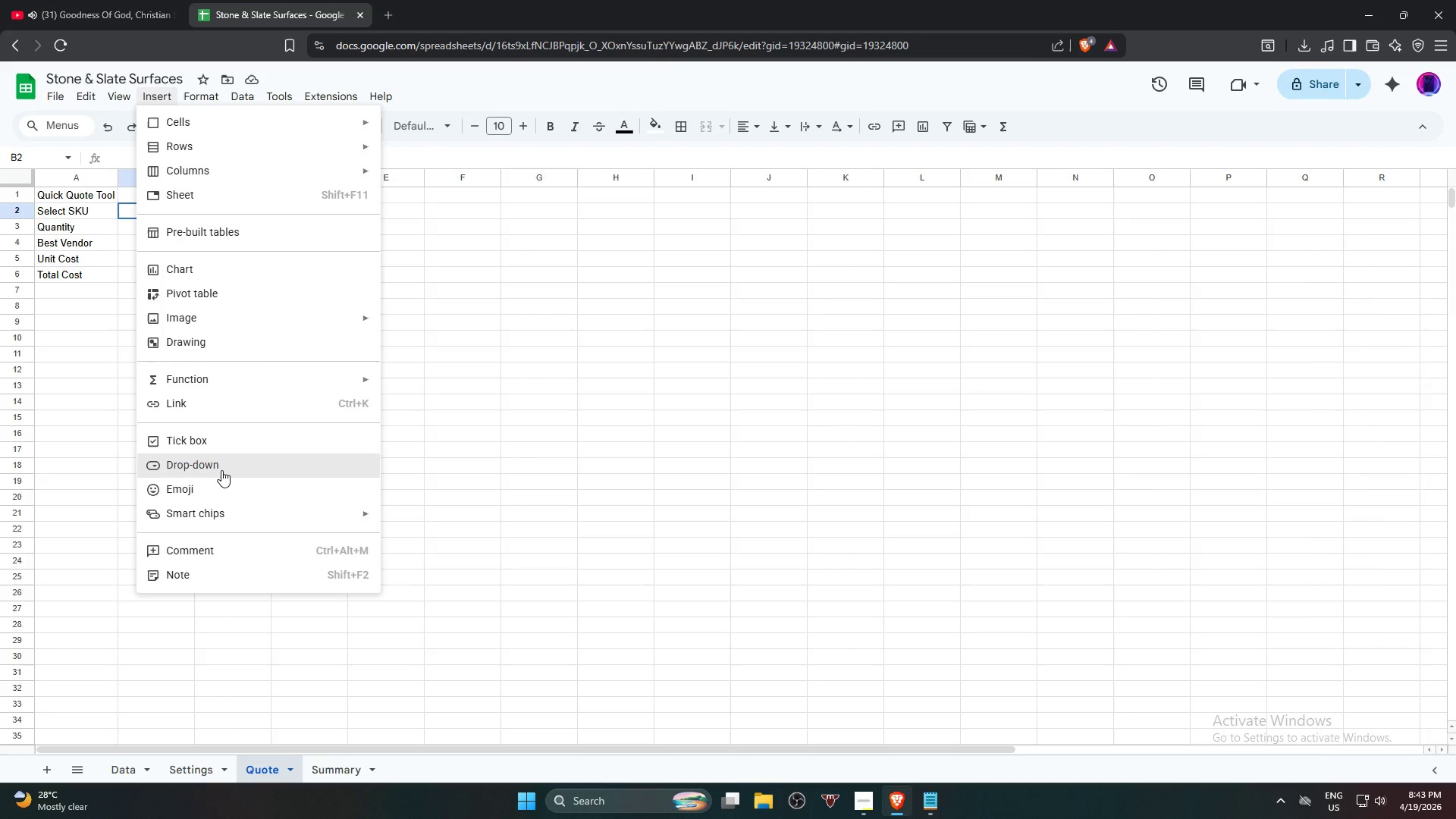 
left_click([1338, 261])
 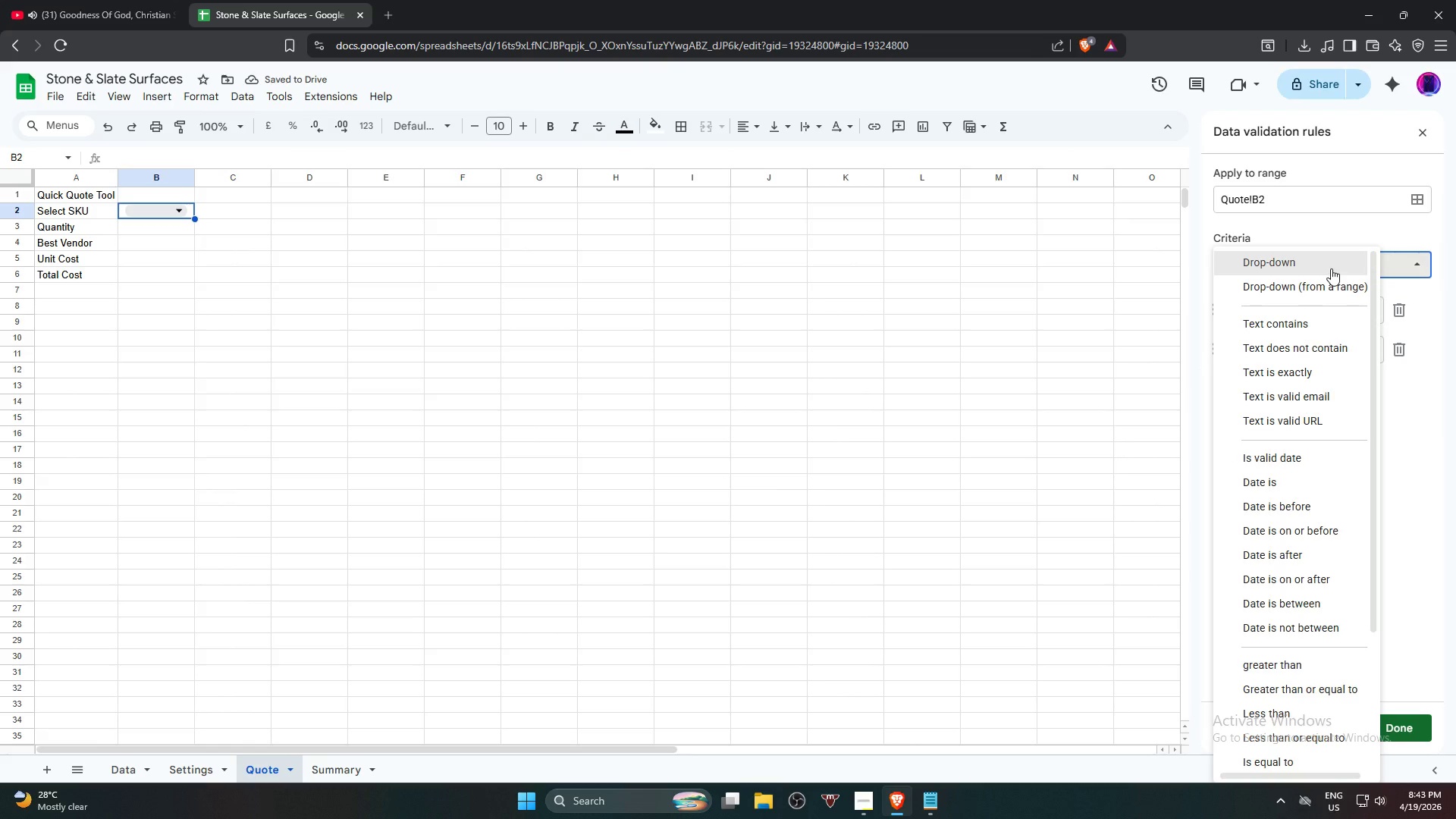 
left_click([1326, 288])
 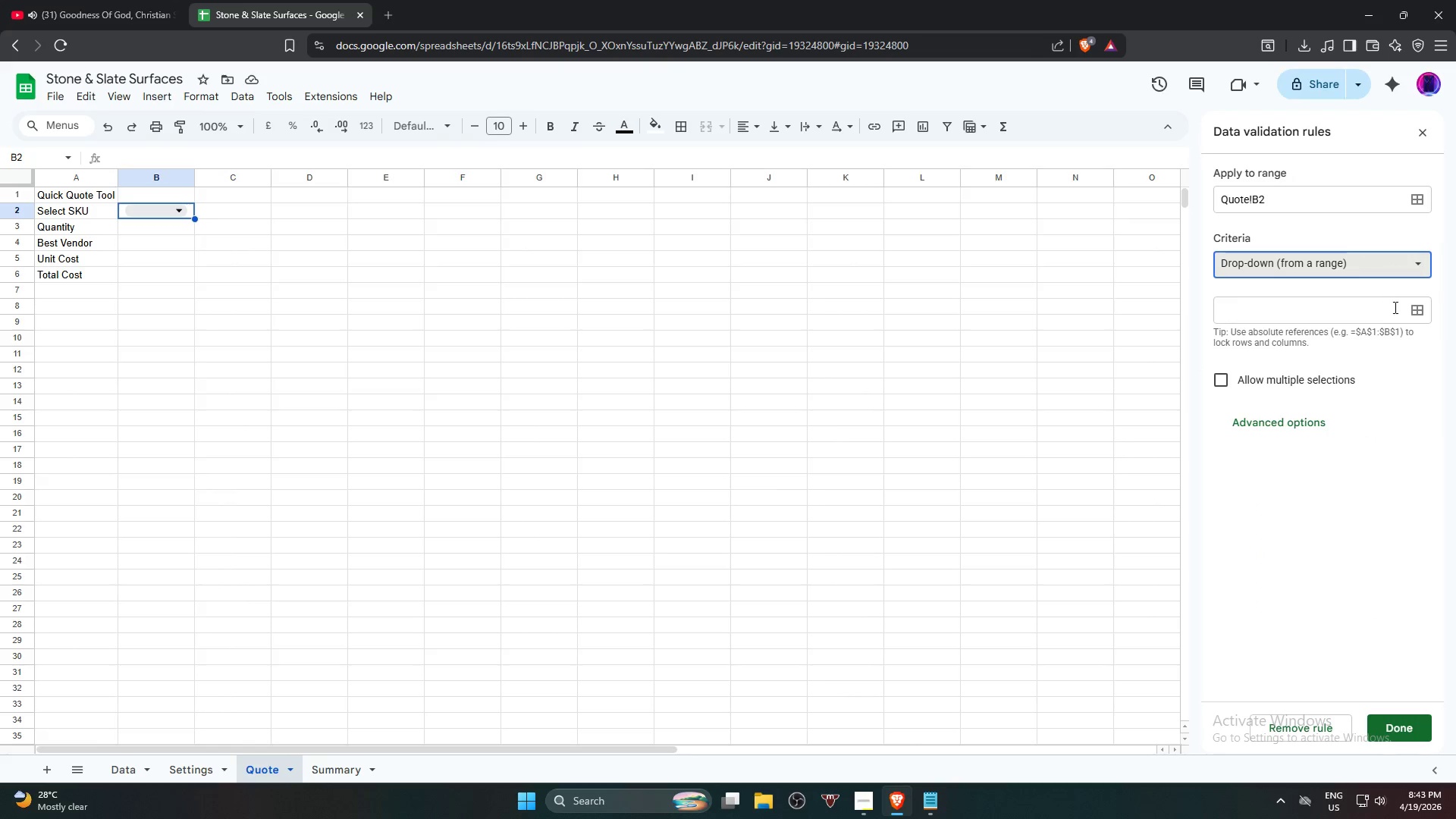 
left_click([1413, 312])
 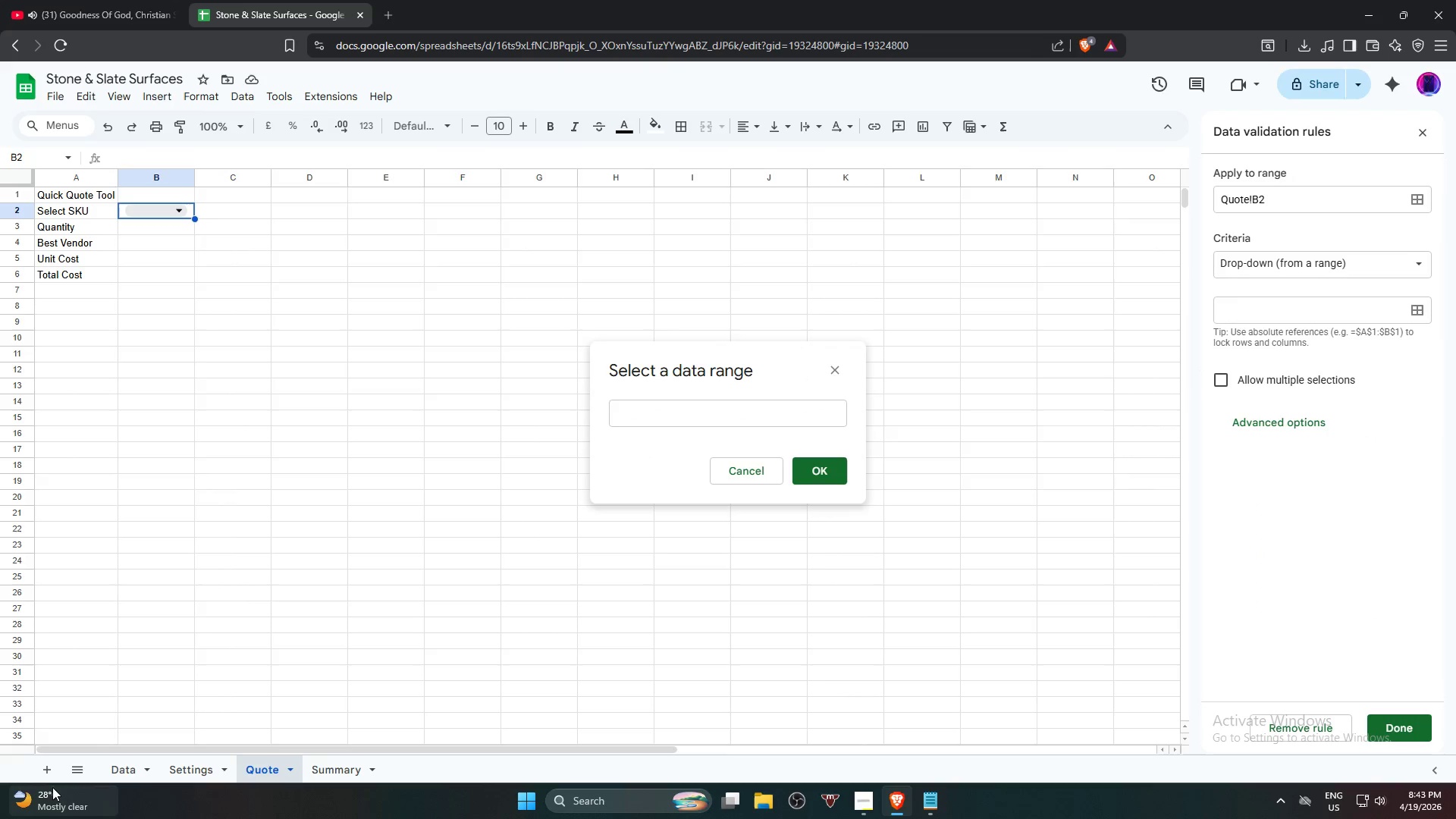 
left_click([121, 765])
 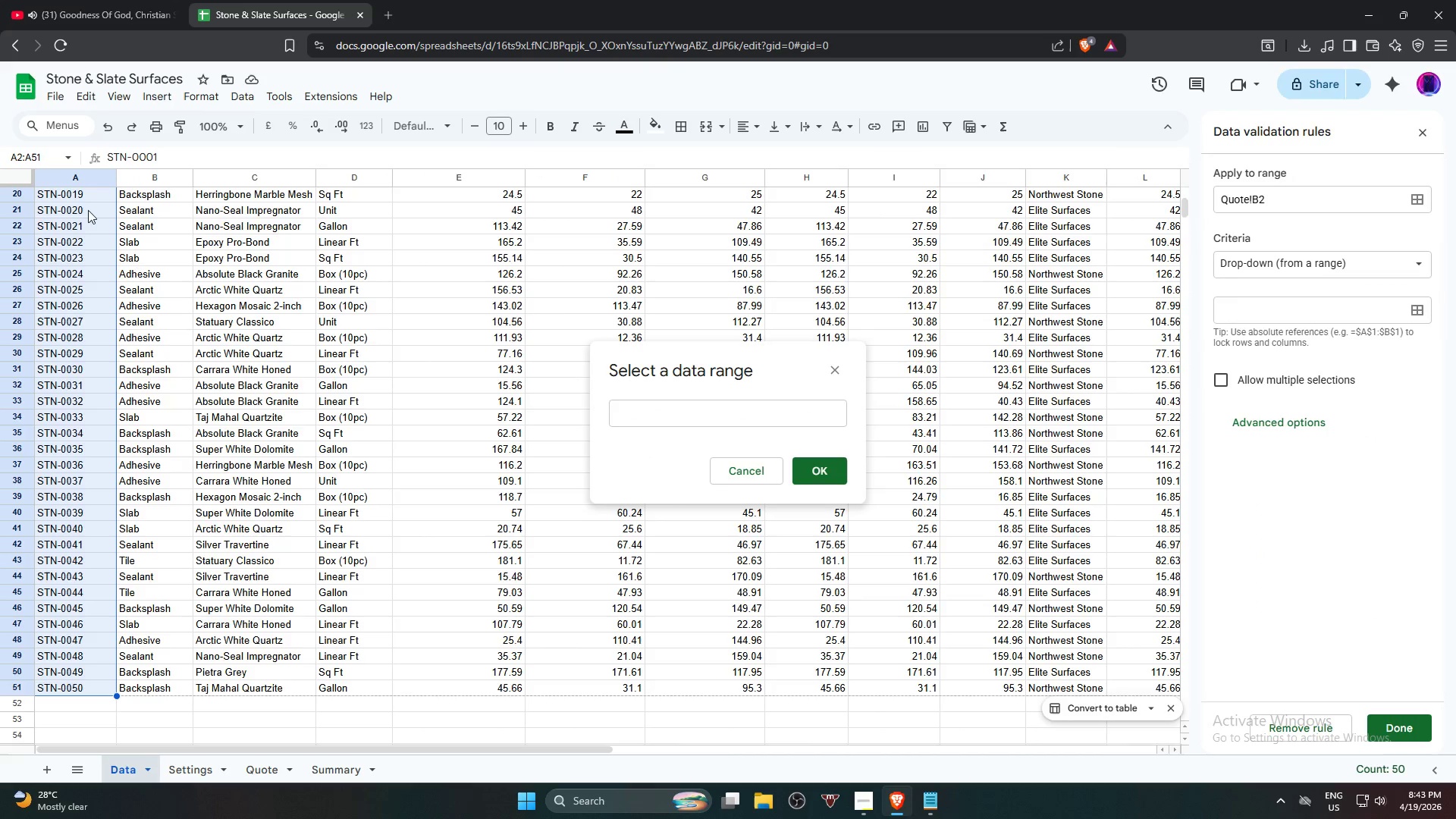 
scroll: coordinate [59, 310], scroll_direction: up, amount: 5.0
 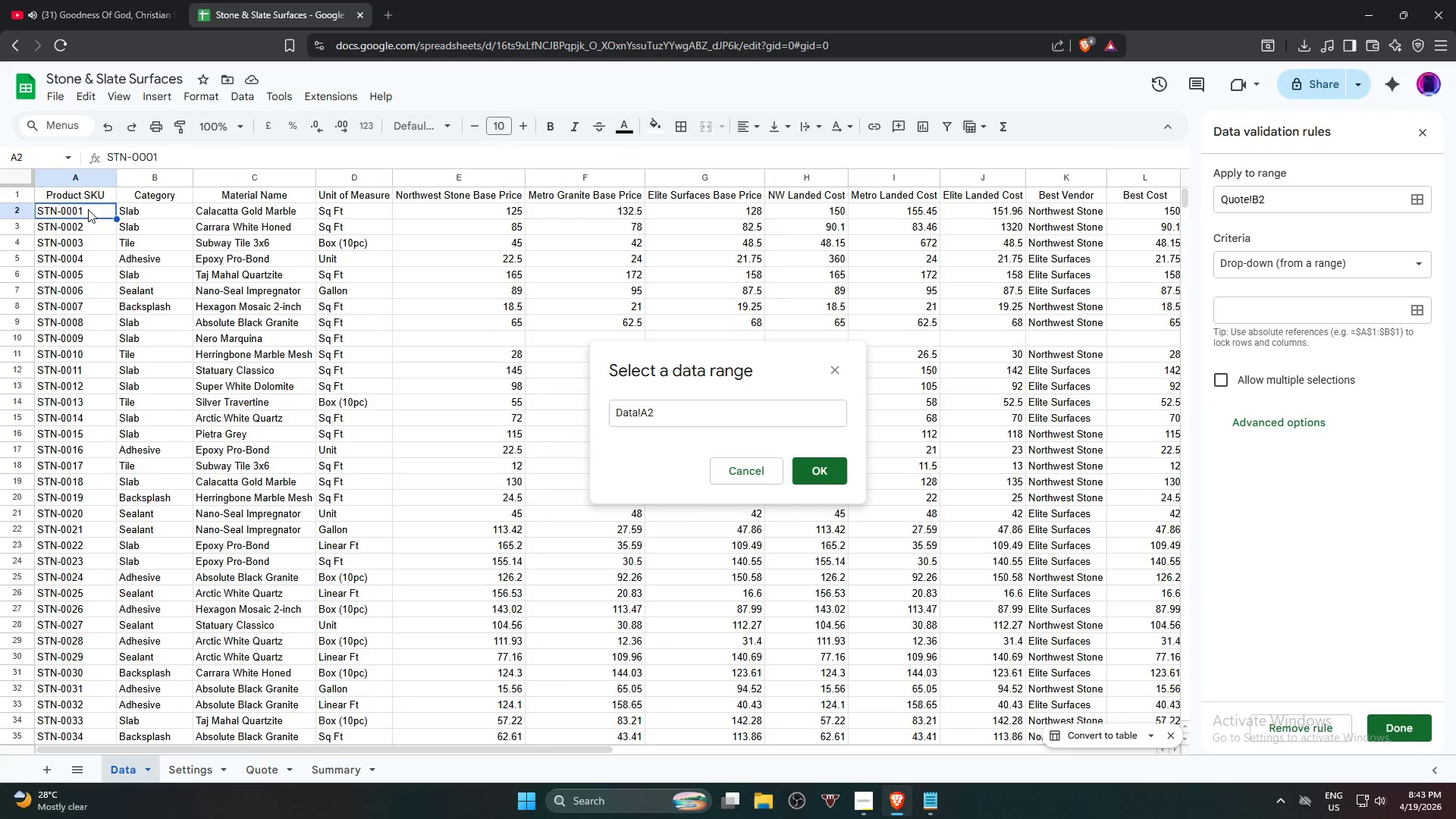 
hold_key(key=ShiftLeft, duration=1.16)
 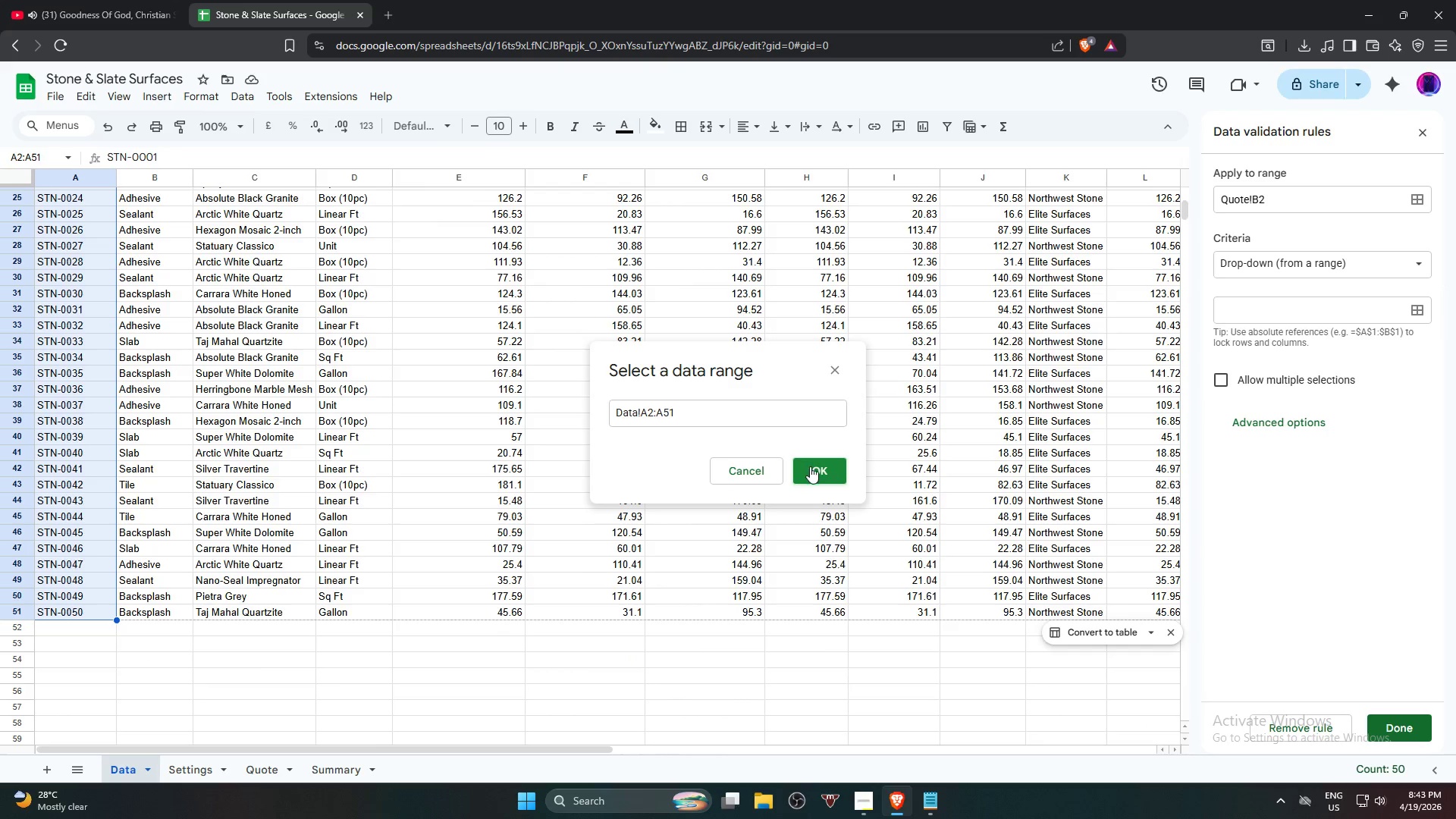 
scroll: coordinate [101, 423], scroll_direction: down, amount: 5.0
 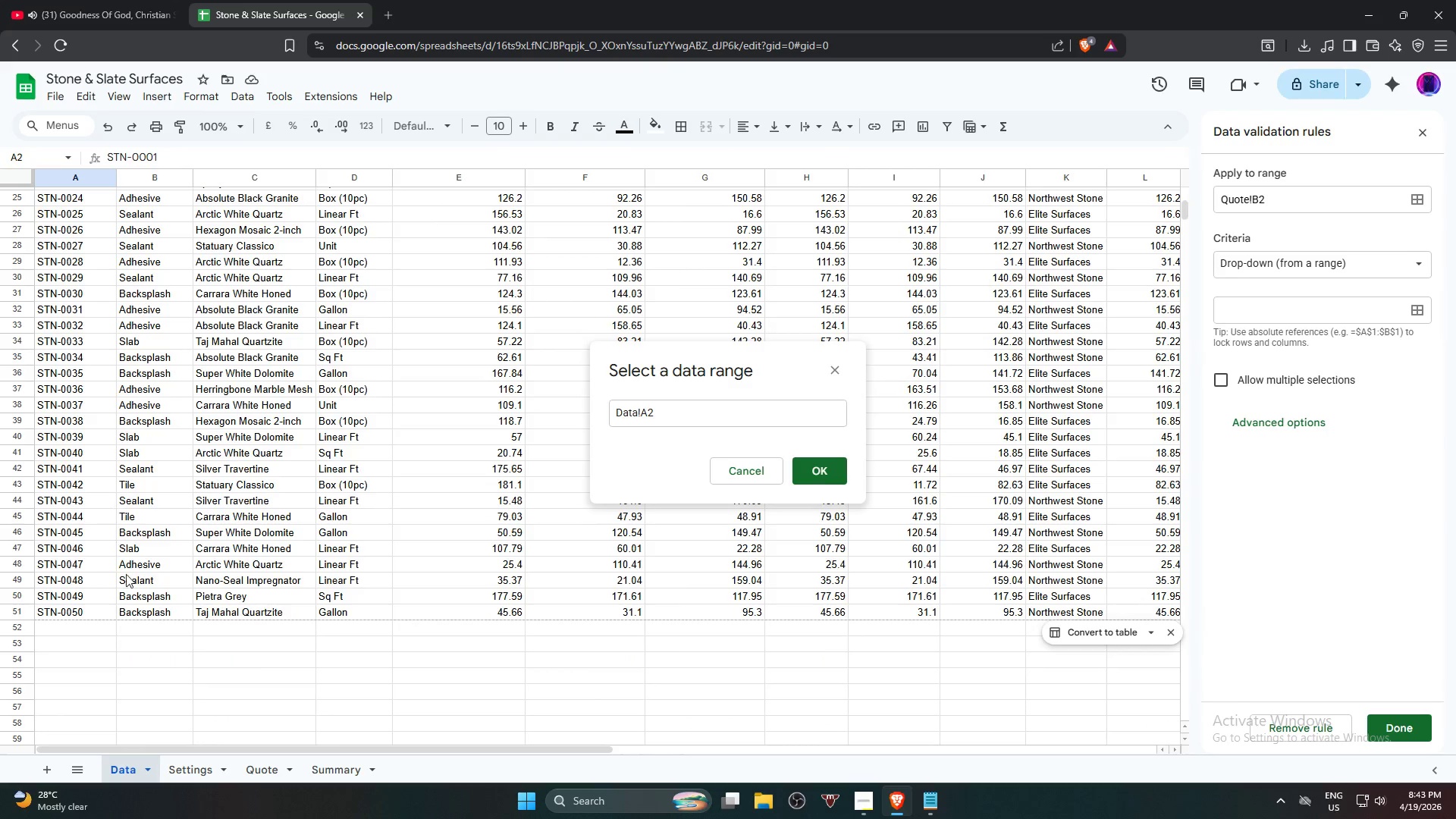 
left_click([80, 614])
 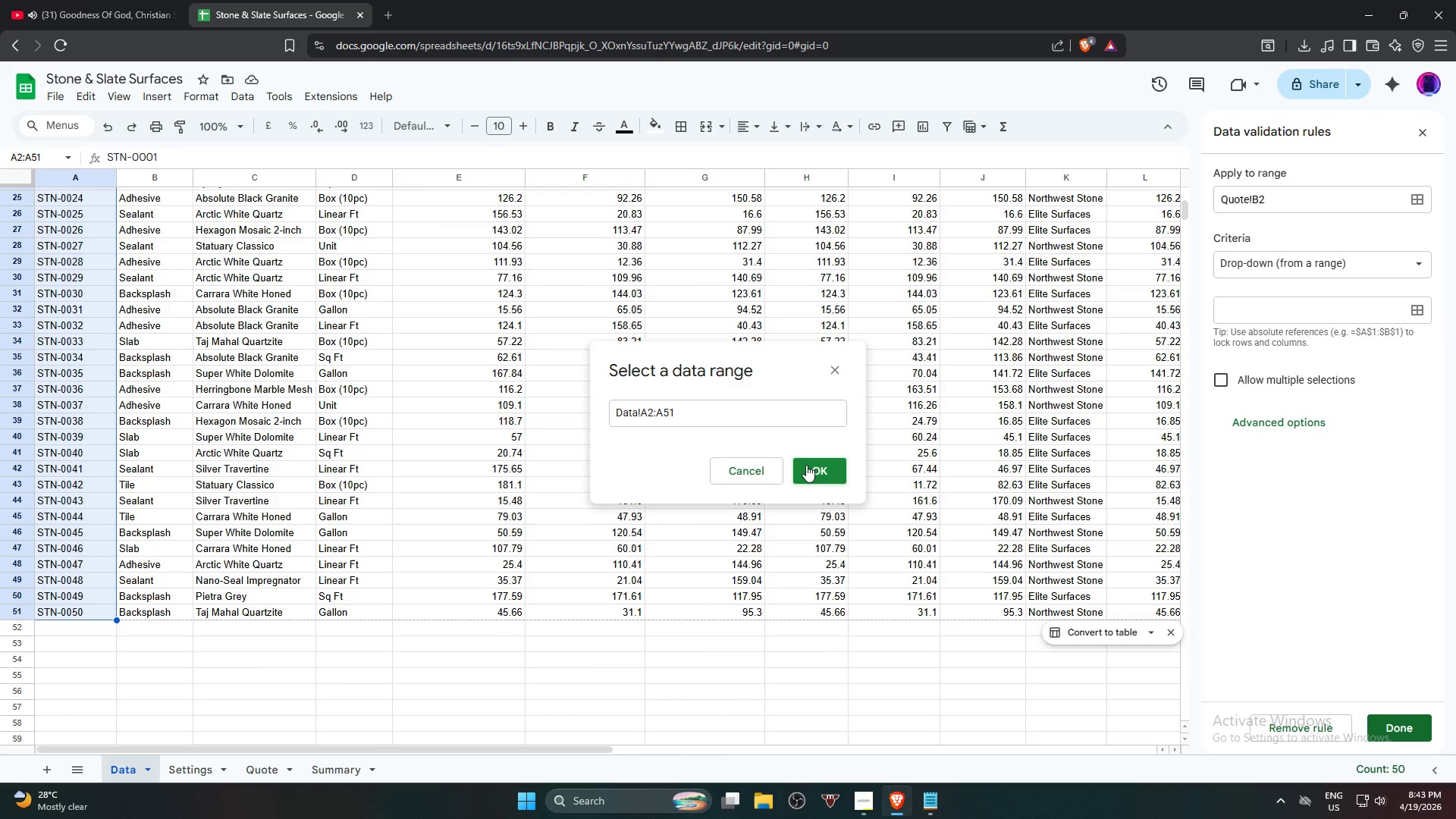 
left_click([814, 469])
 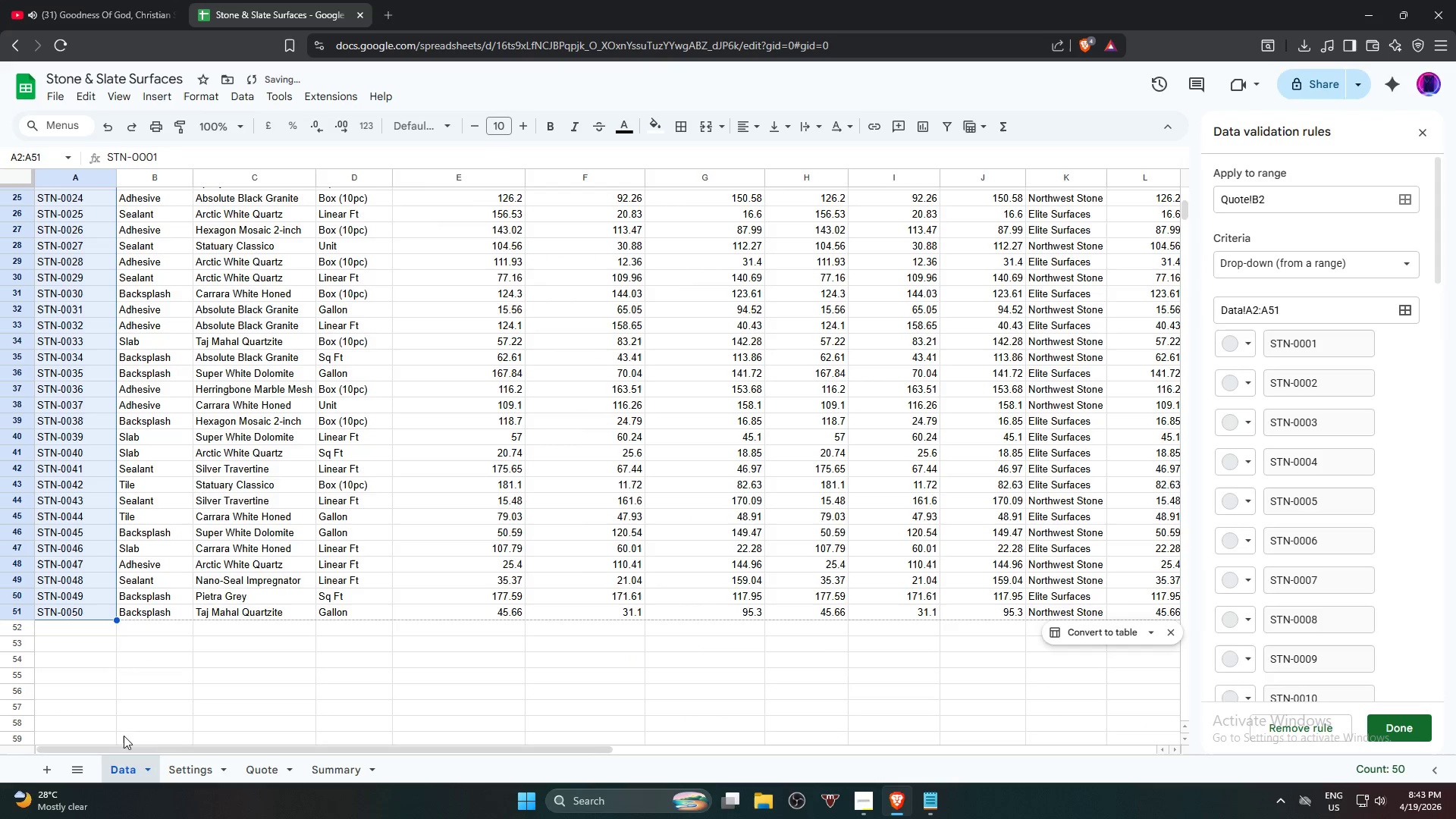 
left_click([271, 767])
 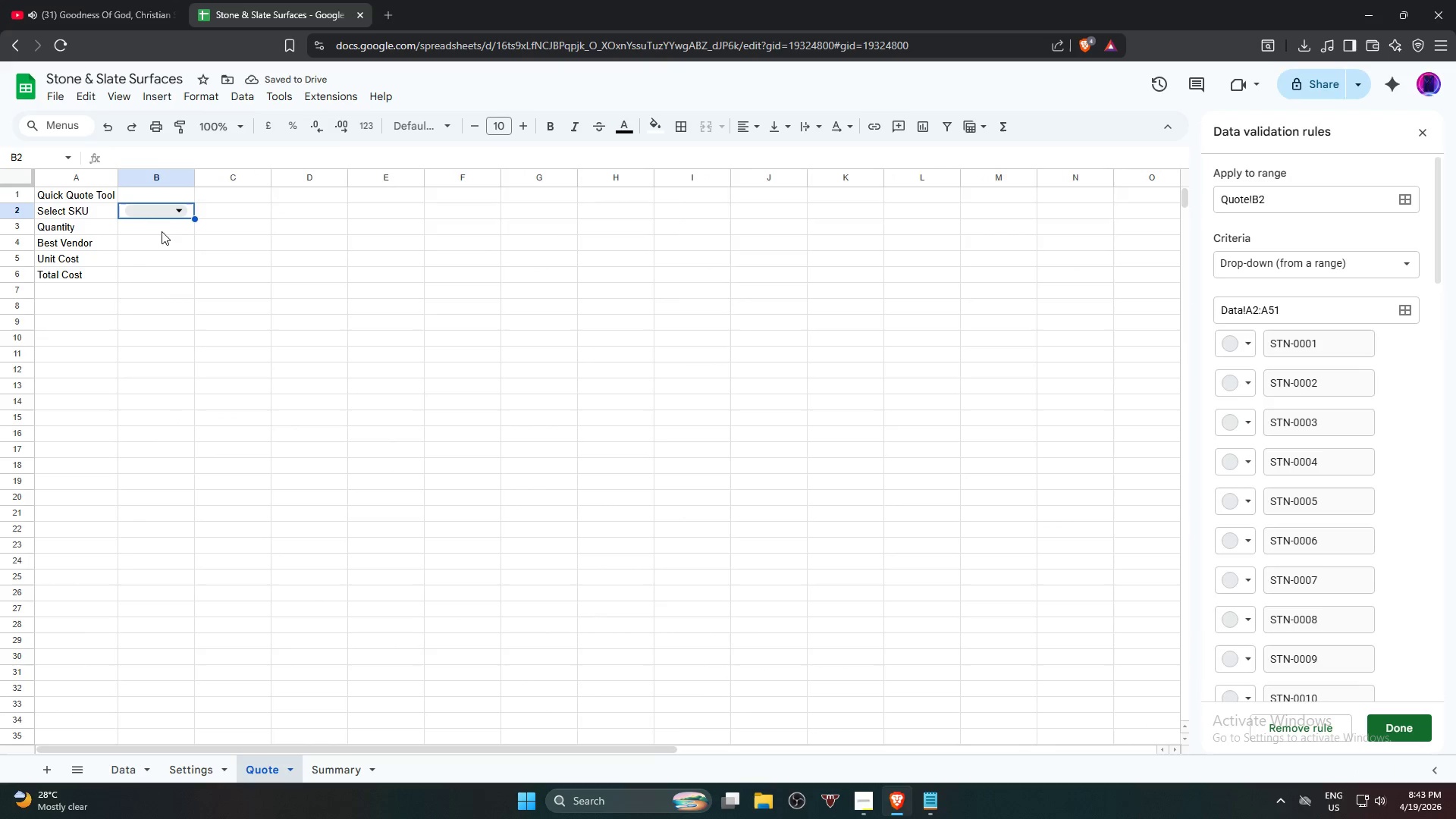 
left_click([168, 212])
 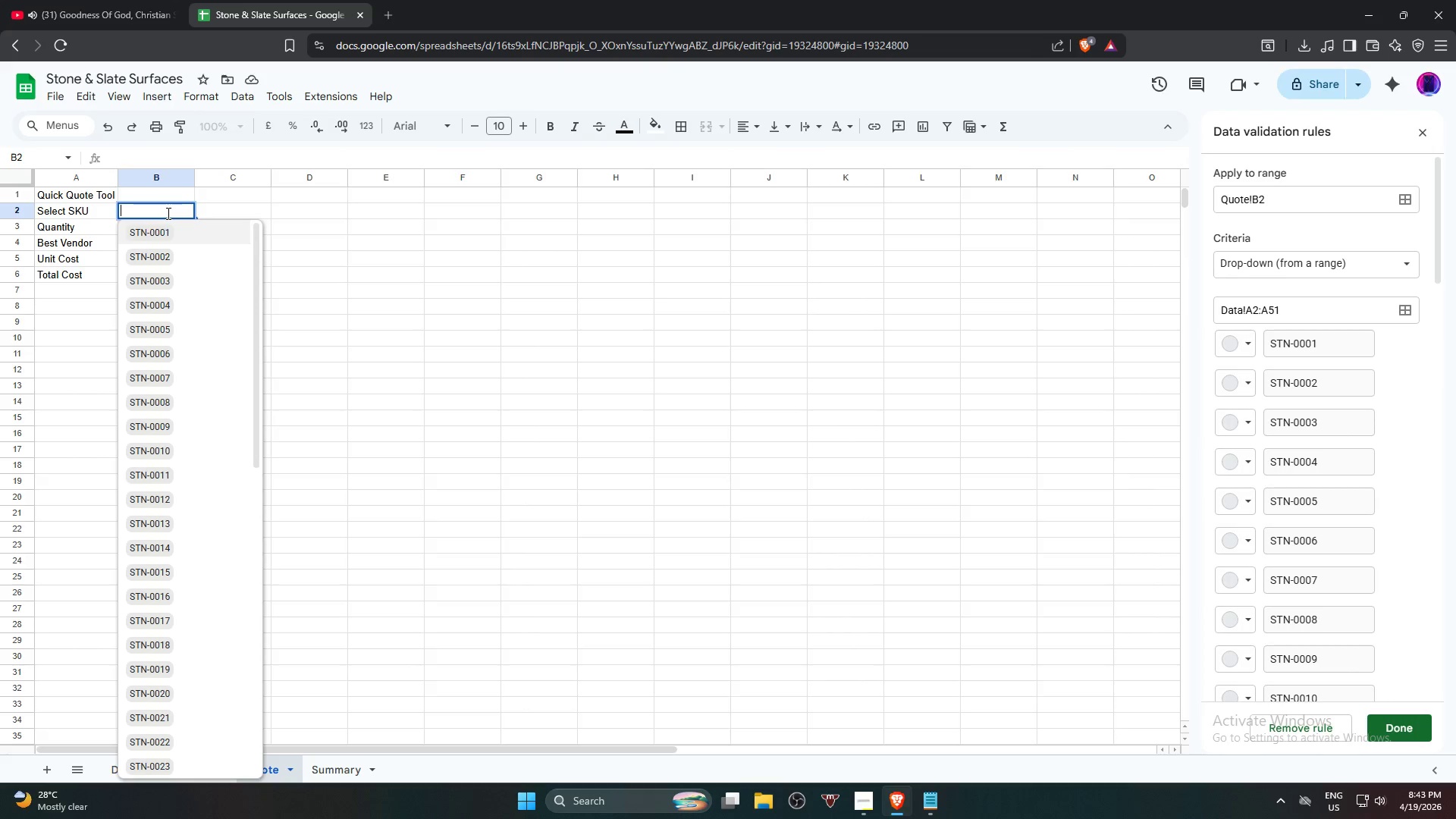 
wait(7.12)
 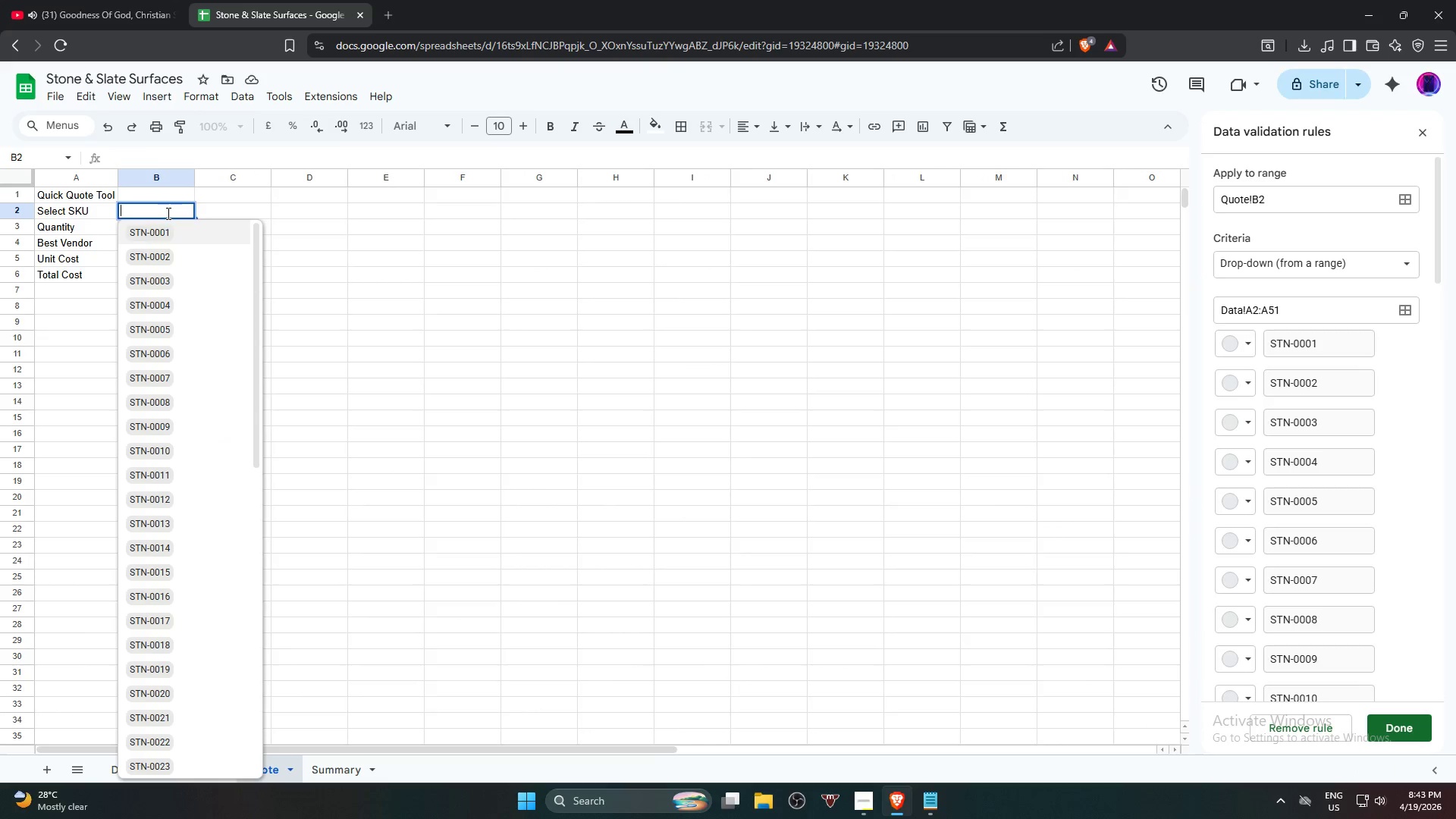 
left_click([851, 362])
 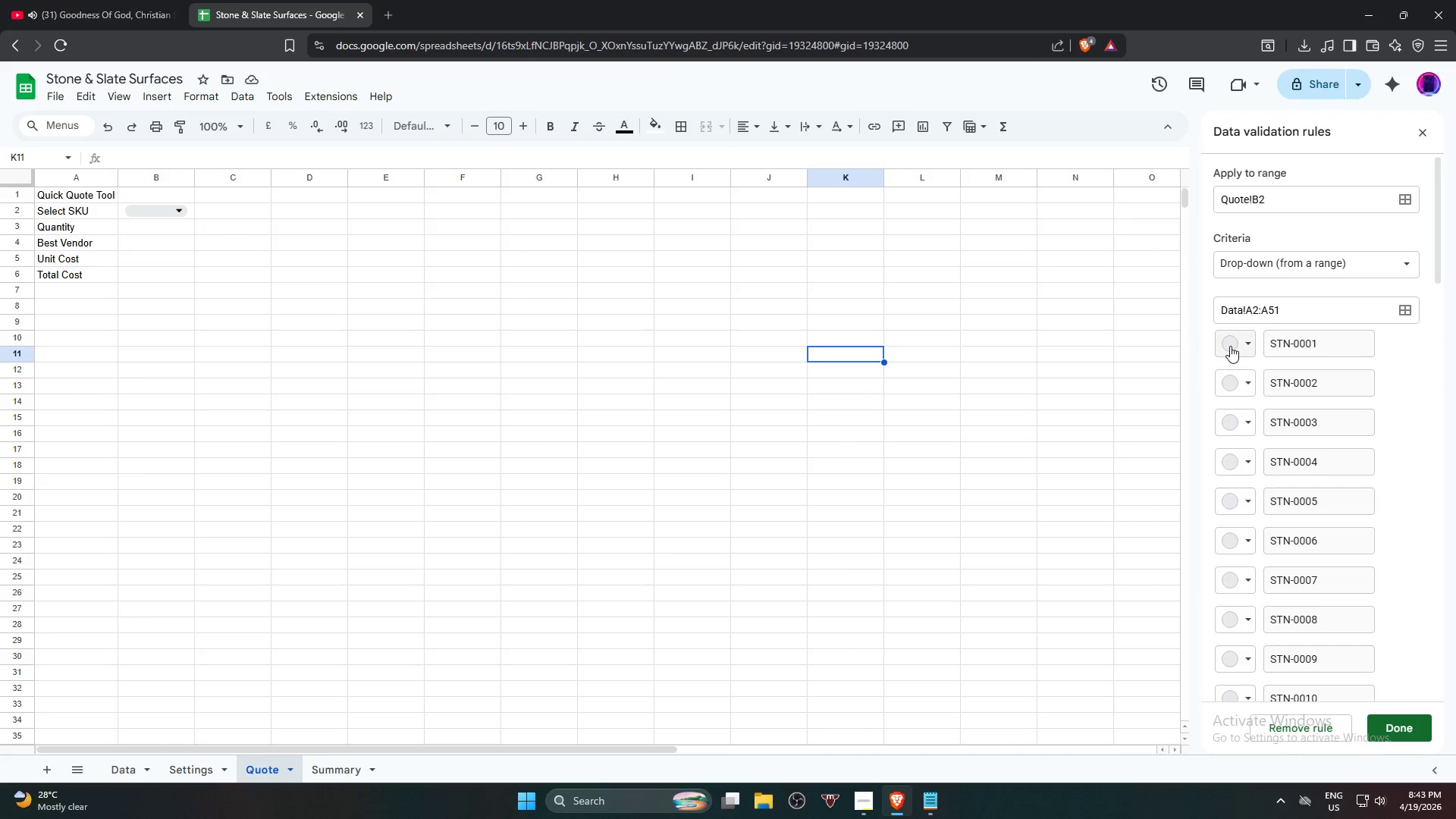 
left_click([1230, 345])
 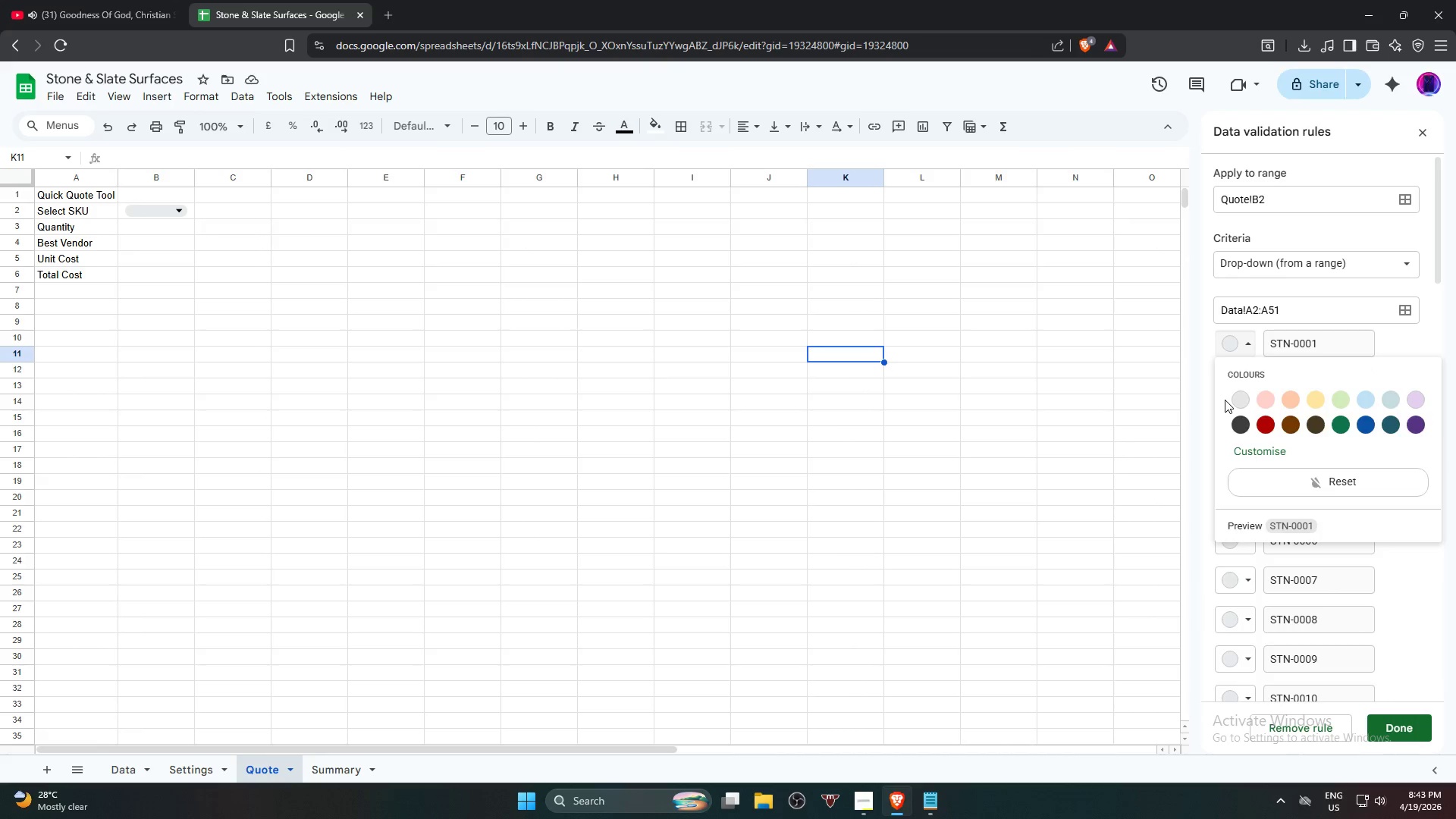 
left_click([1049, 399])
 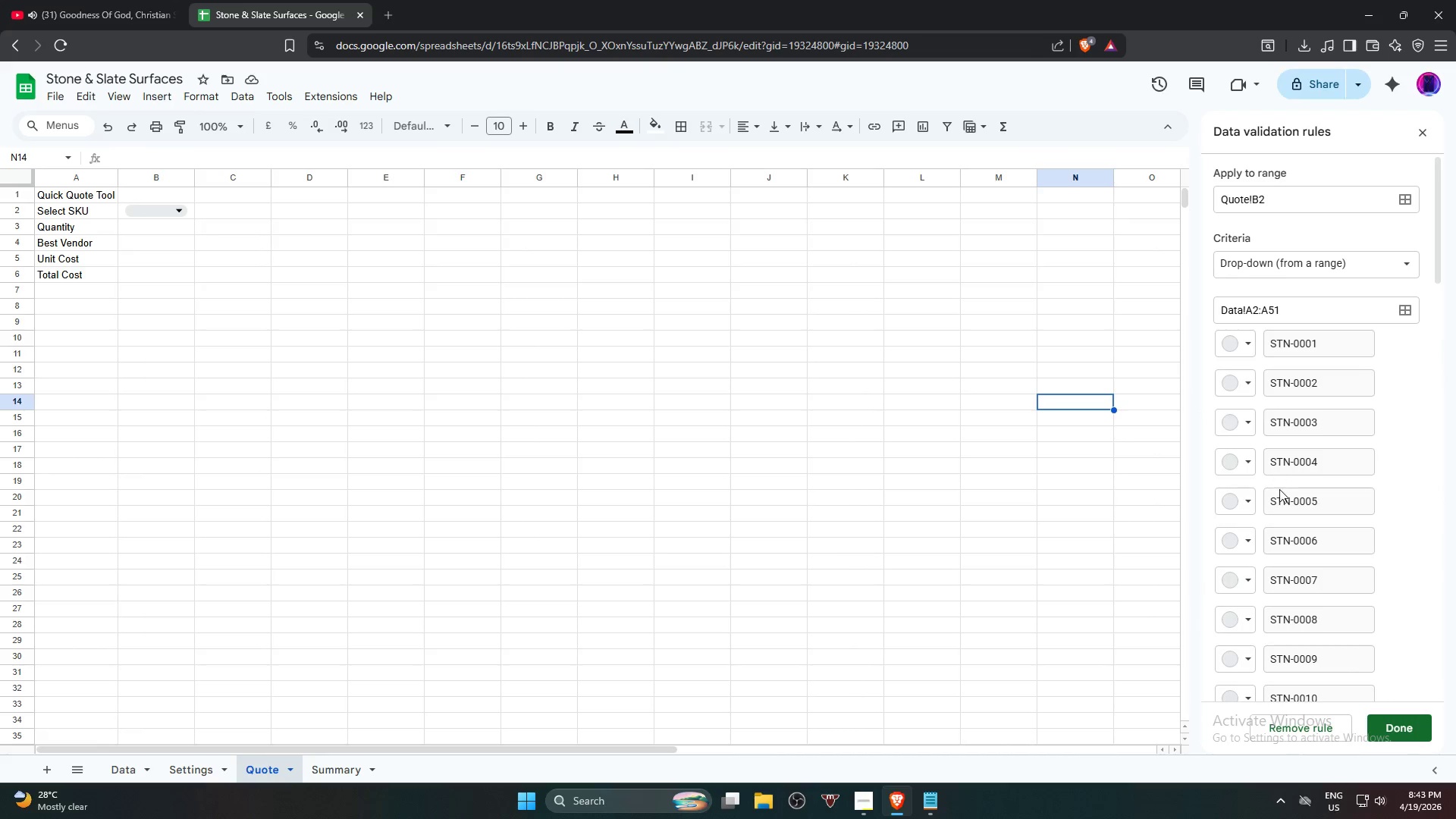 
scroll: coordinate [1272, 516], scroll_direction: down, amount: 1.0
 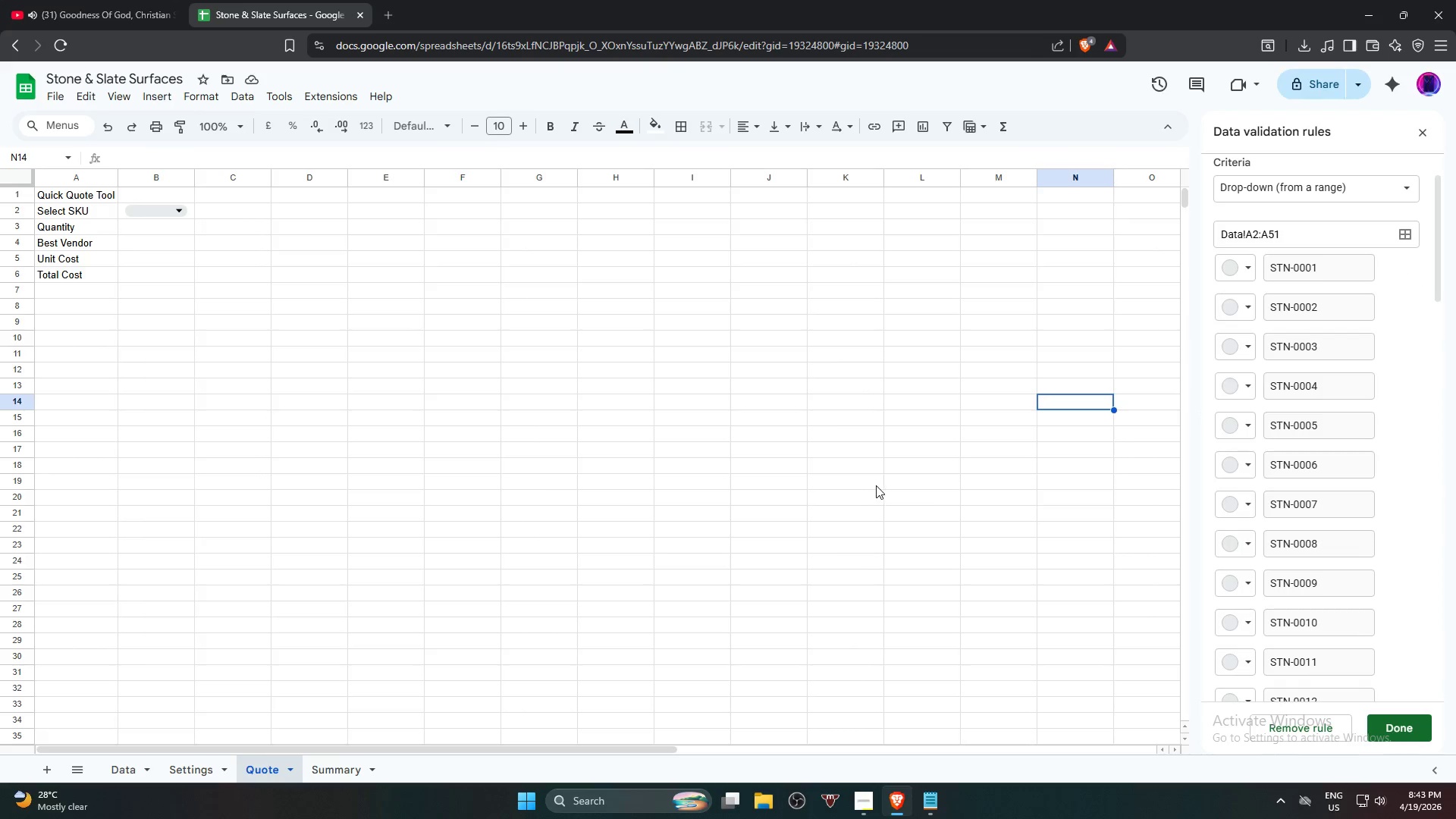 
scroll: coordinate [928, 491], scroll_direction: up, amount: 4.0
 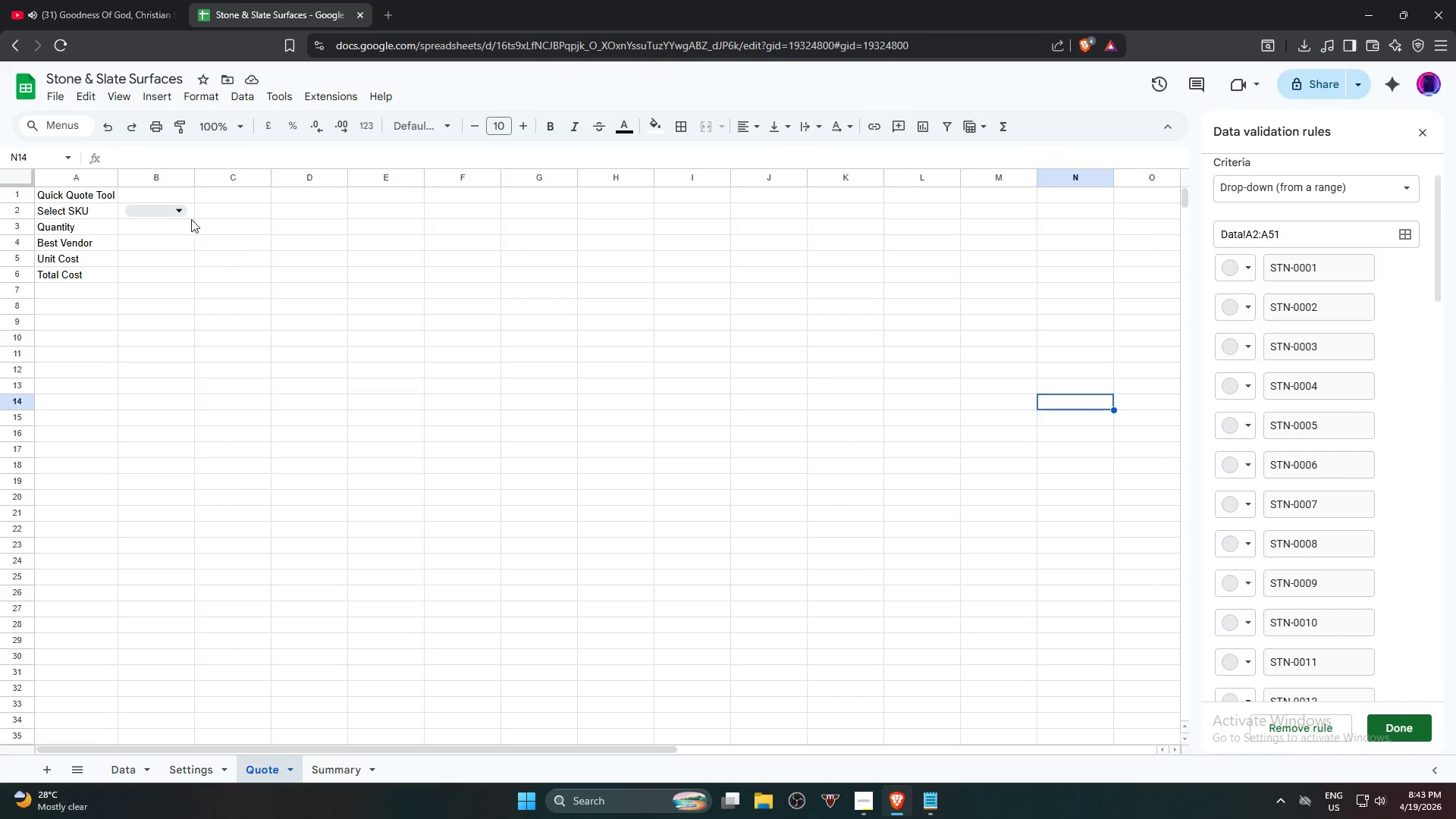 
left_click([171, 215])
 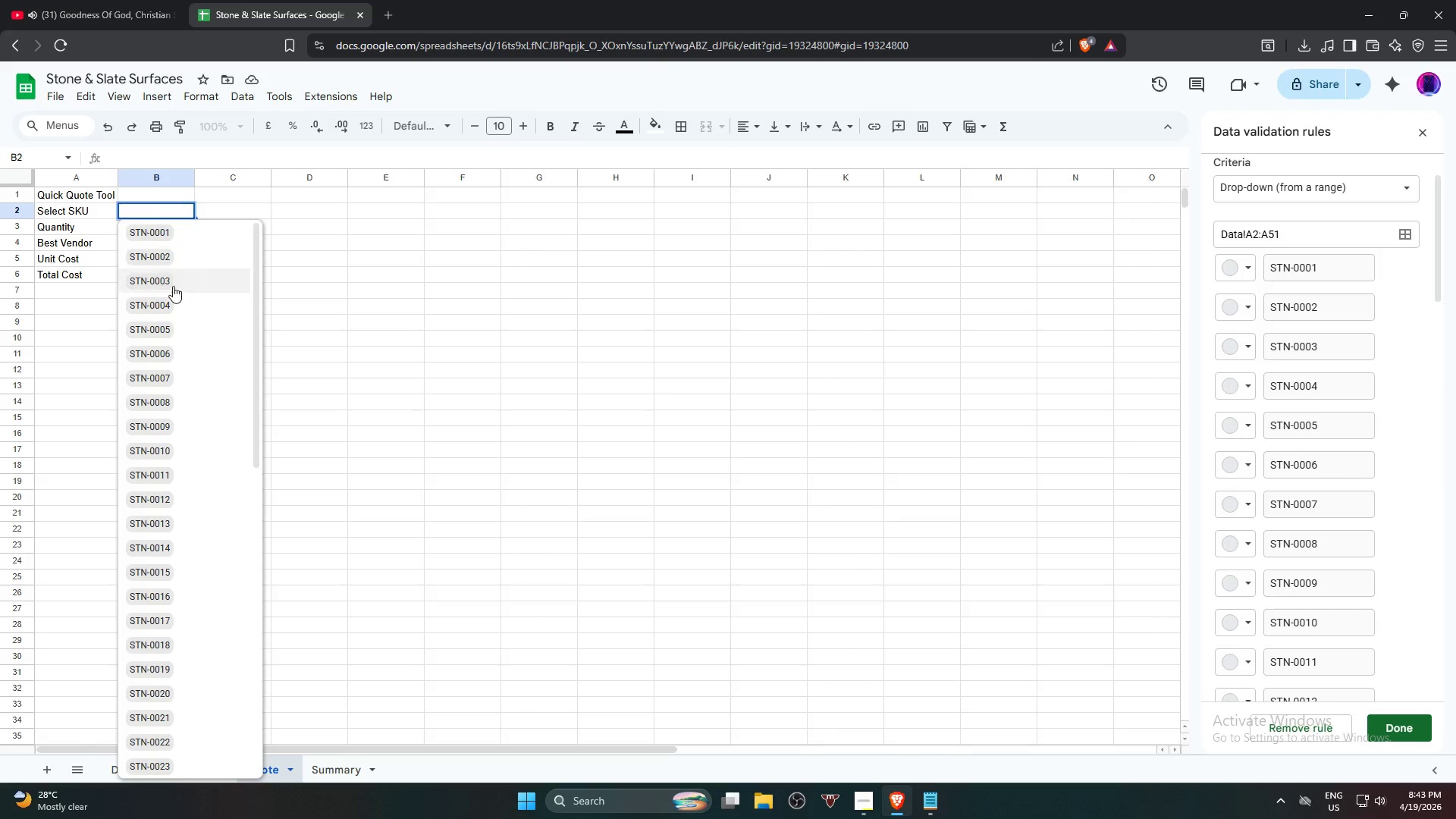 
left_click([641, 397])
 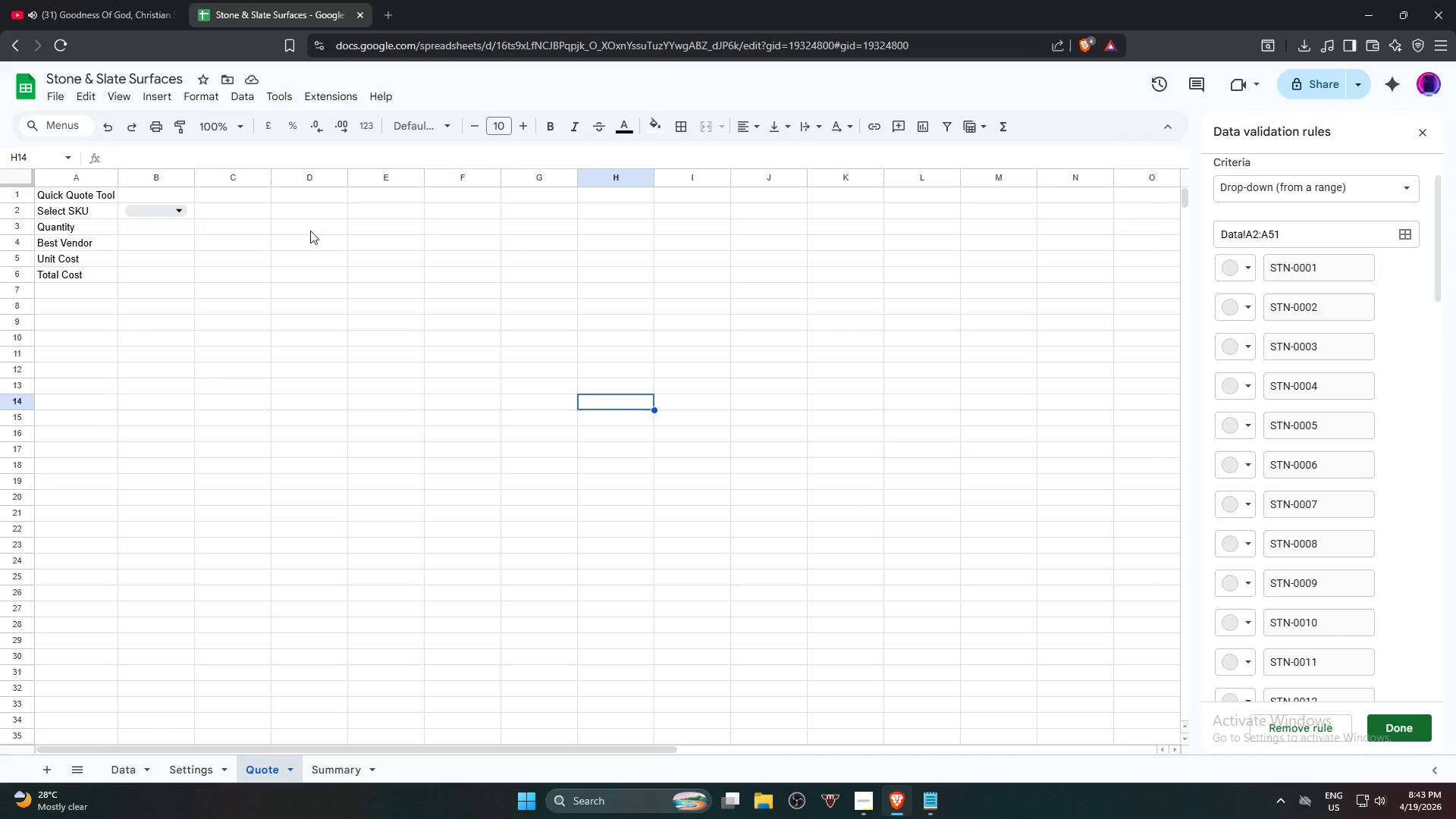 
scroll: coordinate [202, 430], scroll_direction: up, amount: 4.0
 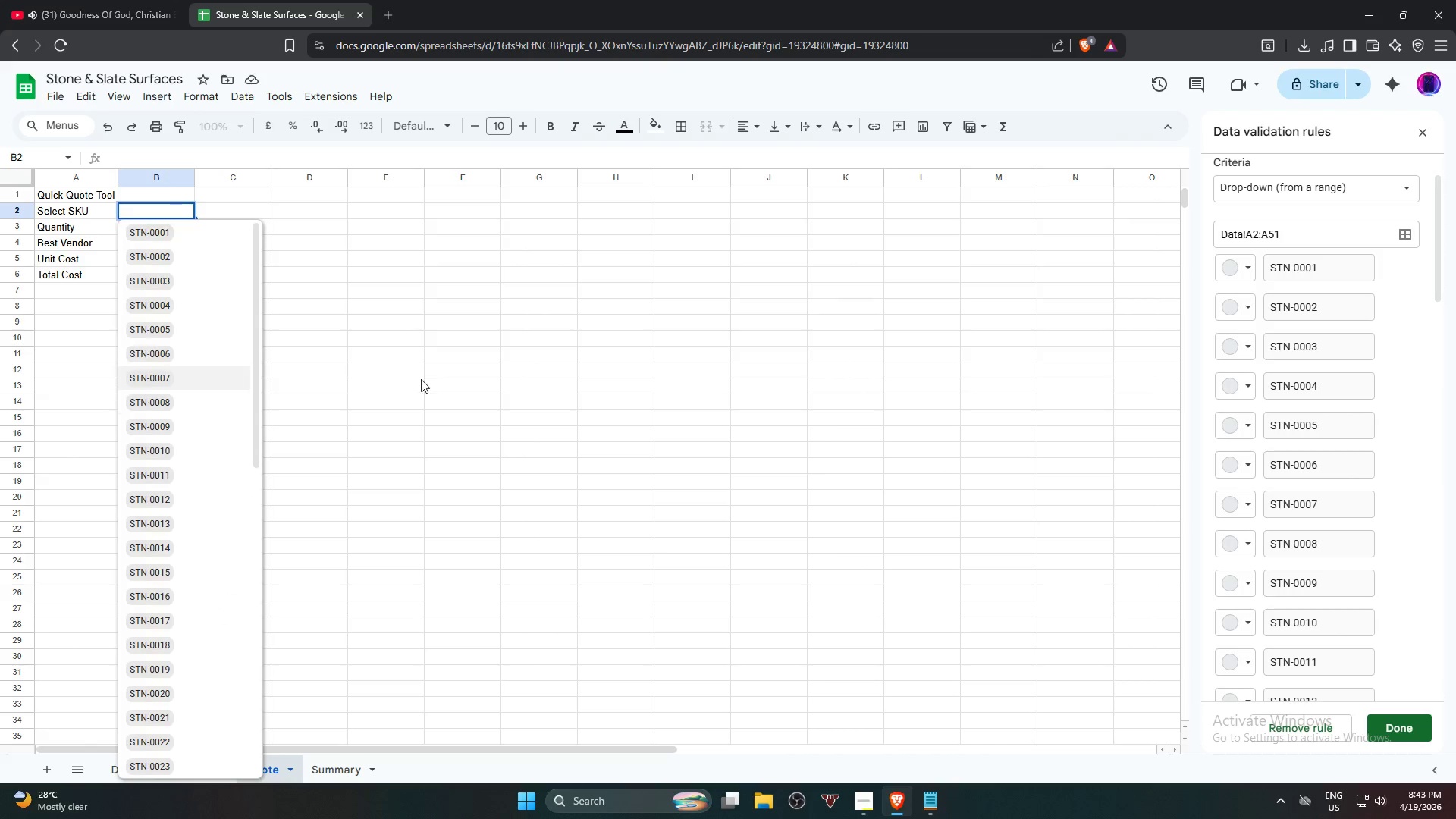 
left_click([170, 211])
 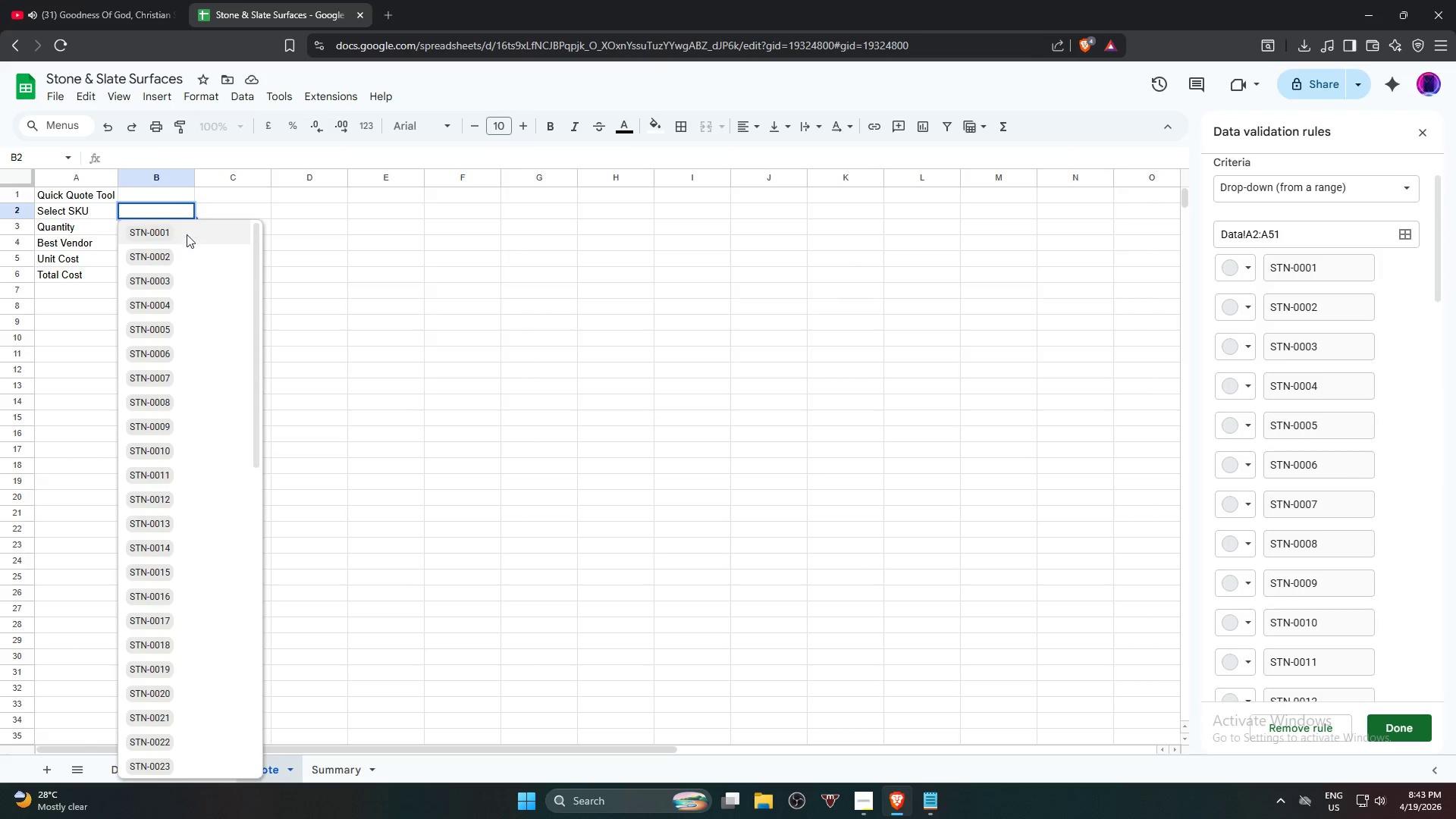 
double_click([758, 397])
 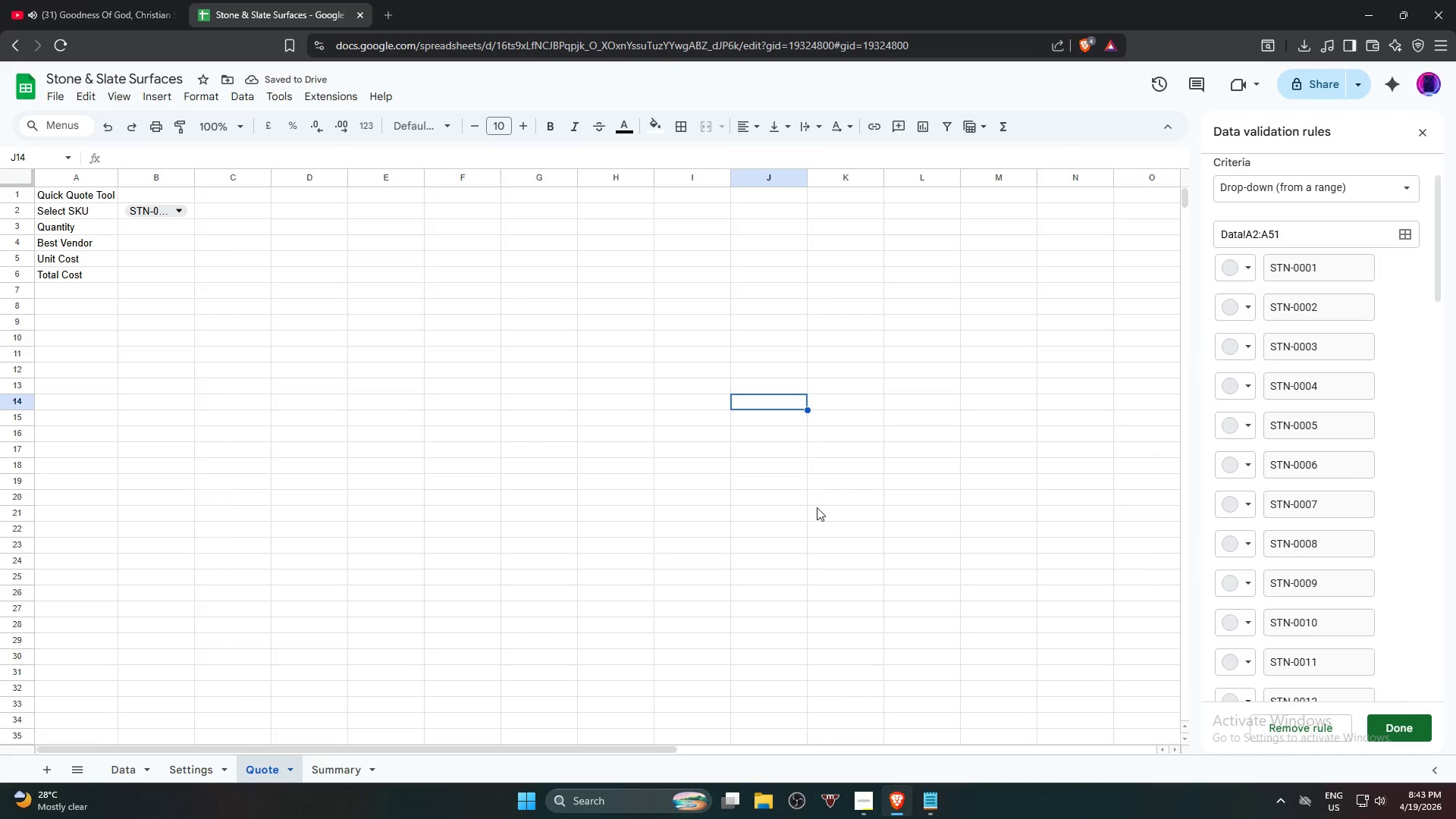 
wait(8.66)
 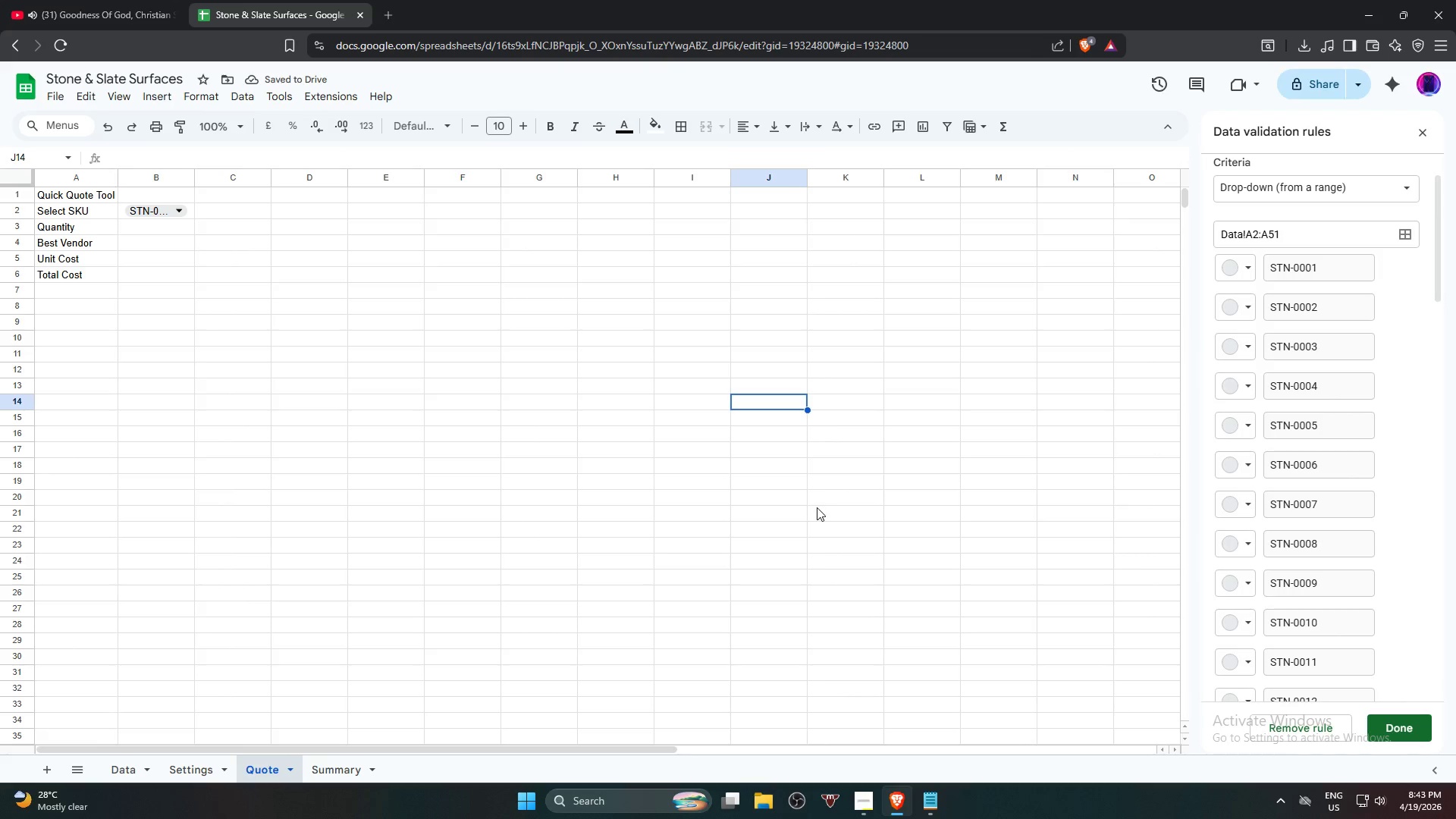 
left_click([112, 768])
 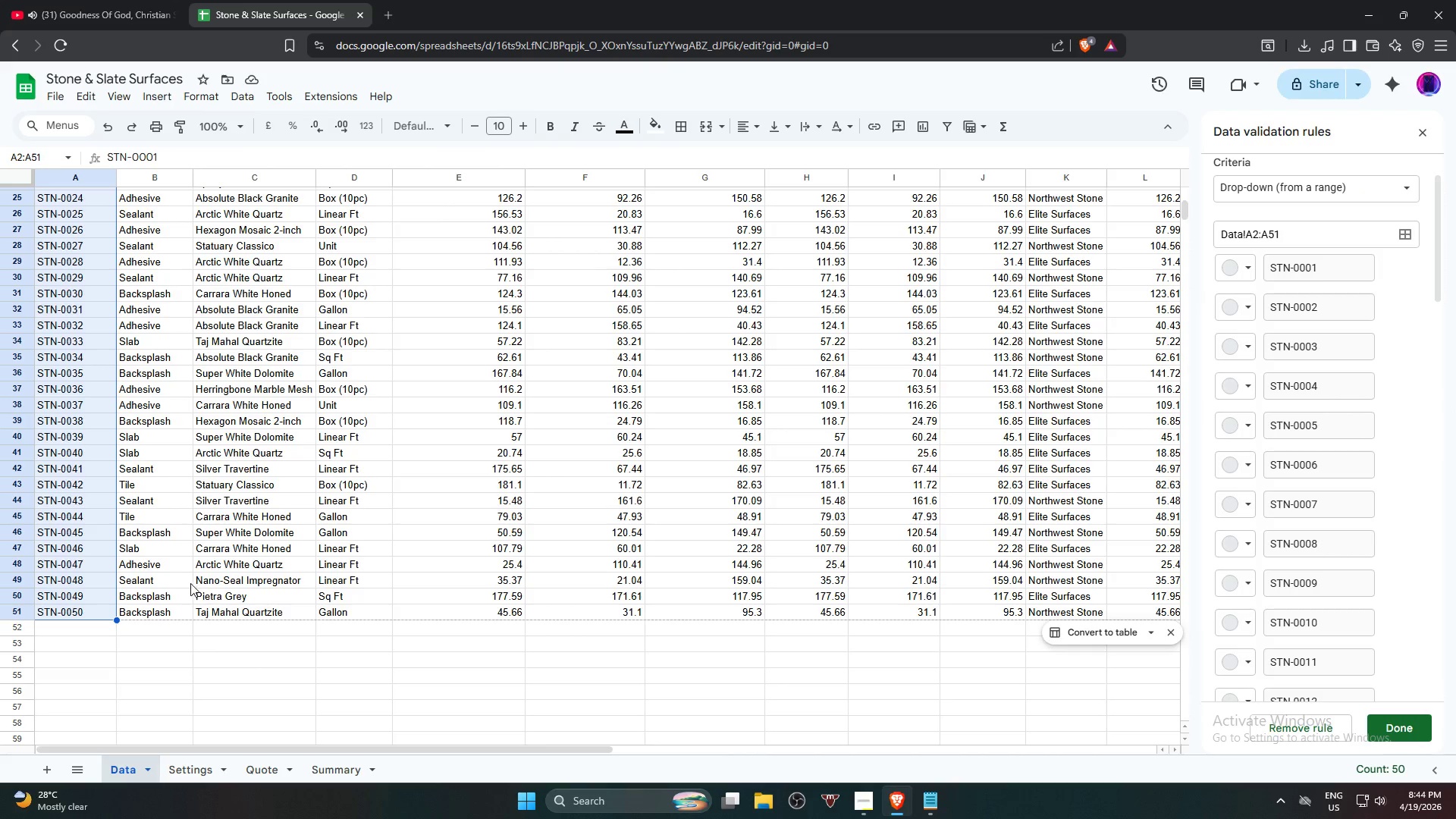 
scroll: coordinate [176, 495], scroll_direction: up, amount: 11.0
 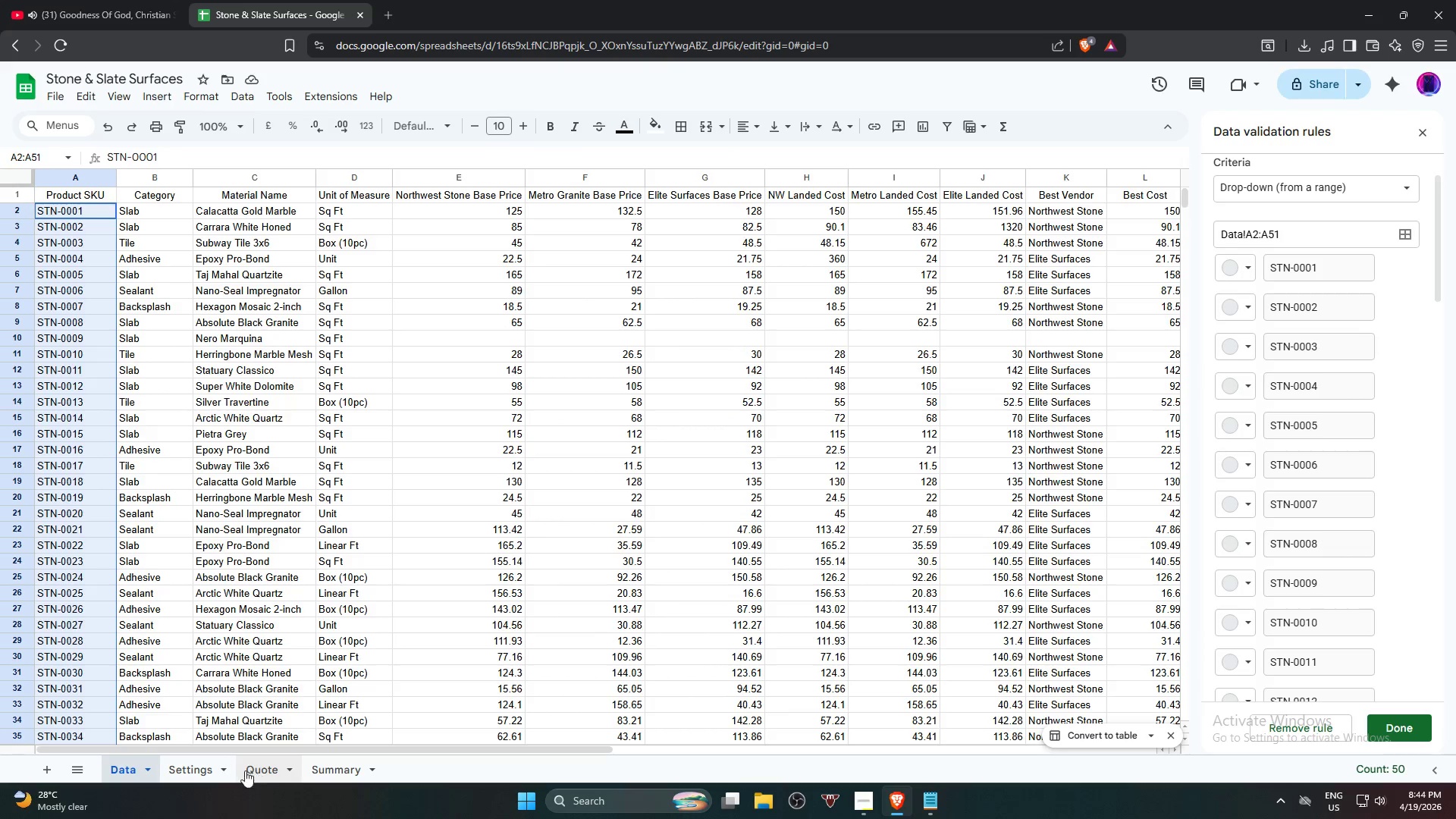 
left_click([268, 765])
 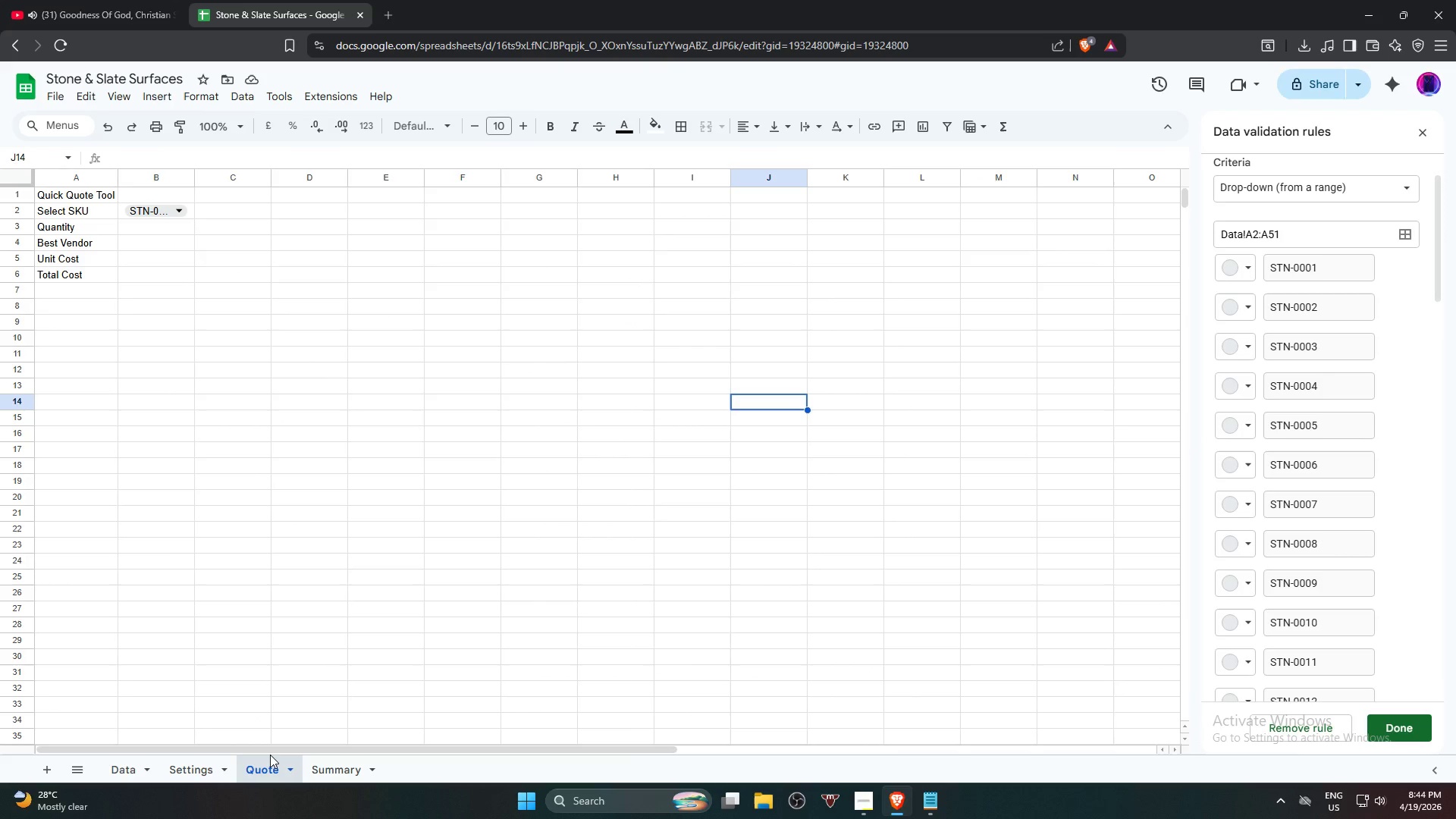 
scroll: coordinate [1290, 548], scroll_direction: down, amount: 25.0
 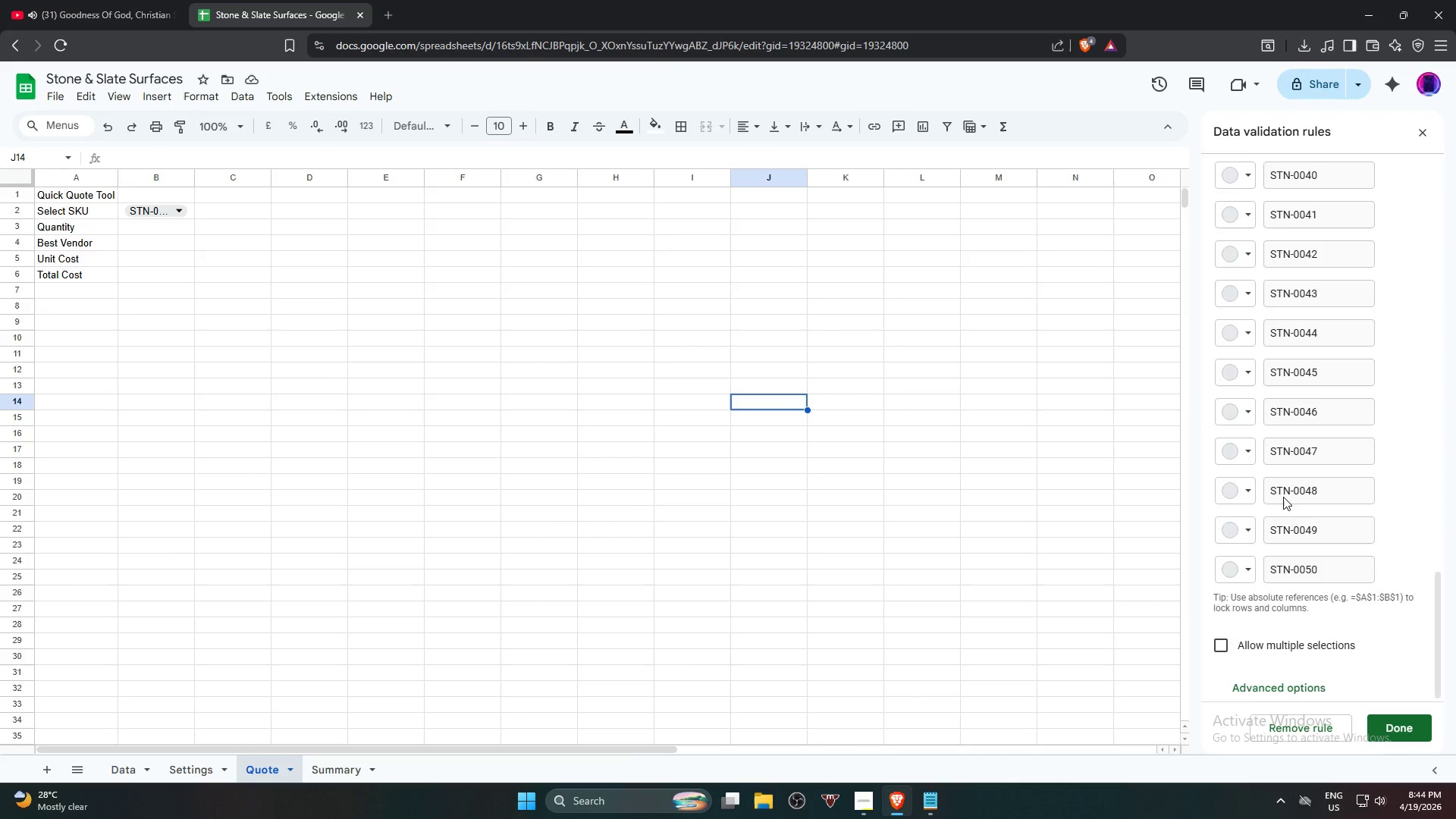 
scroll: coordinate [1279, 315], scroll_direction: up, amount: 27.0
 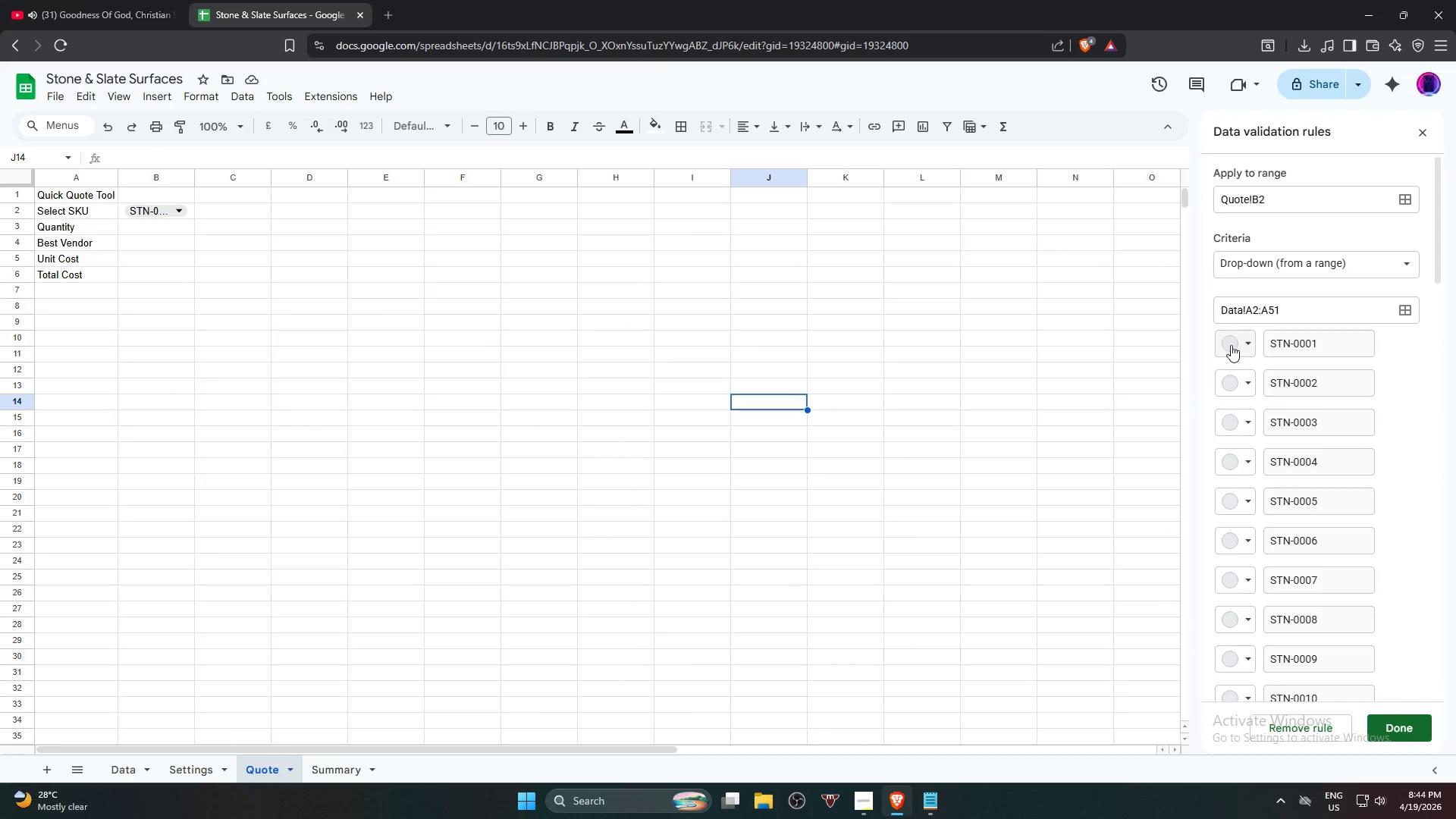 
left_click([1234, 342])
 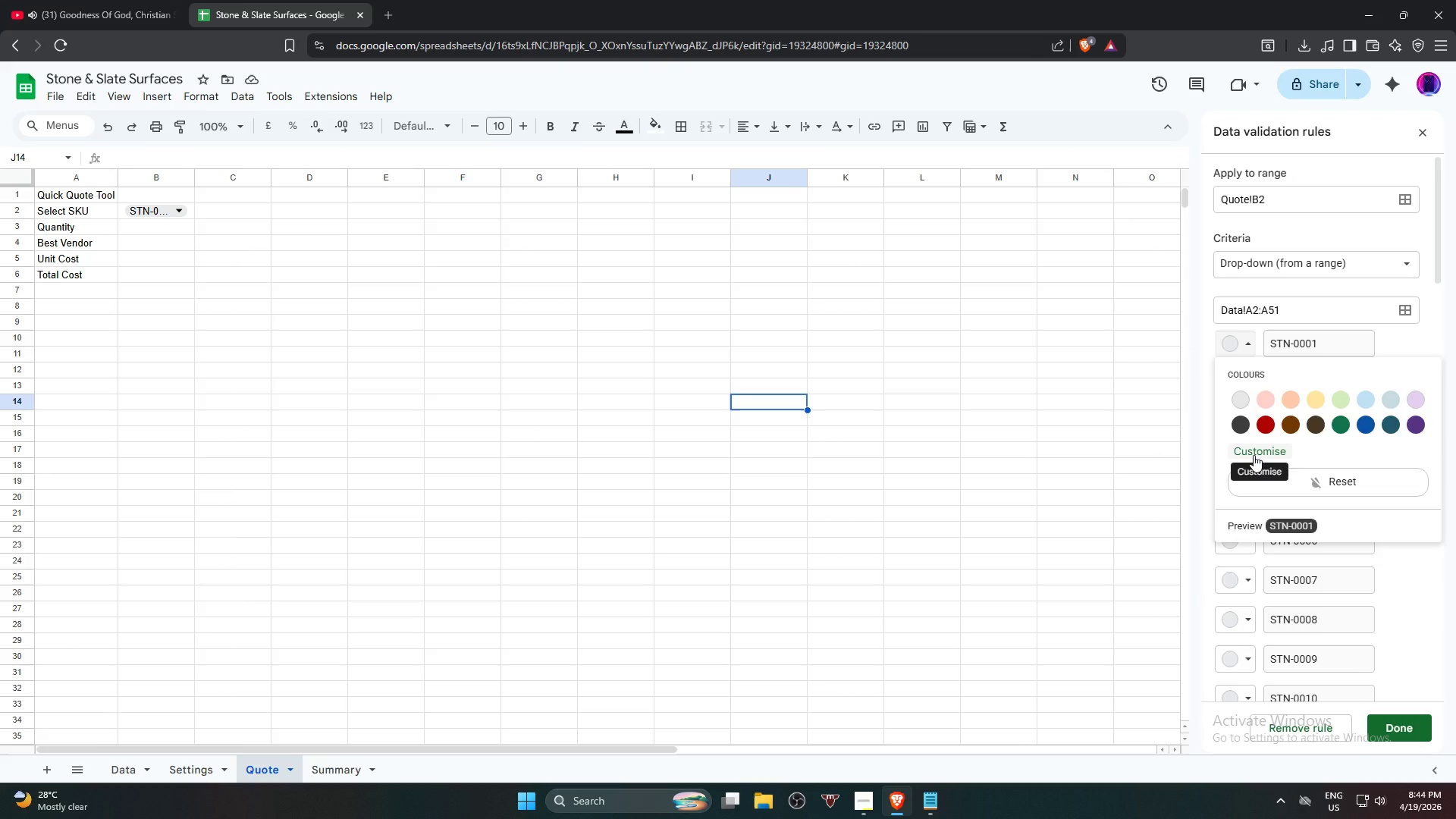 
left_click([1254, 455])
 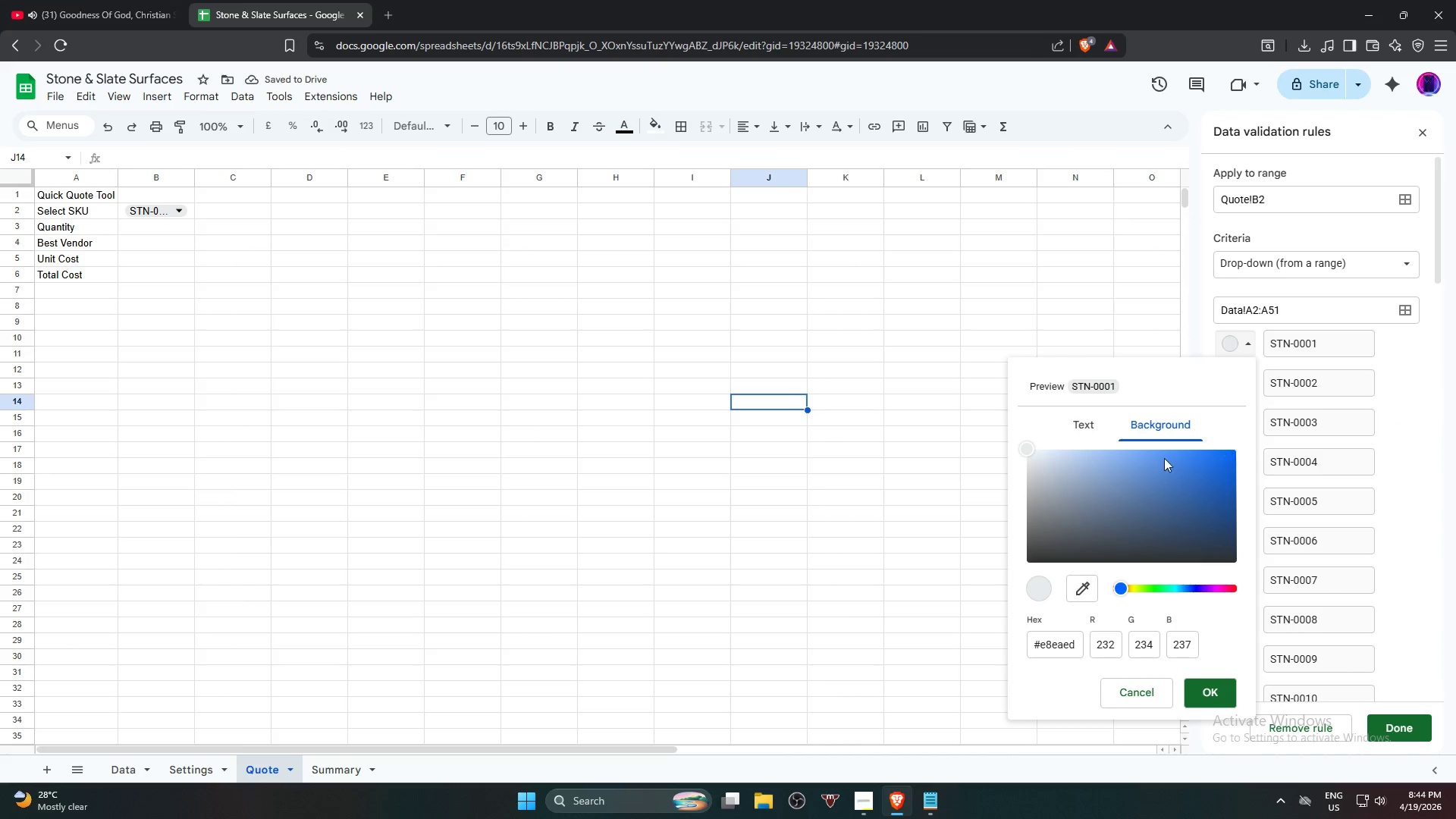 
wait(6.56)
 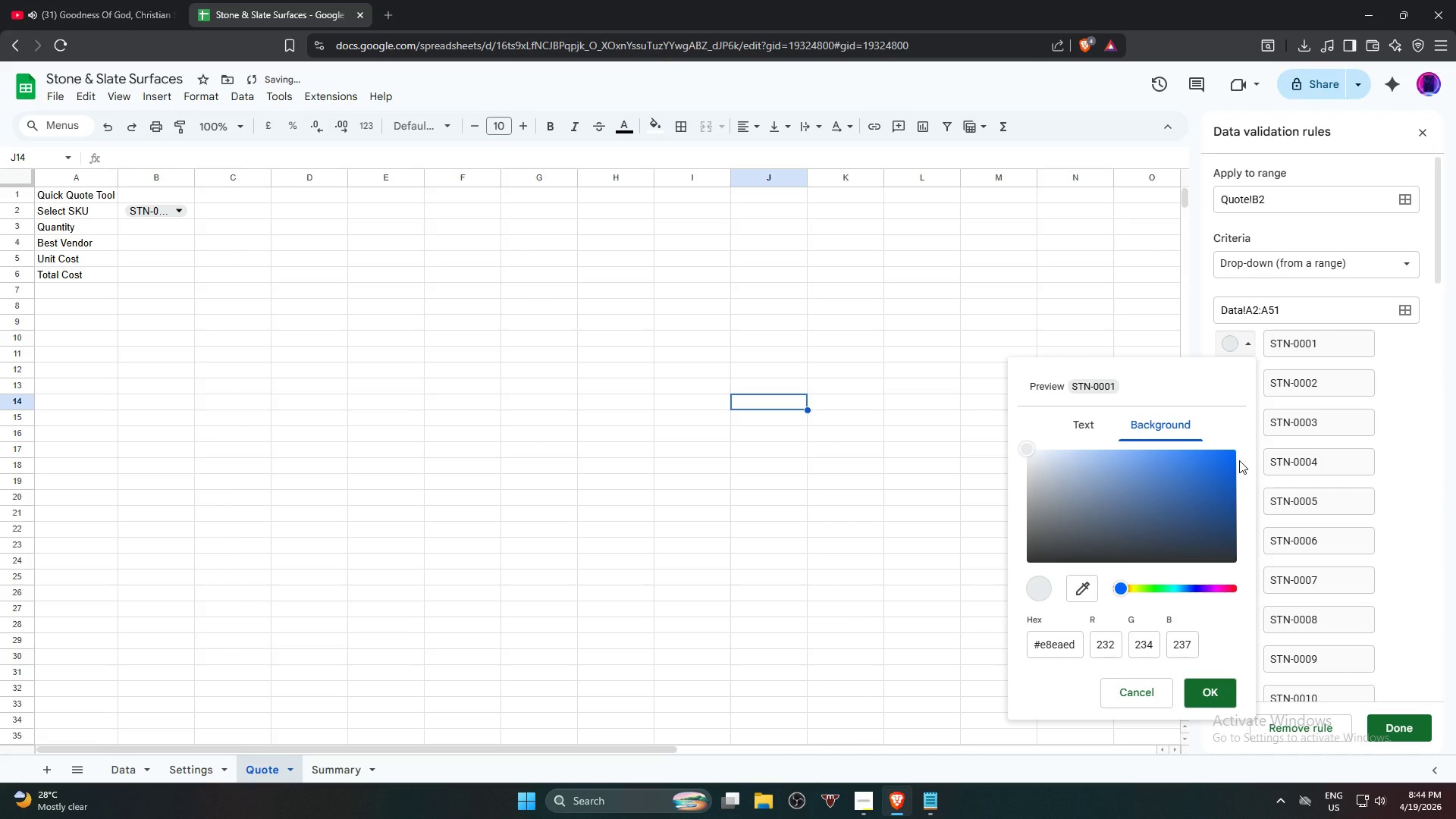 
left_click([1041, 458])
 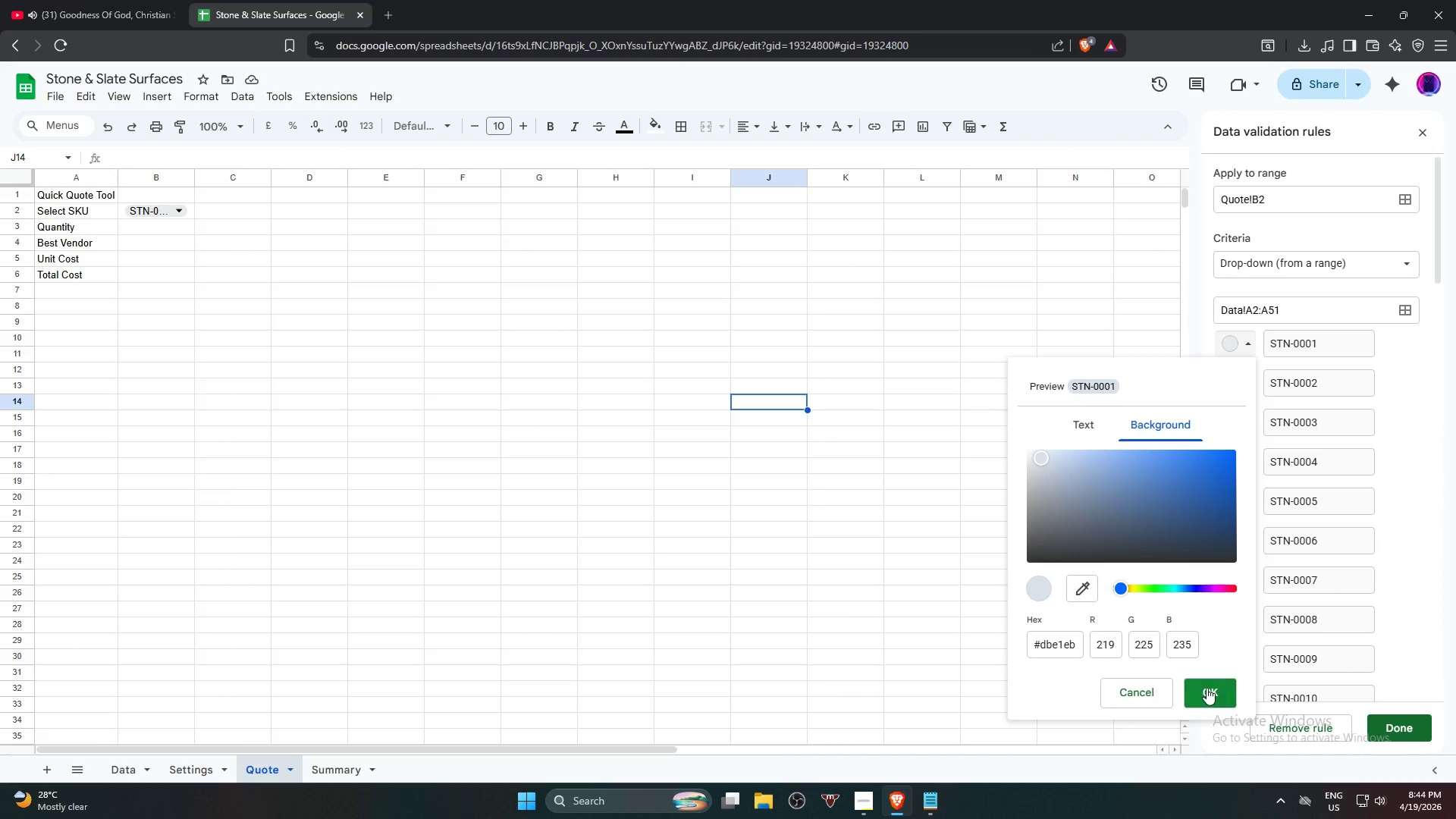 
left_click([1215, 689])
 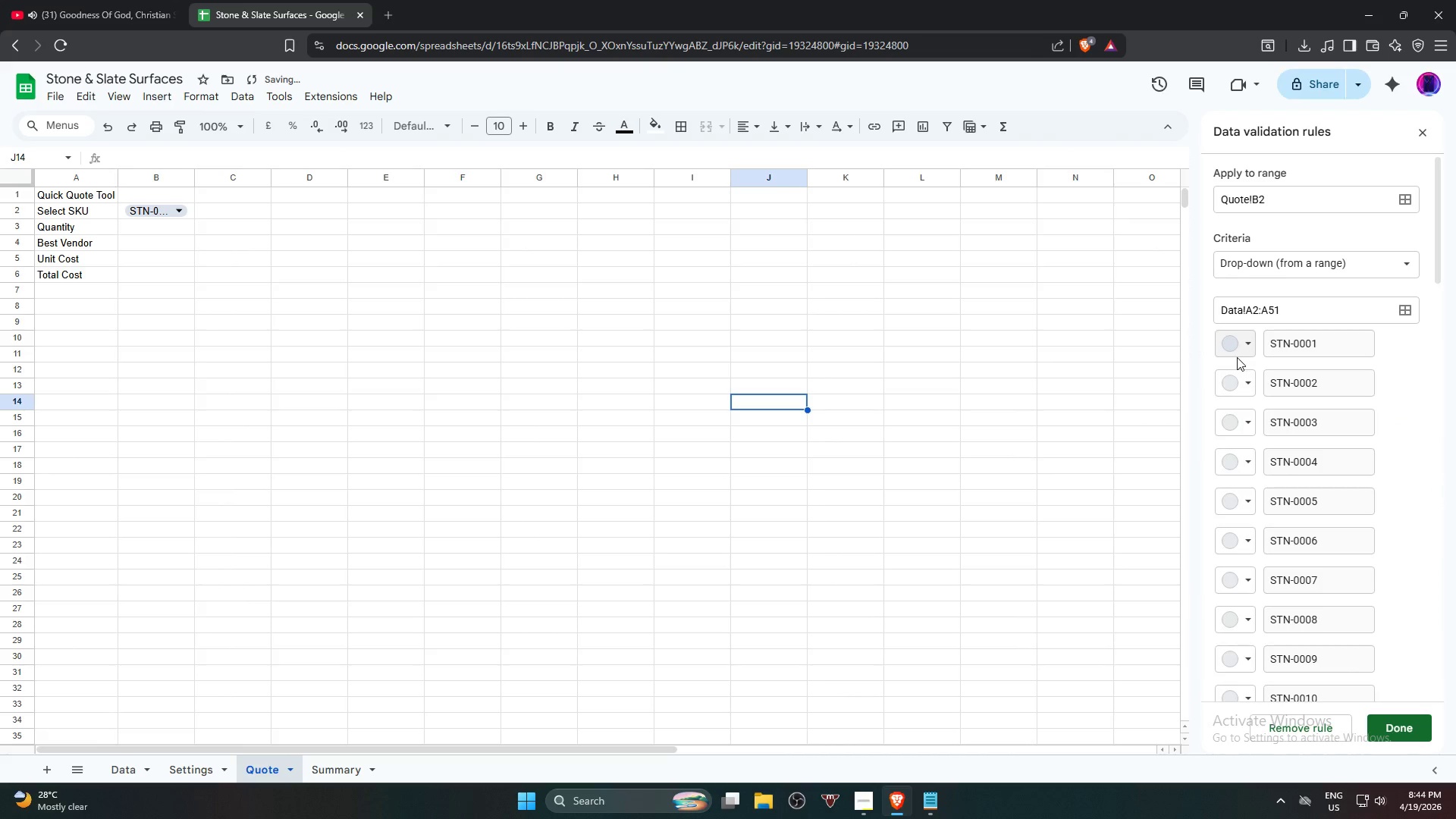 
left_click([1238, 347])
 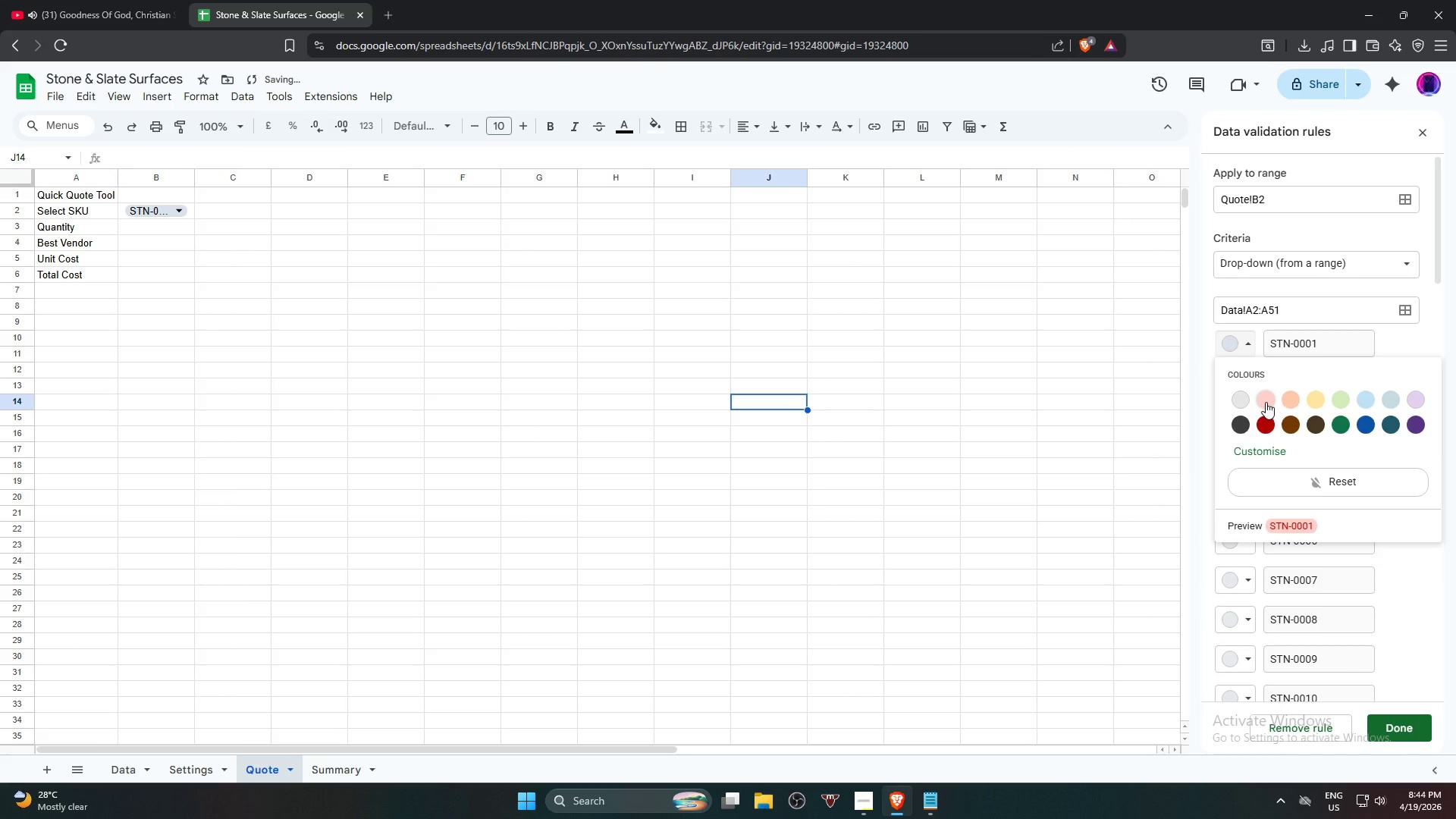 
left_click([1266, 402])
 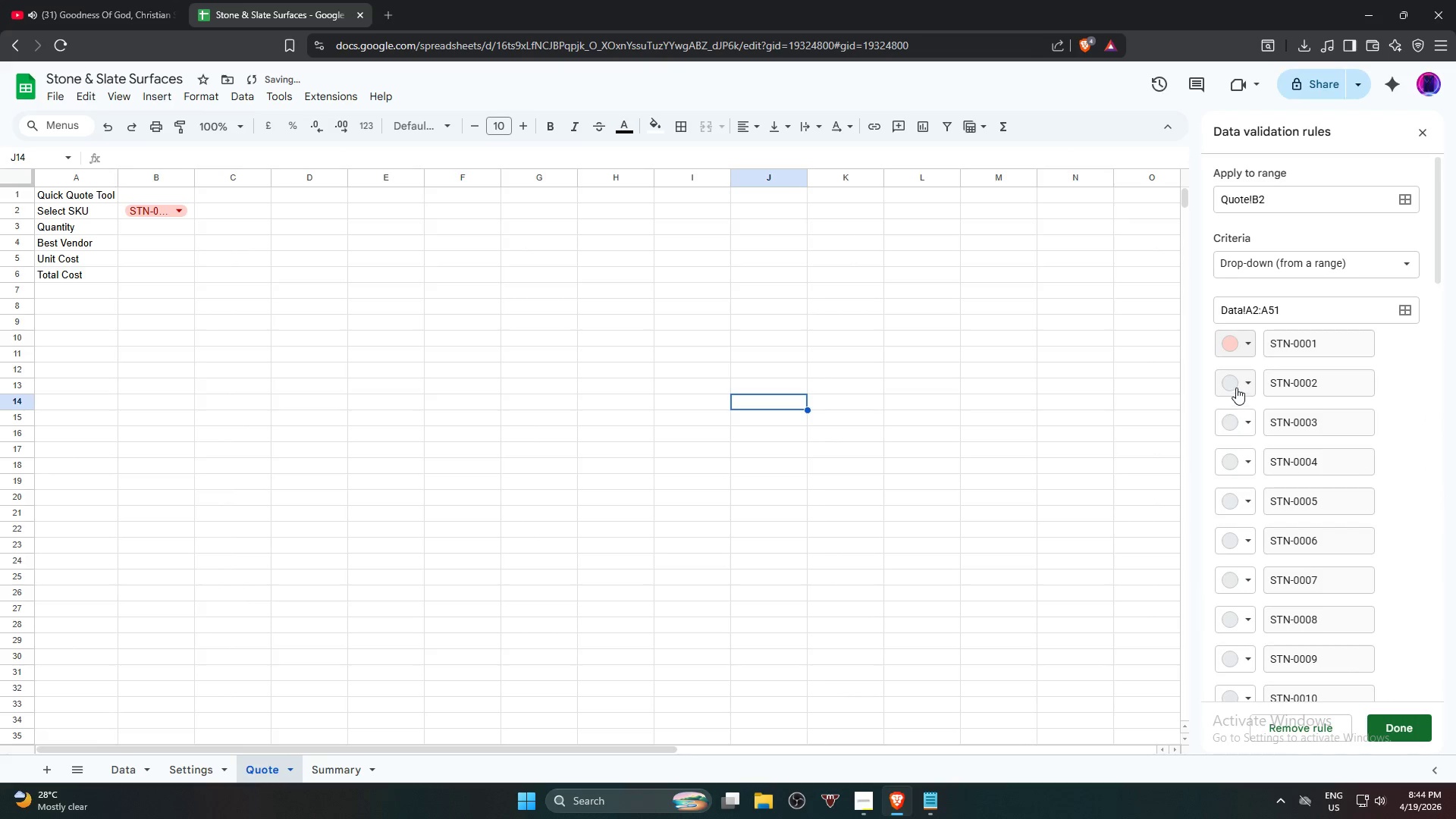 
left_click([1235, 384])
 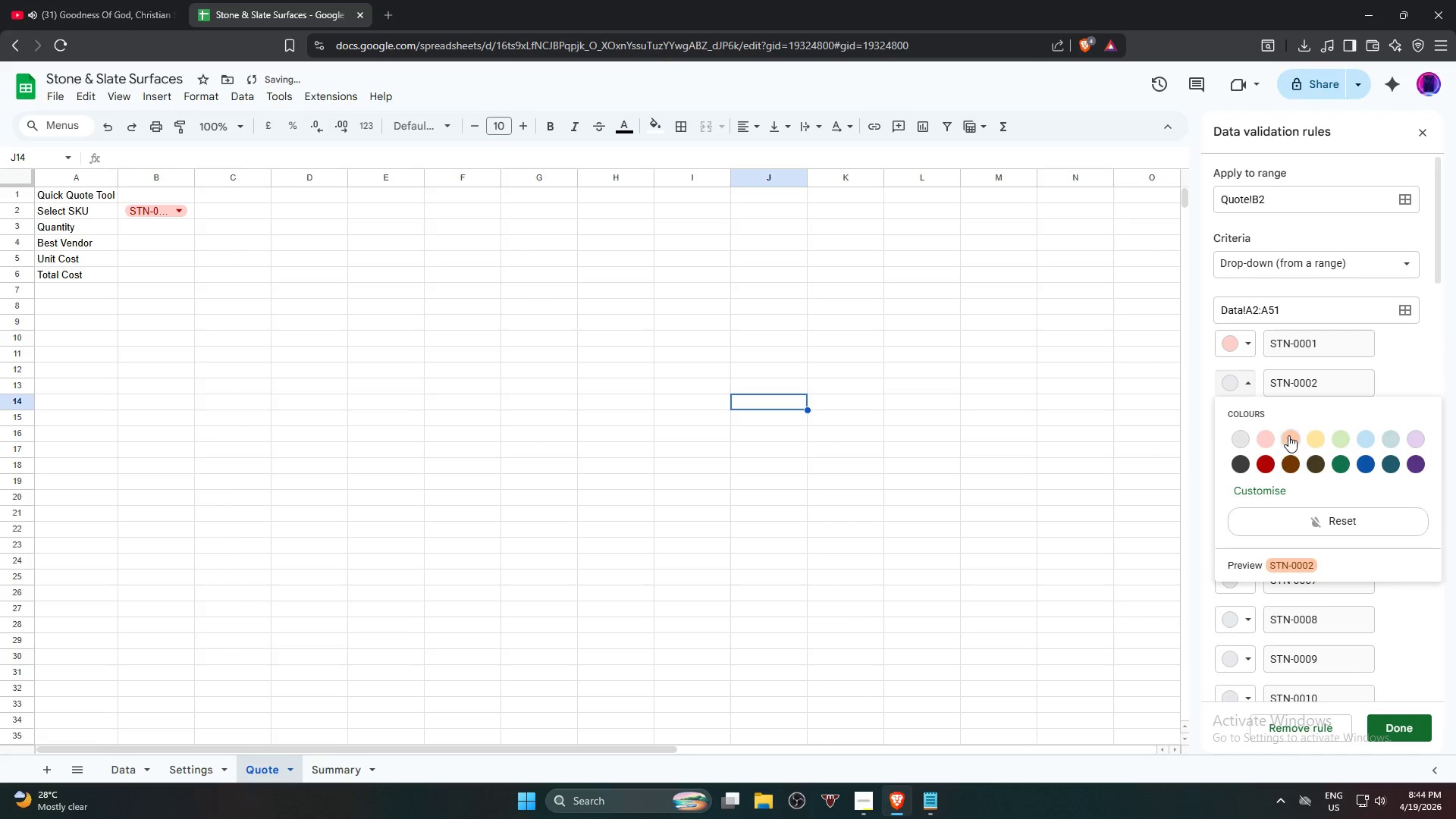 
left_click([1289, 435])
 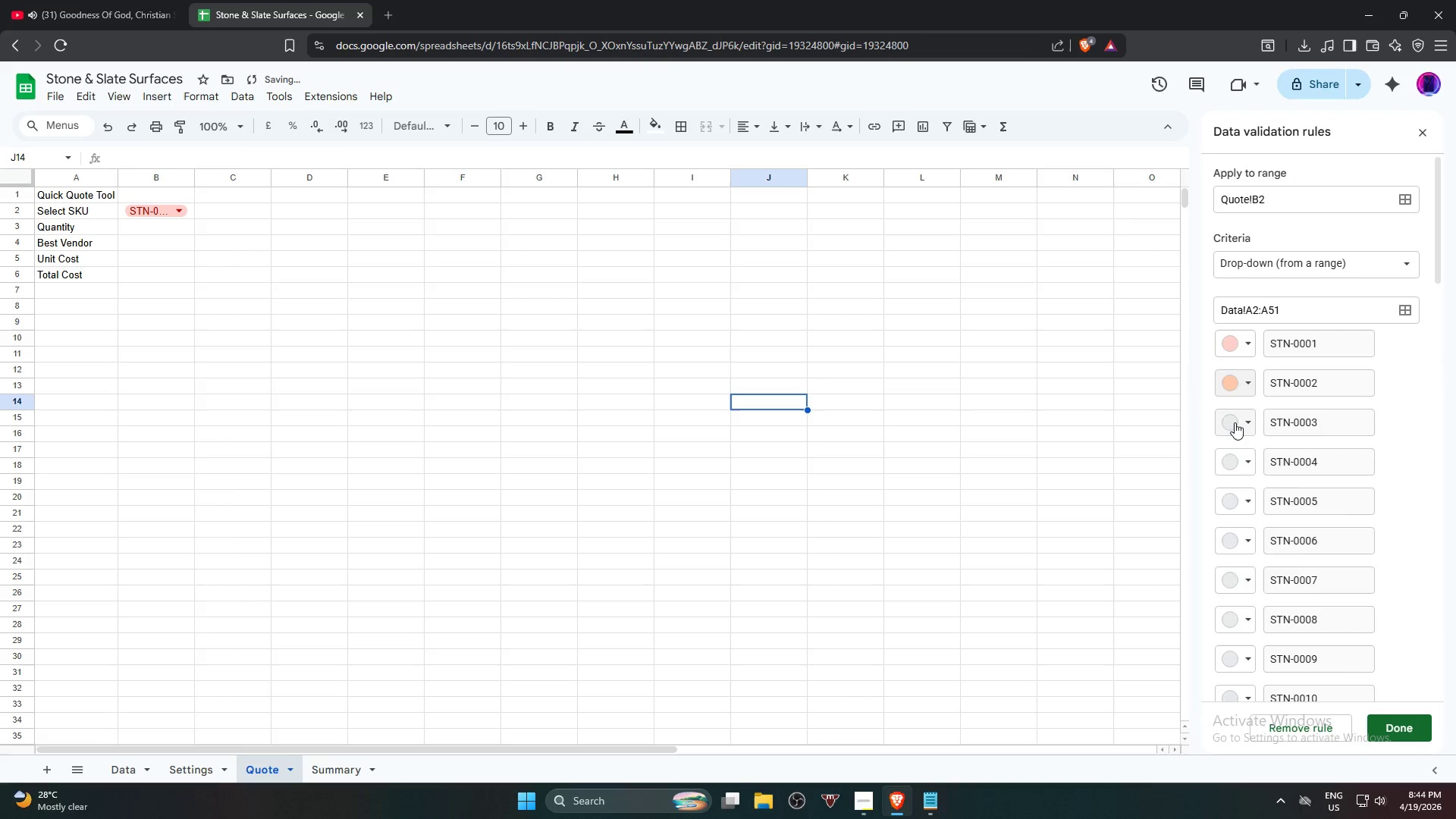 
left_click([1235, 422])
 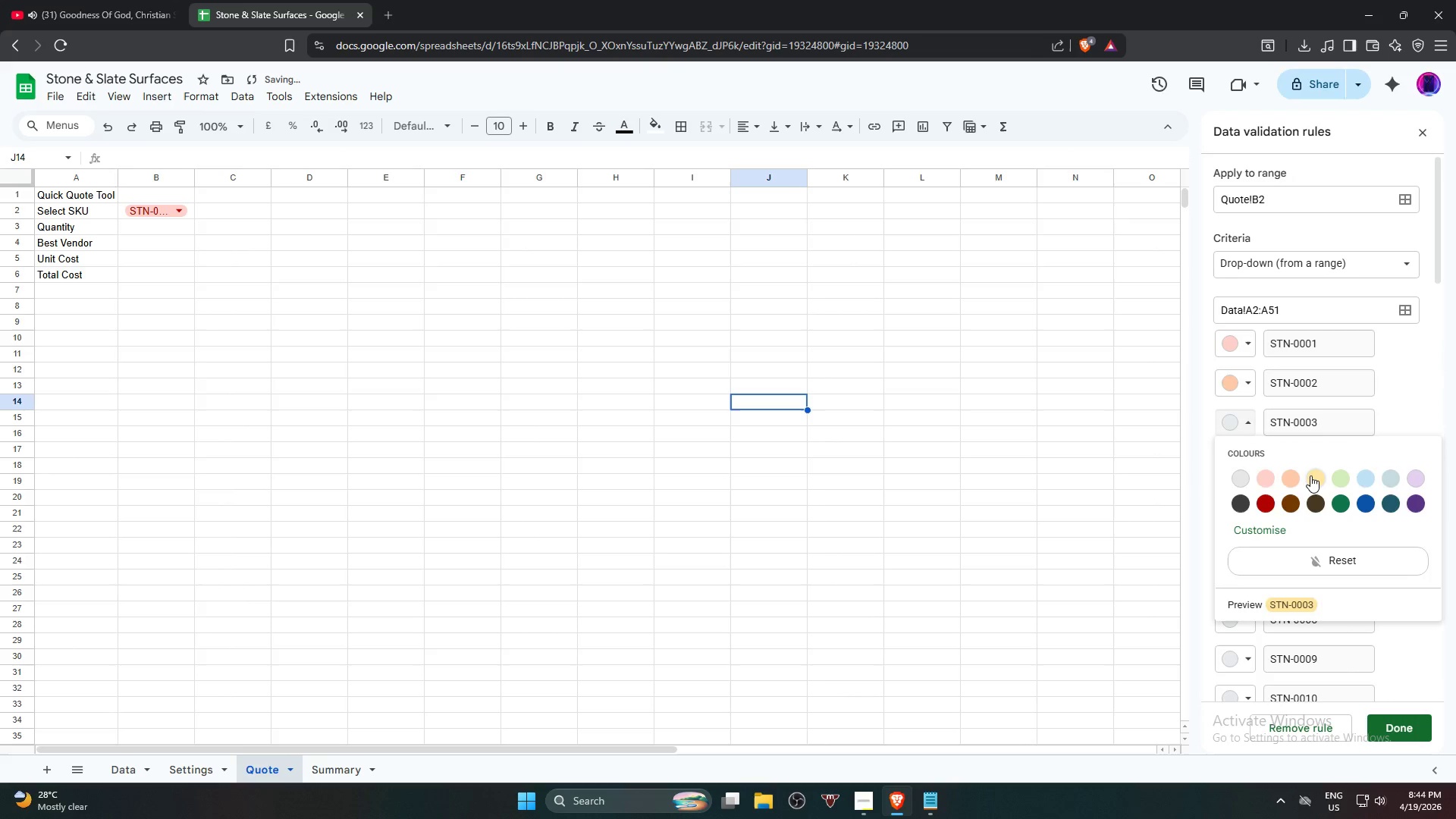 
left_click([1310, 476])
 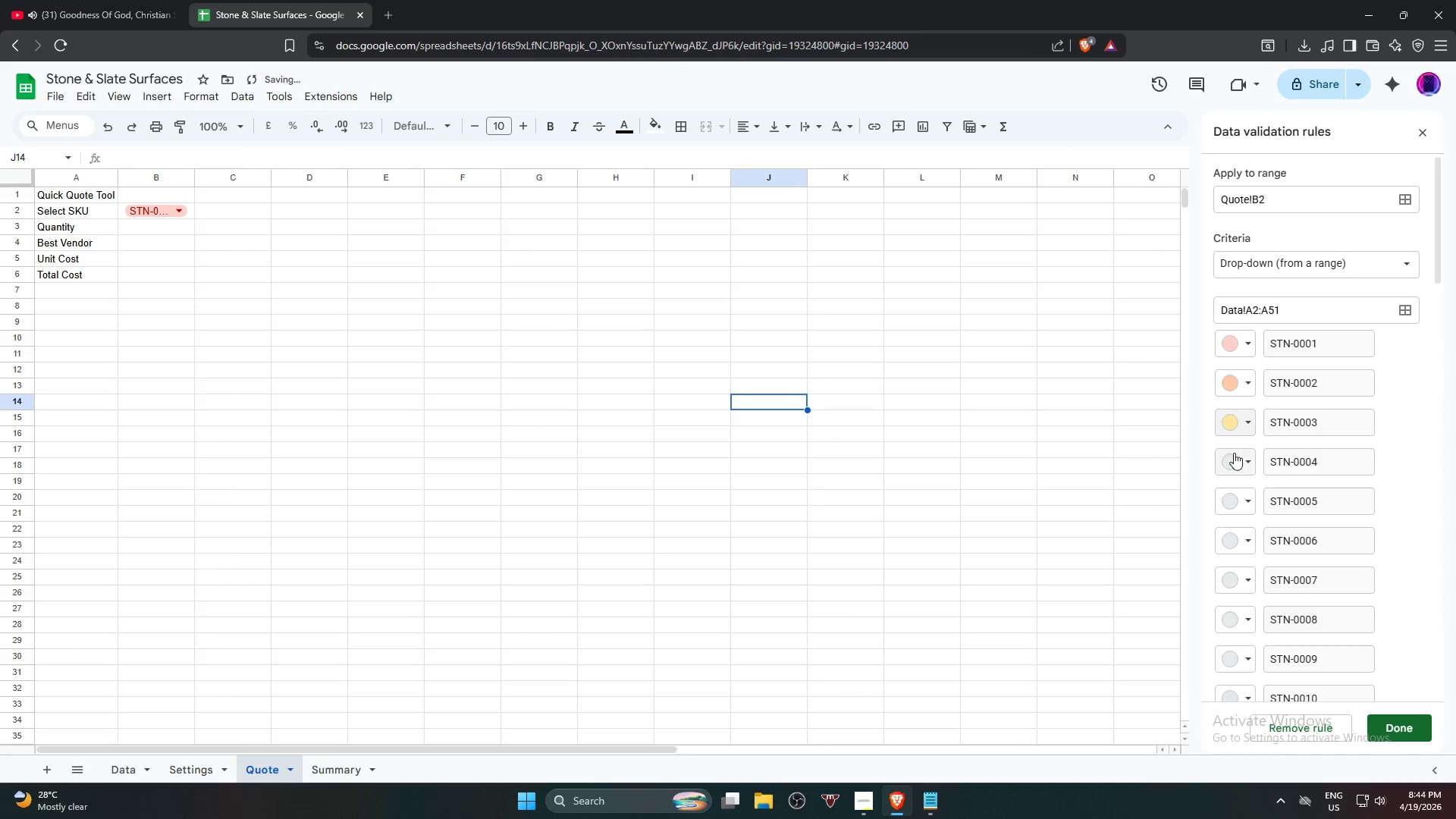 
left_click([1234, 453])
 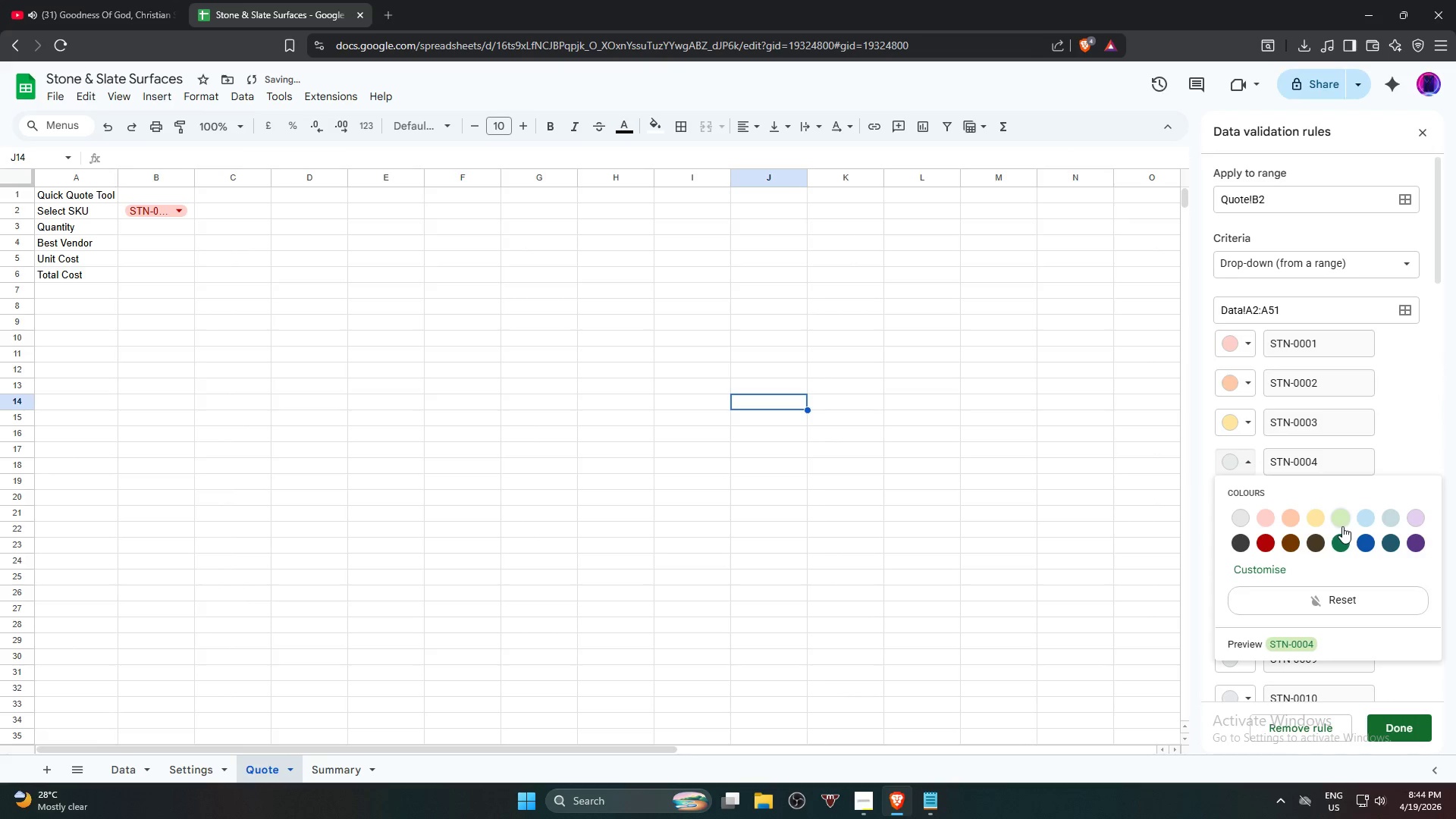 
left_click([1341, 525])
 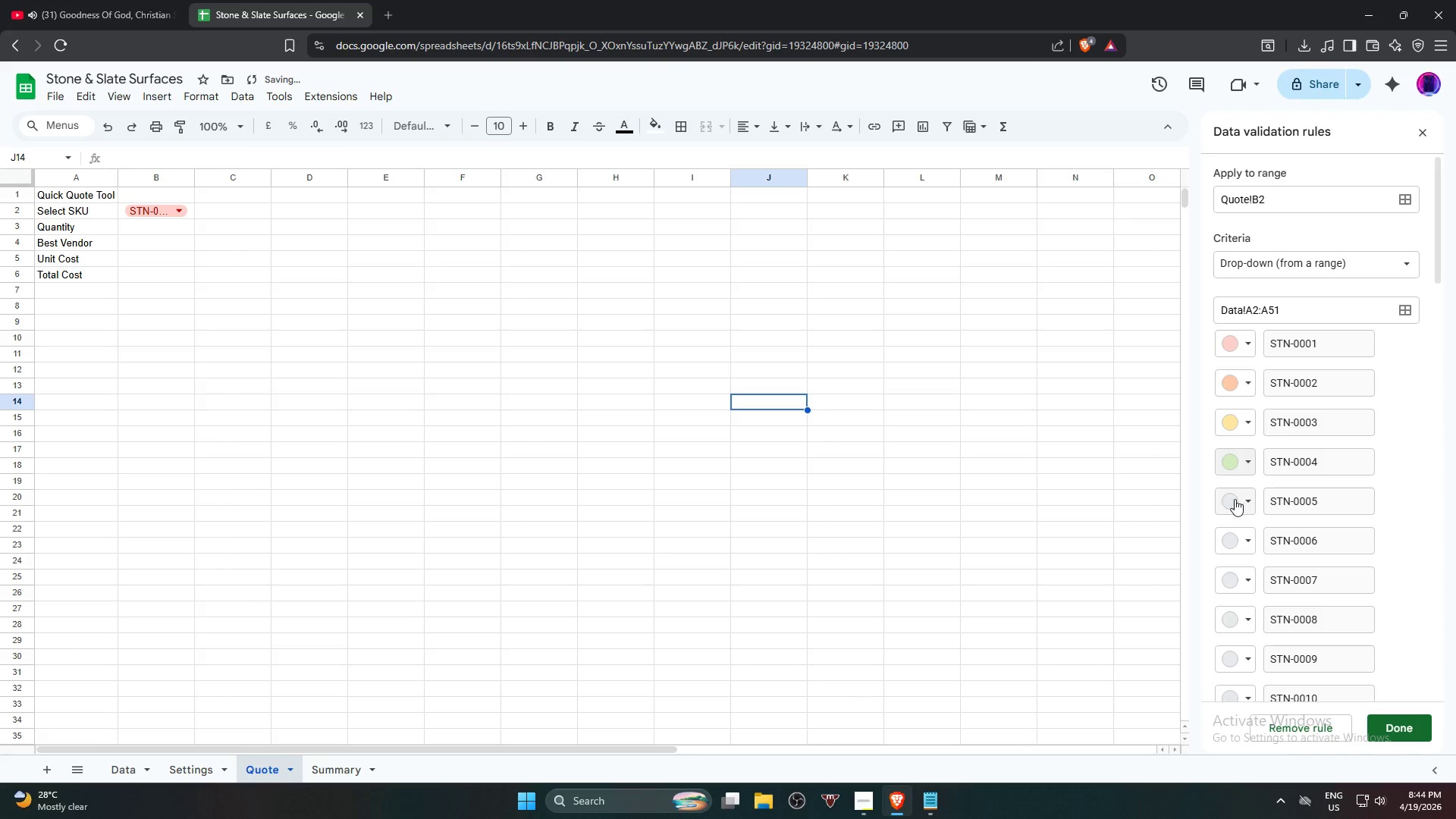 
left_click([1231, 499])
 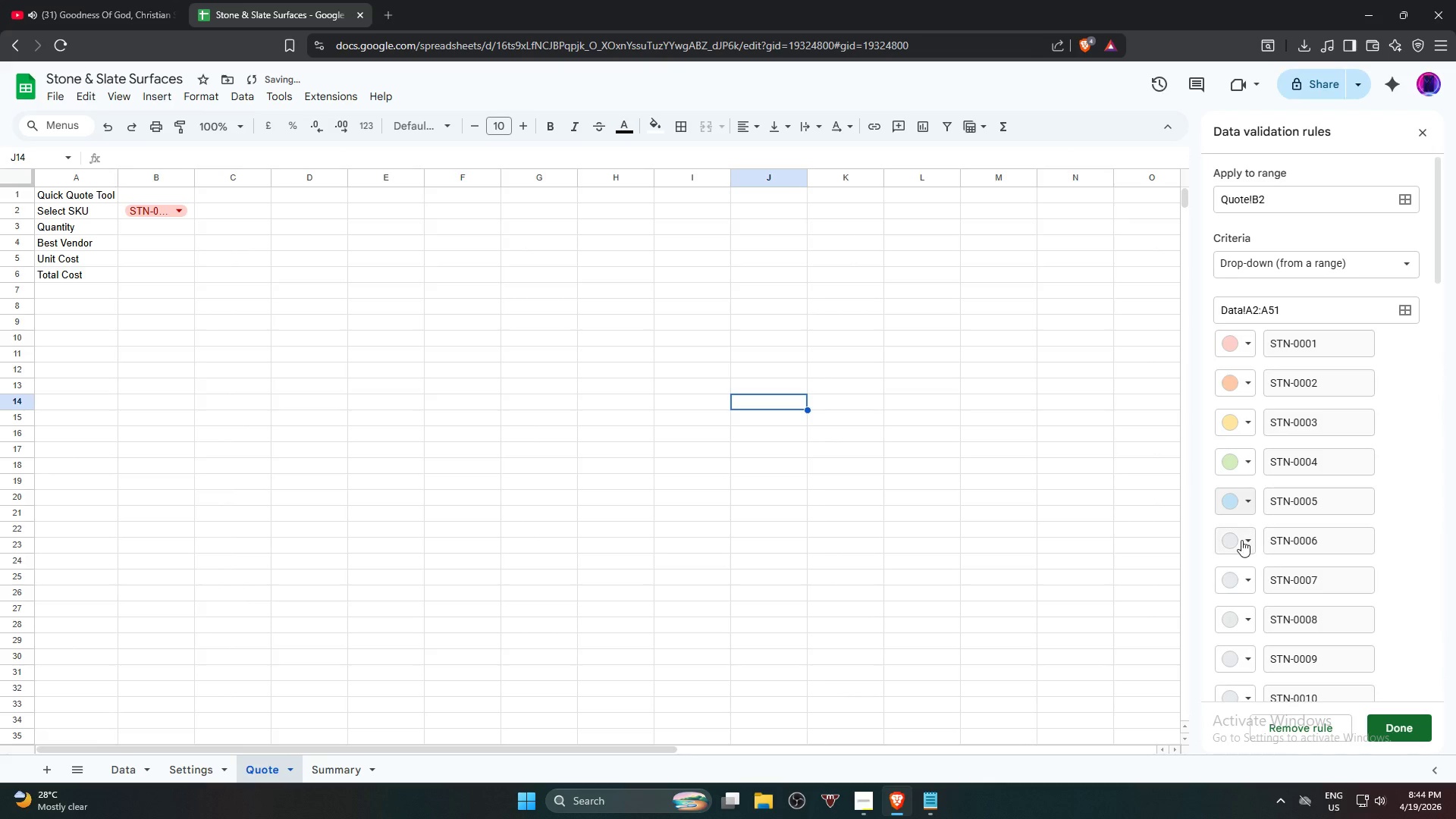 
left_click([1237, 544])
 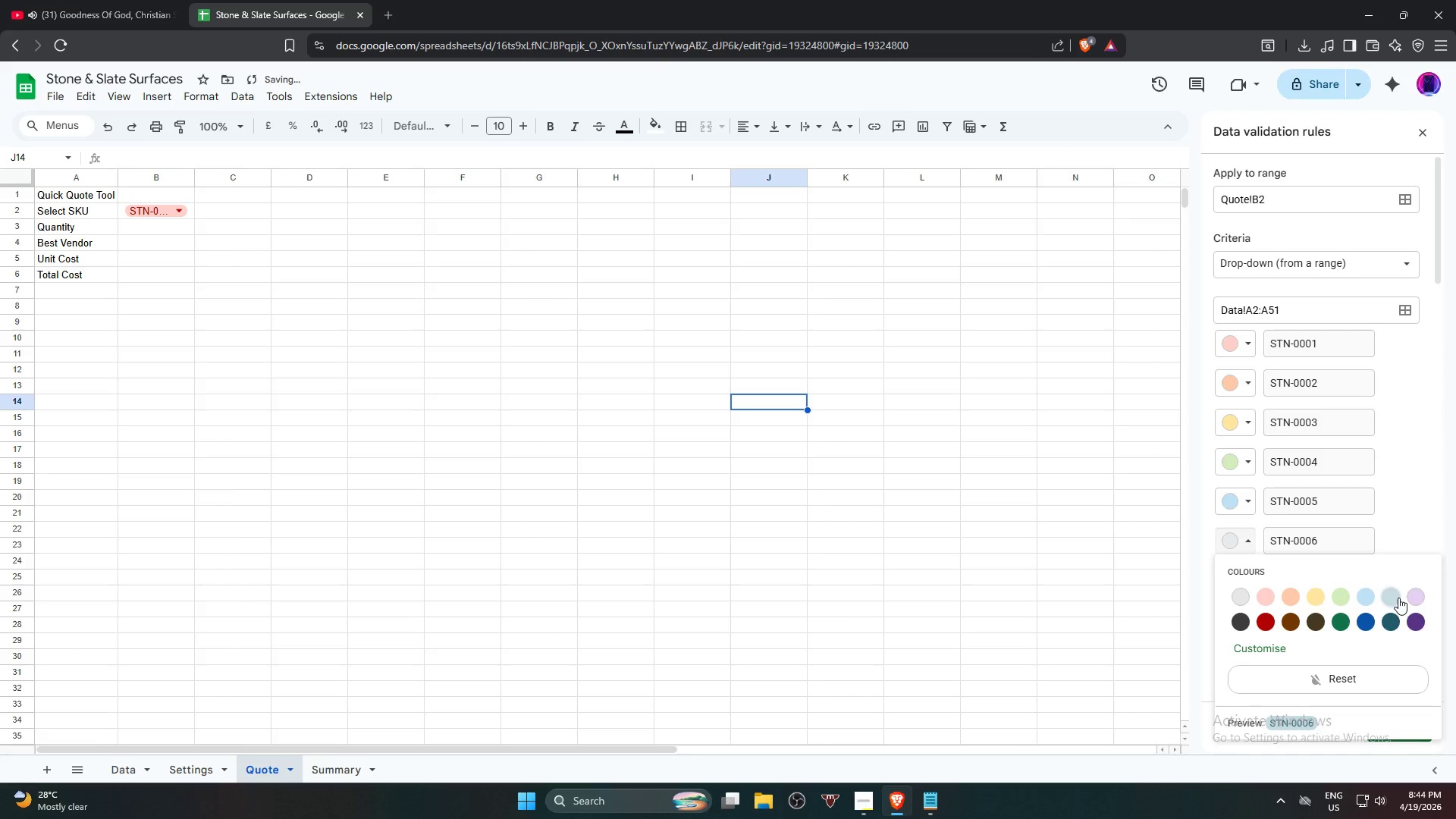 
left_click([1398, 598])
 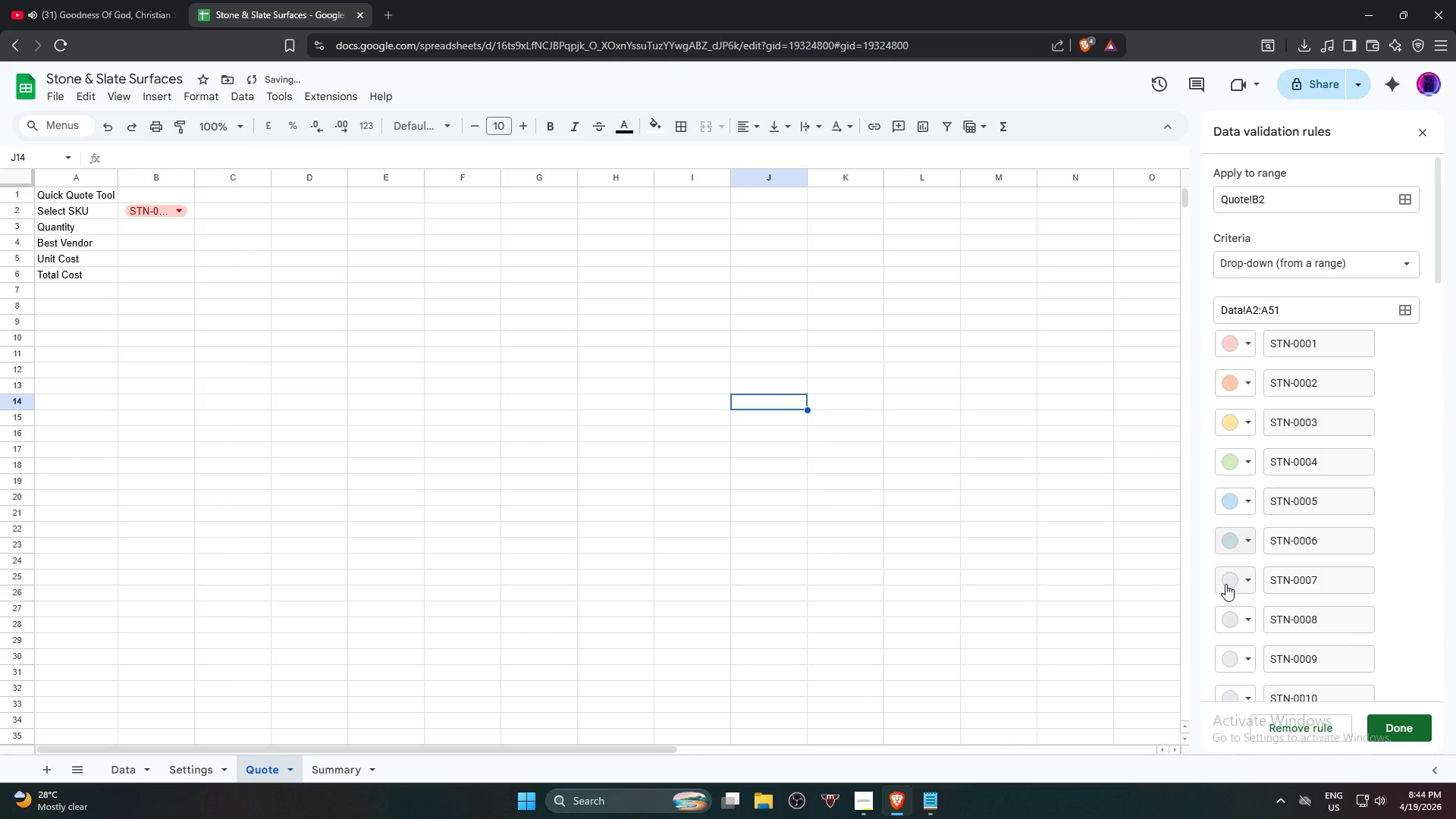 
left_click([1225, 584])
 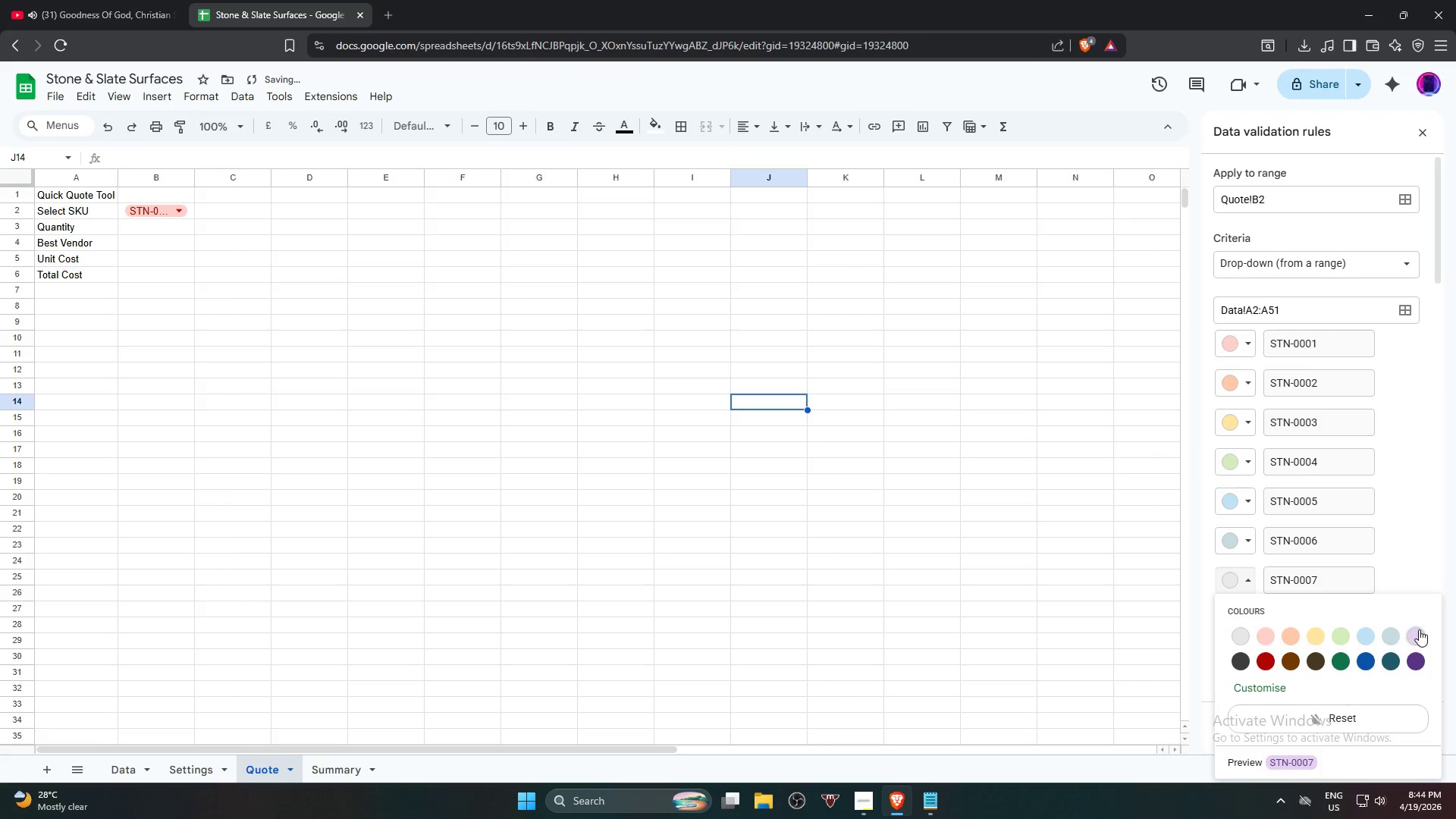 
left_click([1420, 635])
 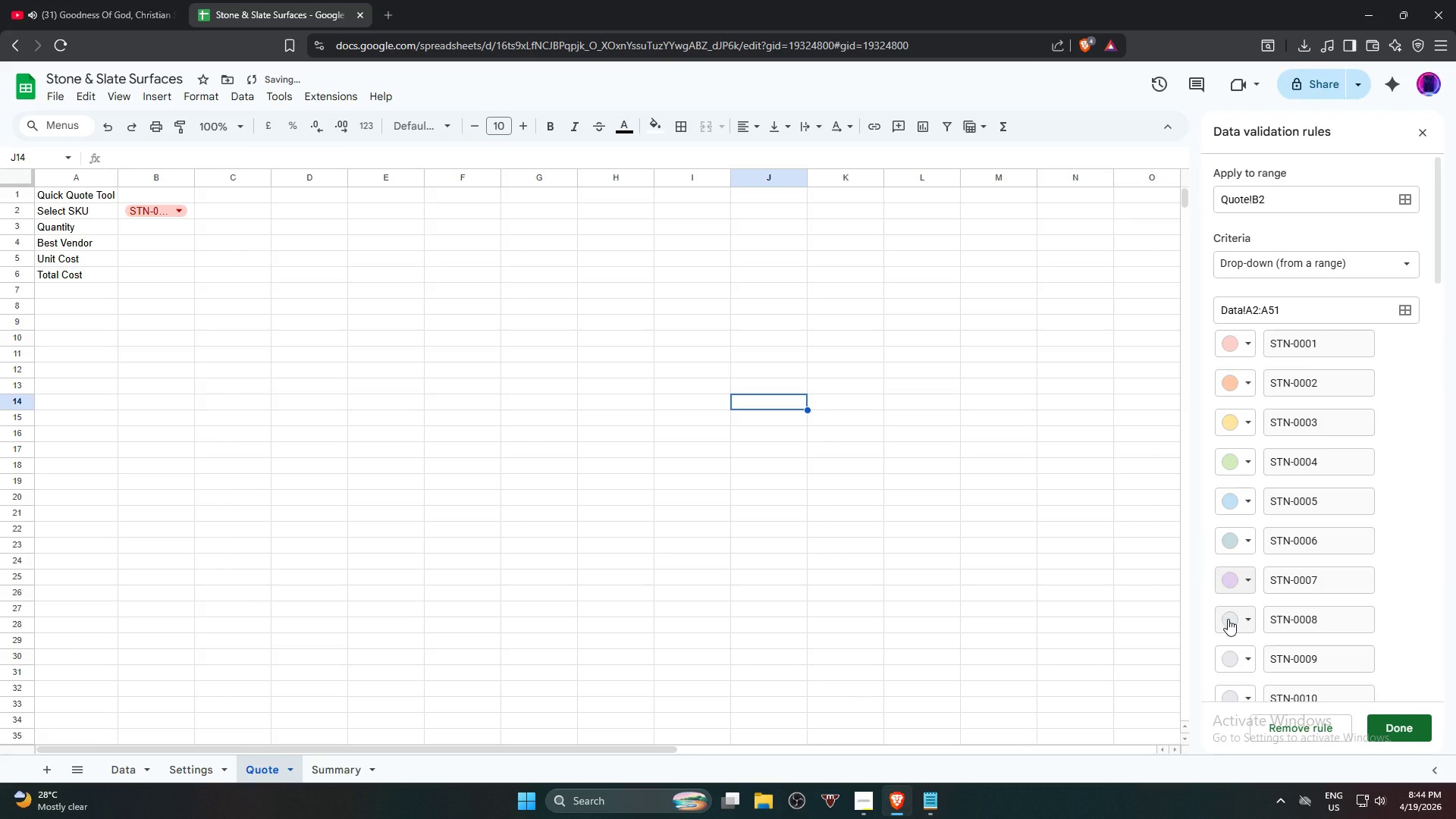 
left_click([1228, 619])
 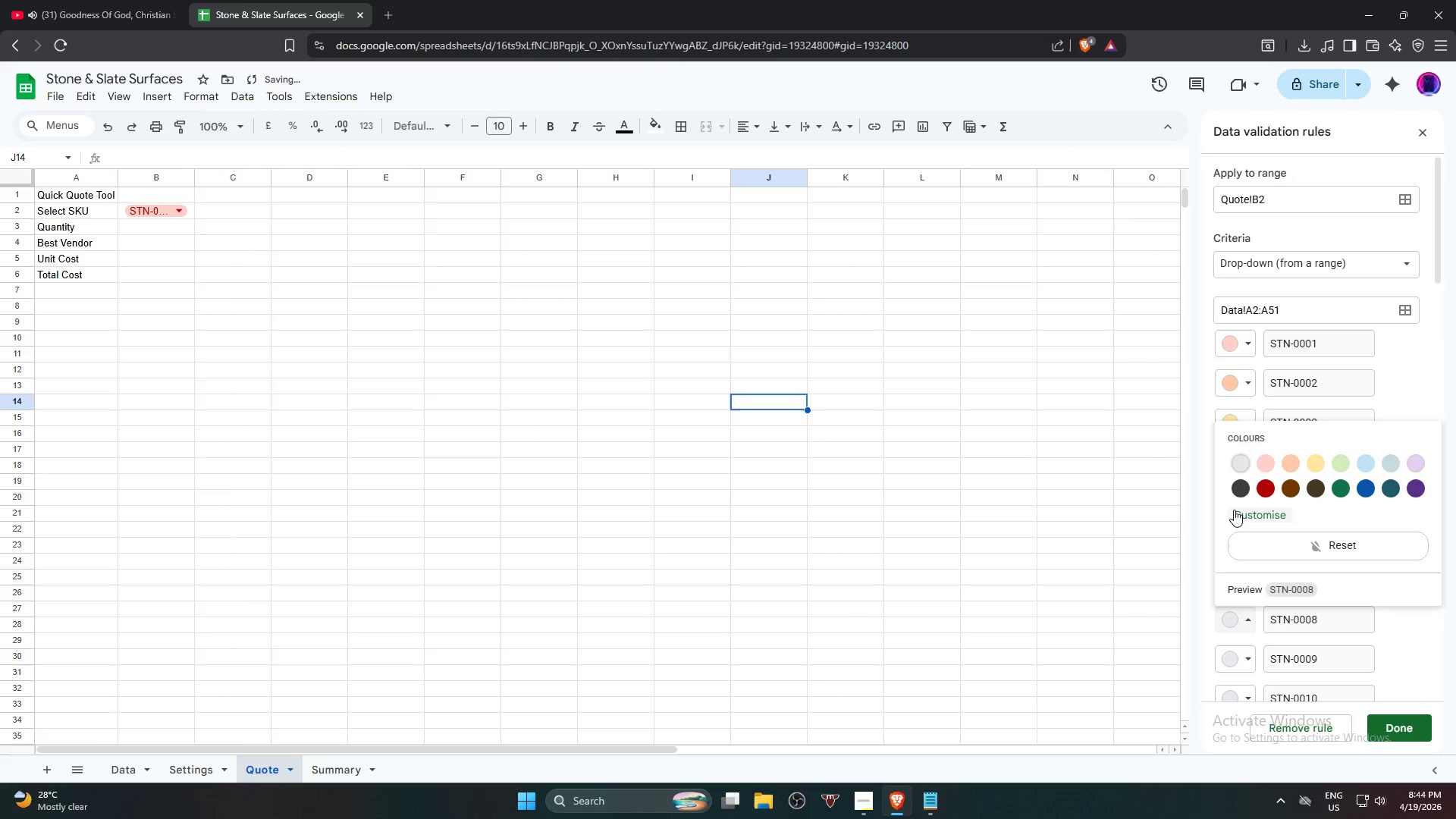 
left_click([1238, 494])
 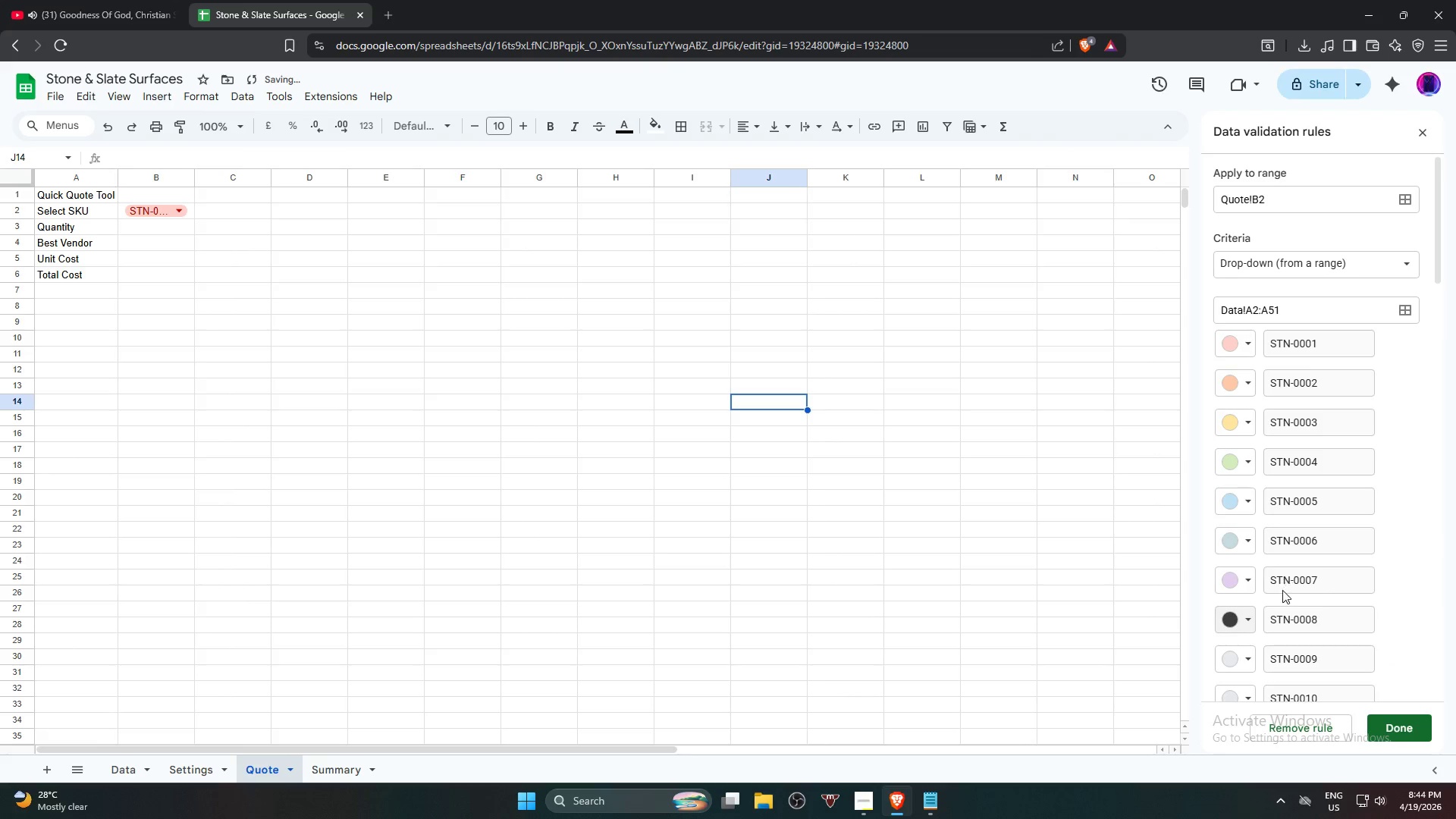 
scroll: coordinate [1265, 610], scroll_direction: down, amount: 1.0
 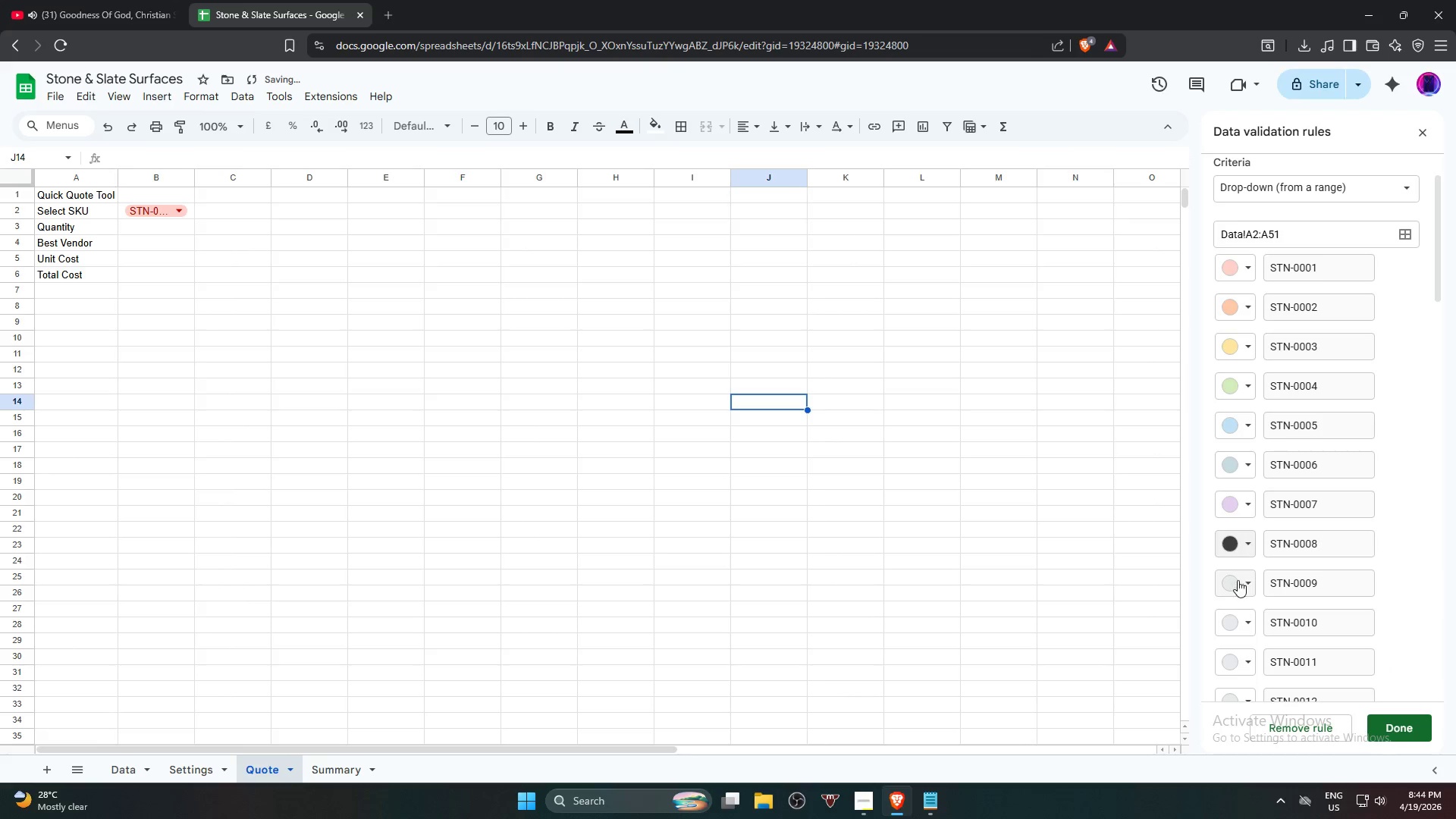 
left_click([1234, 581])
 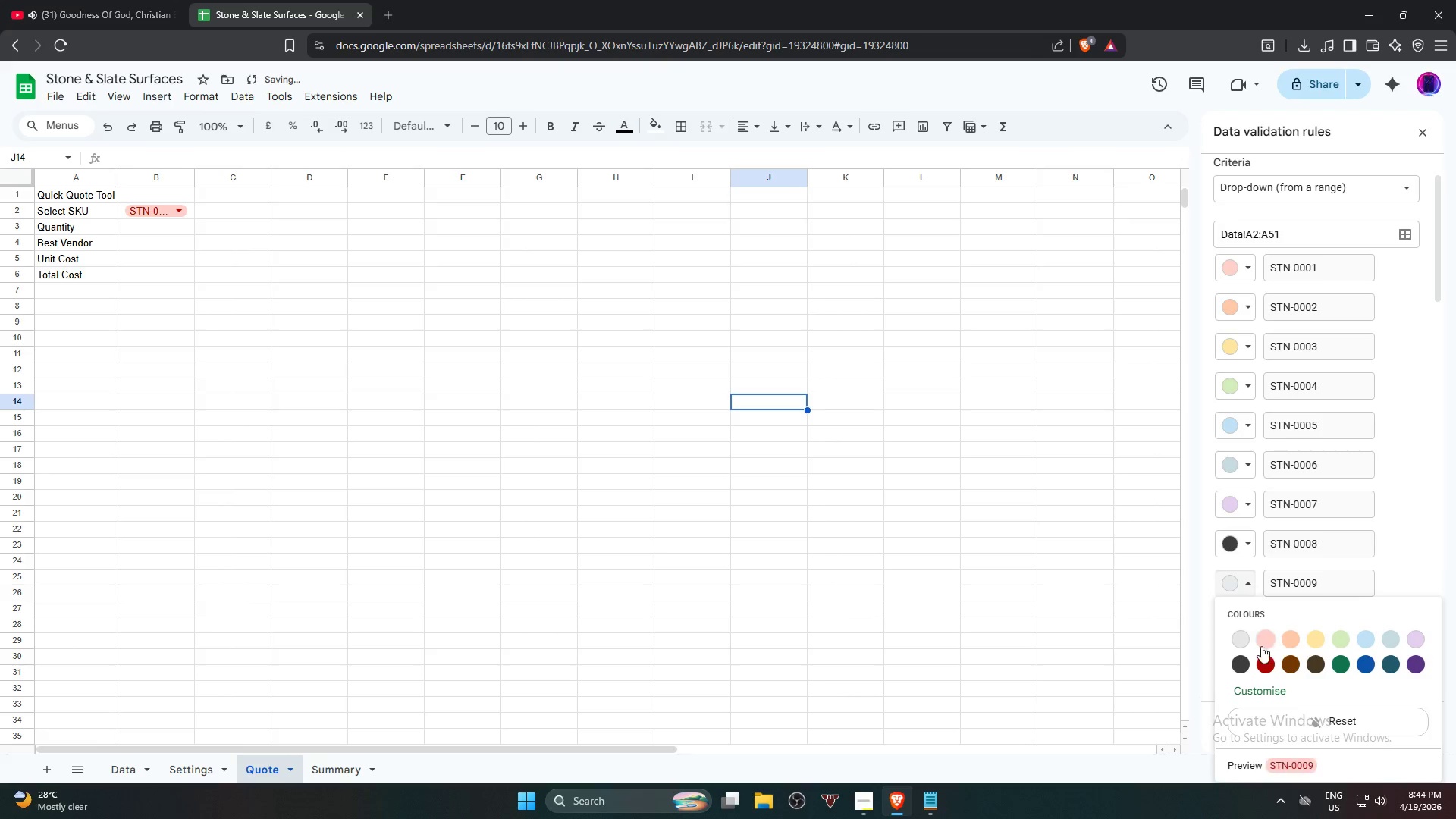 
left_click([1270, 662])
 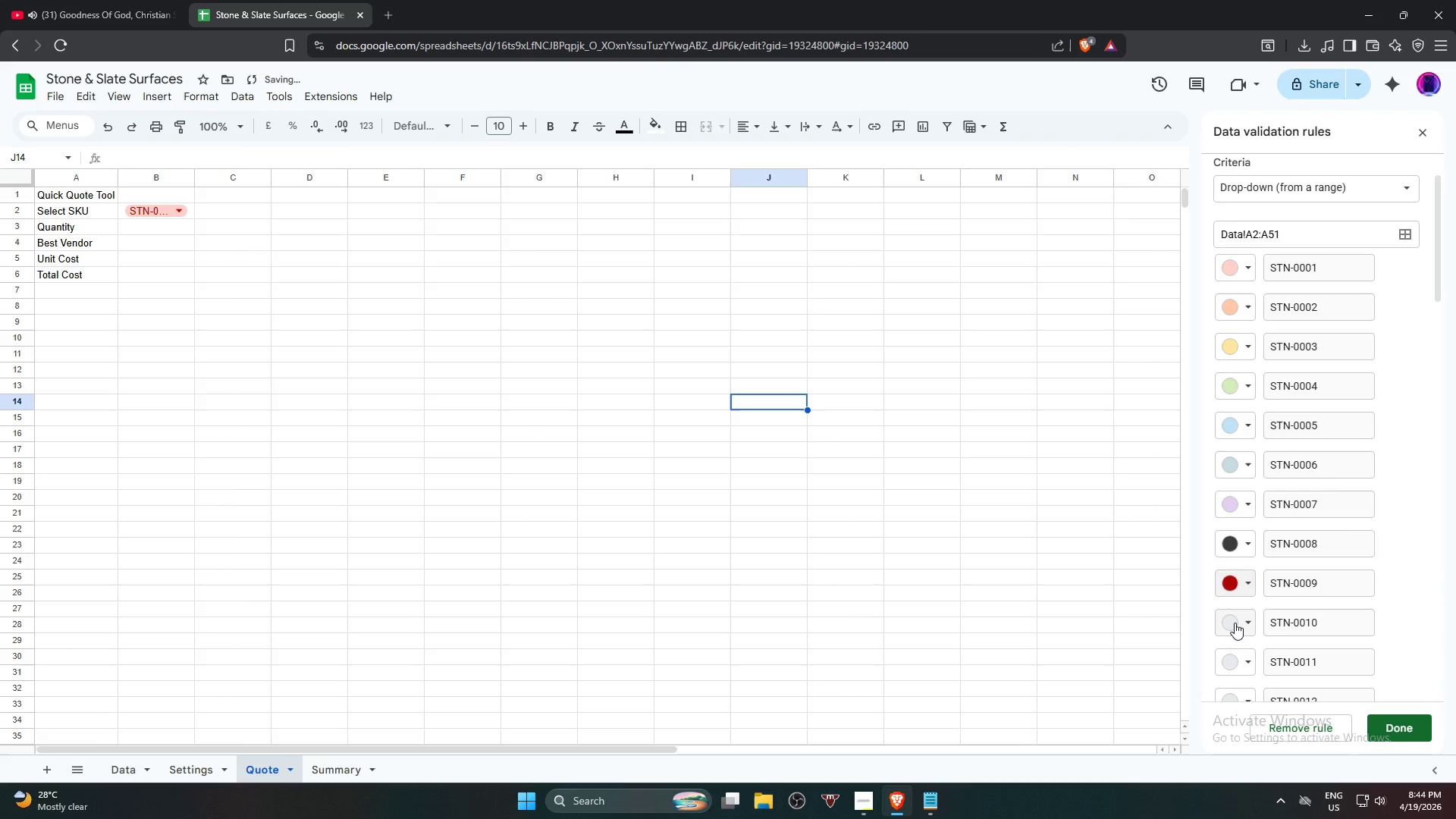 
left_click([1234, 623])
 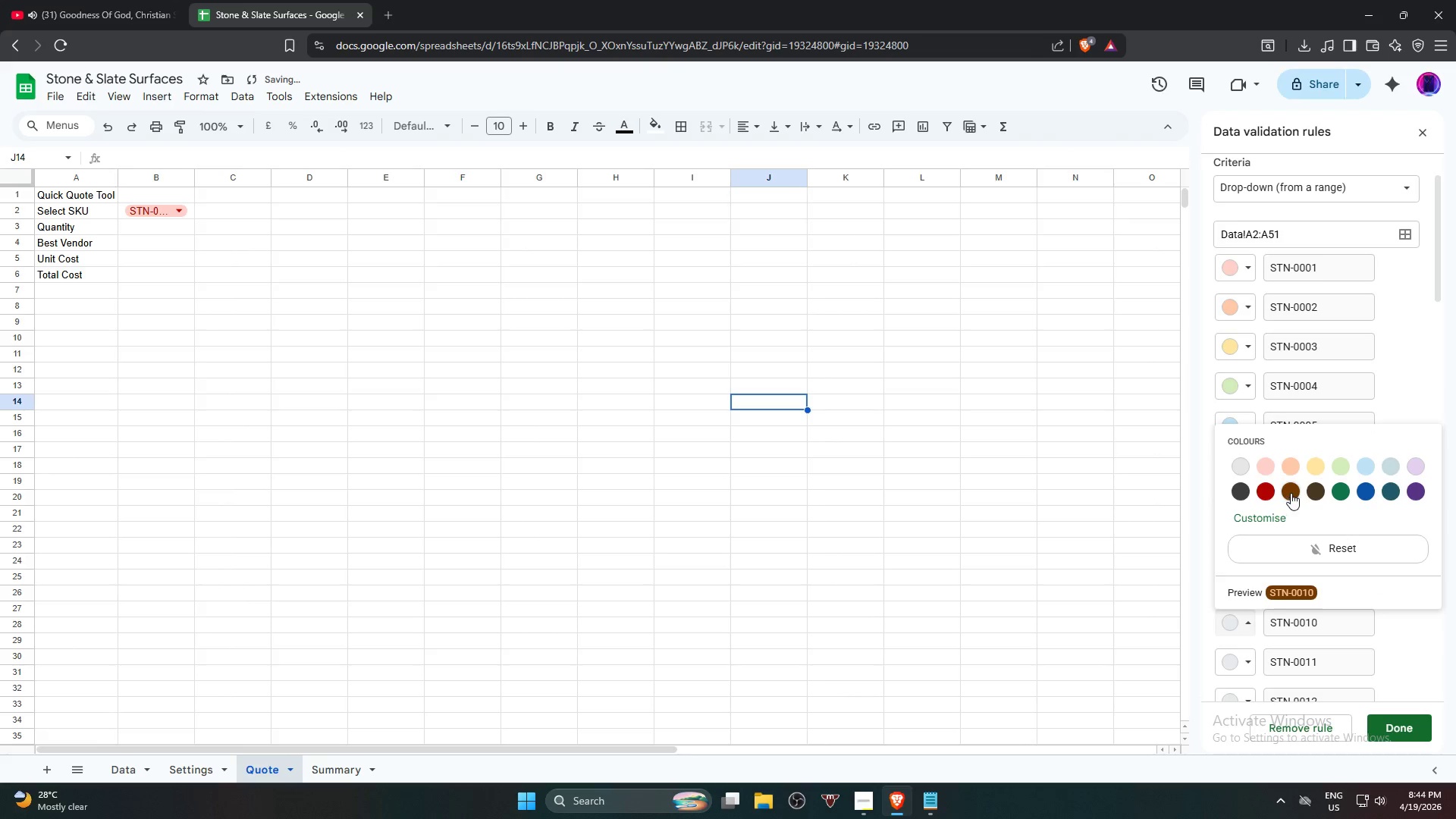 
left_click([1291, 493])
 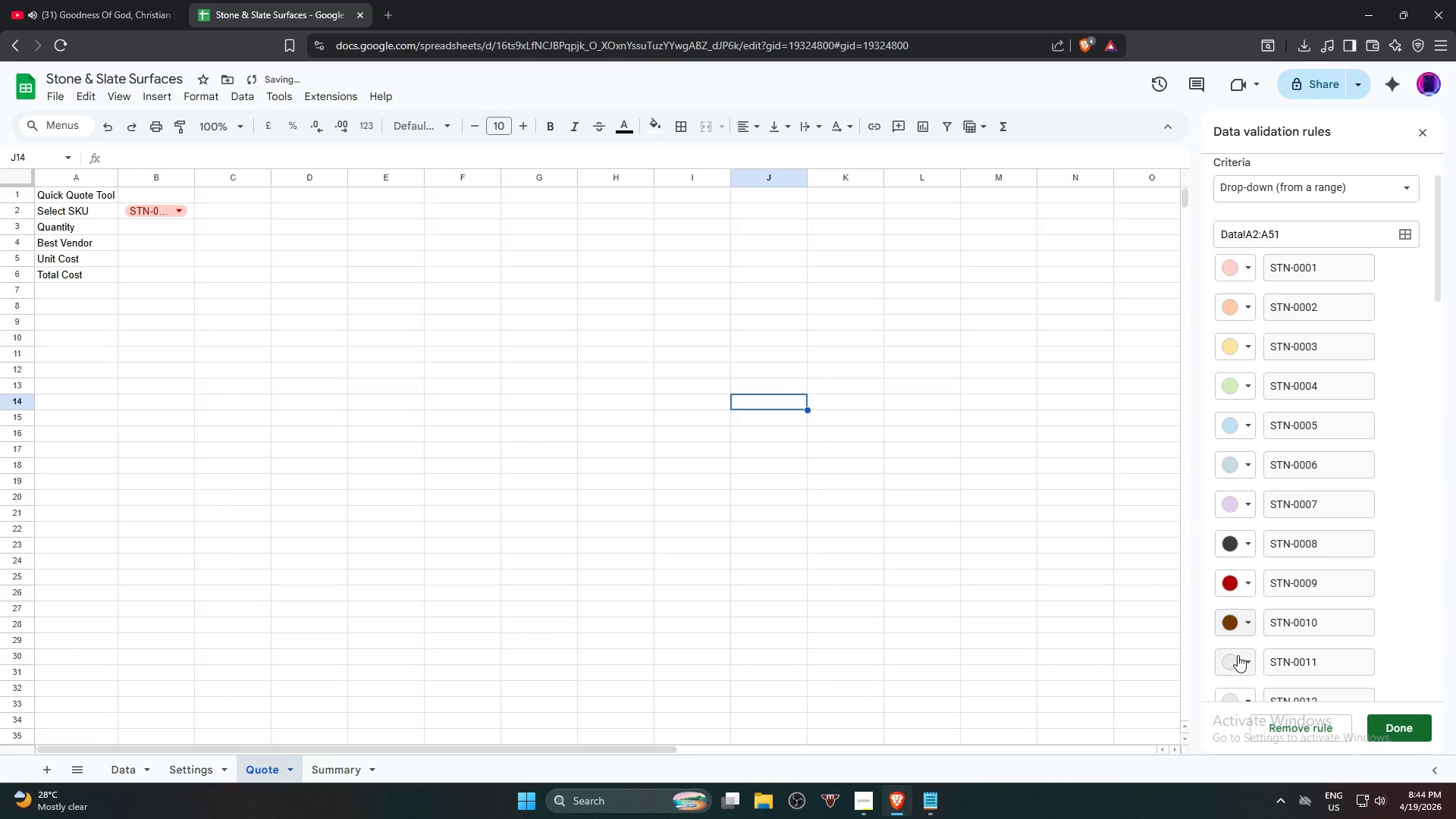 
left_click([1234, 657])
 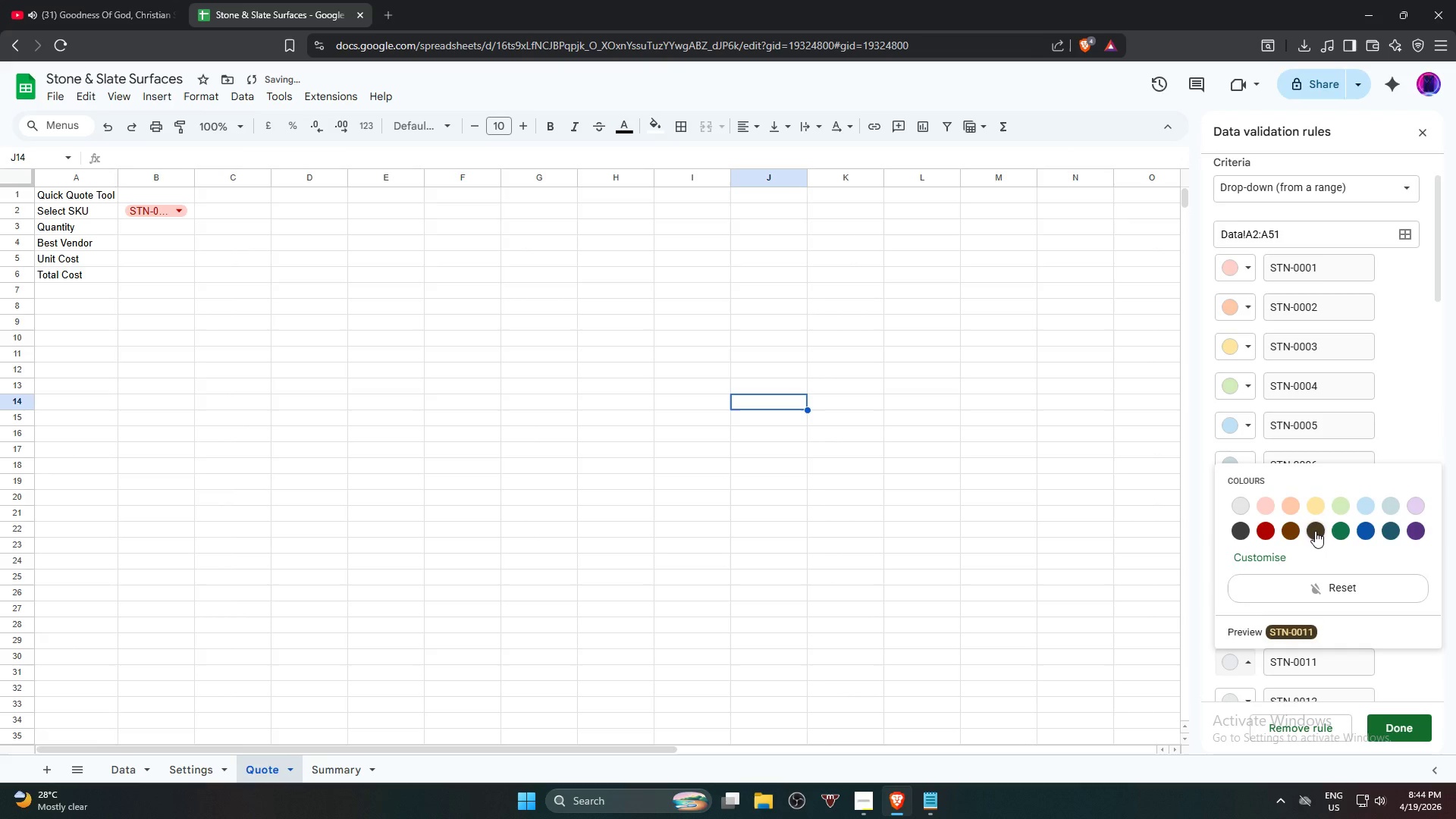 
left_click([1315, 531])
 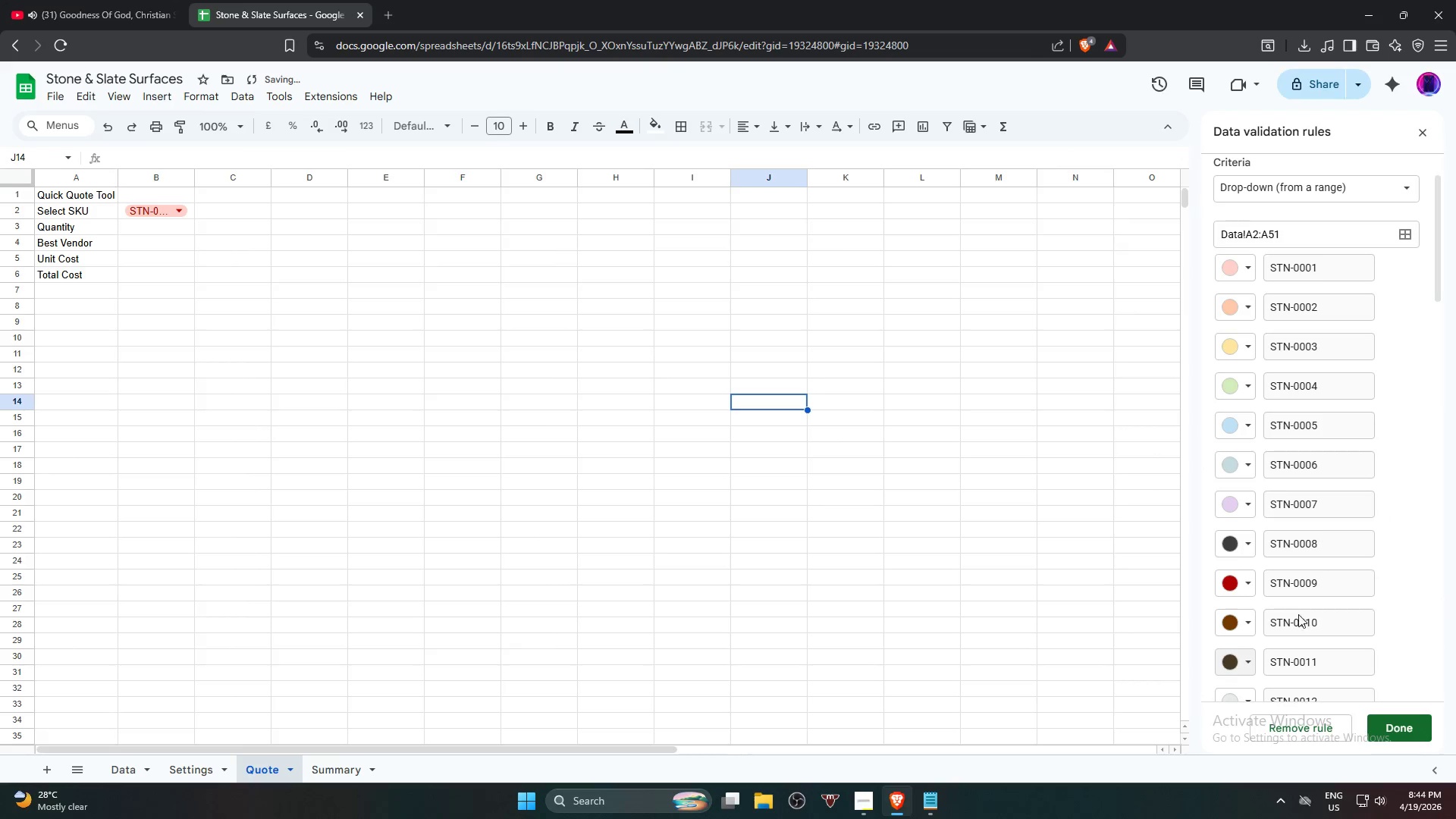 
scroll: coordinate [1295, 622], scroll_direction: down, amount: 1.0
 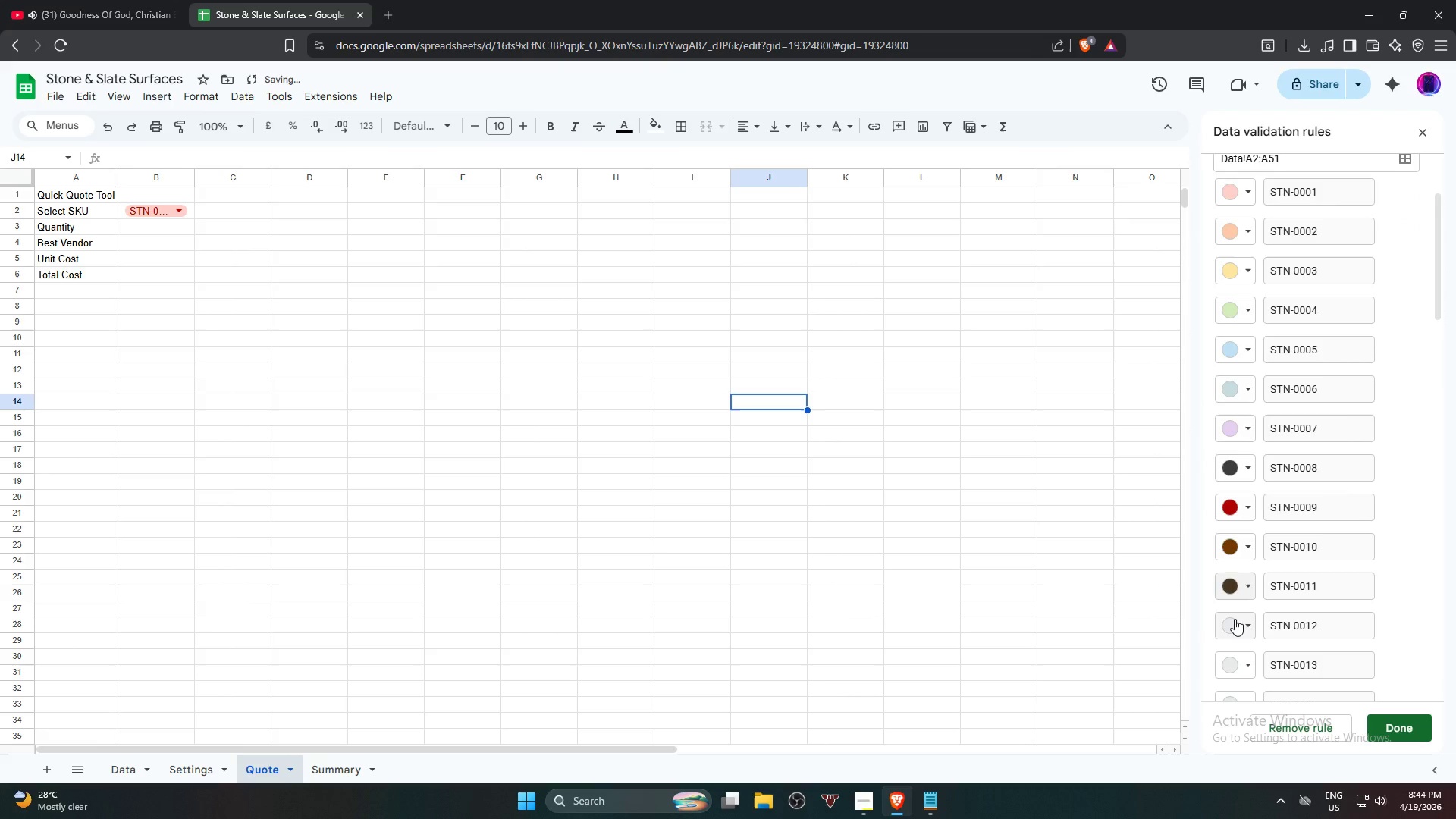 
left_click([1235, 619])
 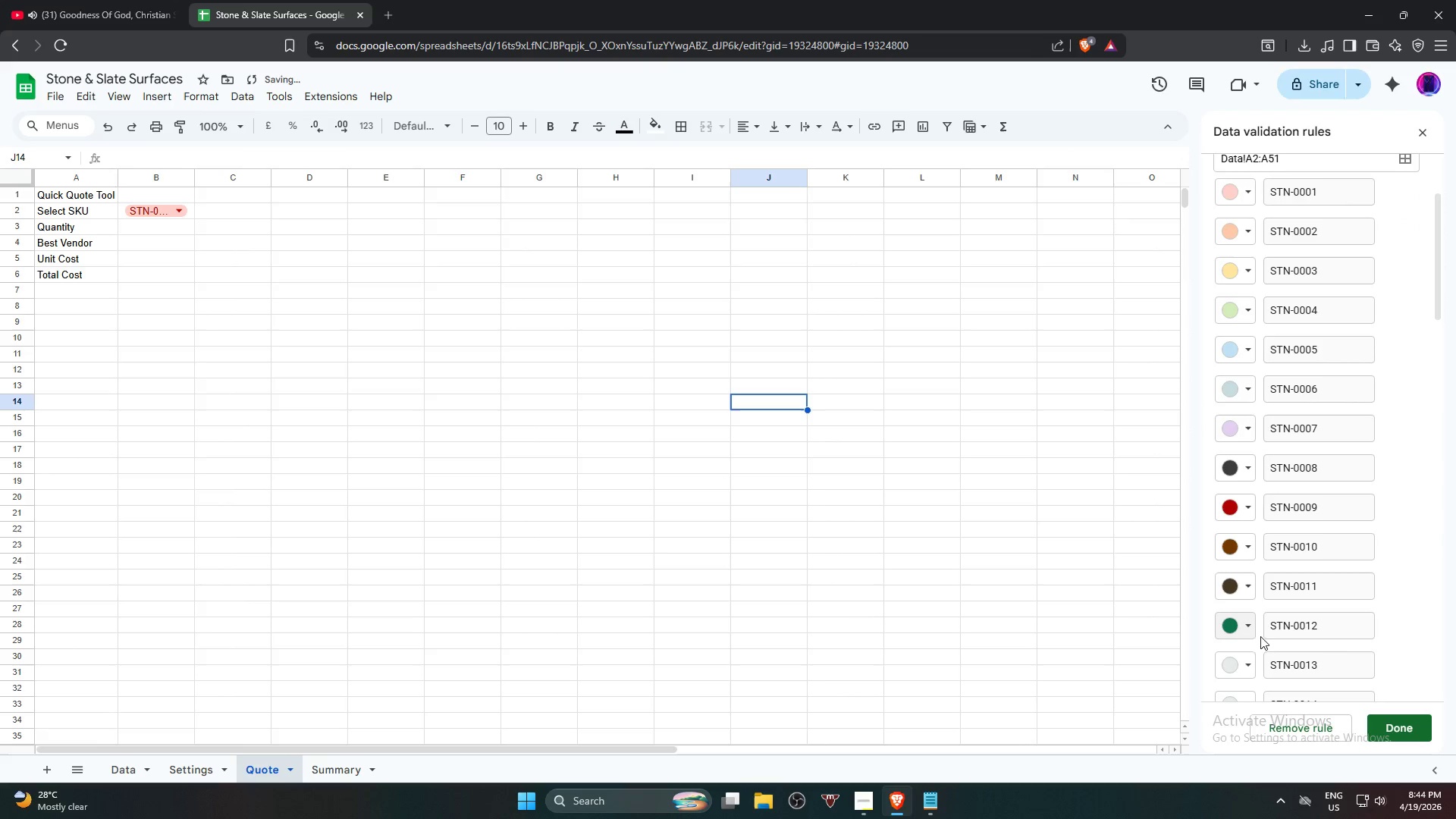 
left_click([1241, 657])
 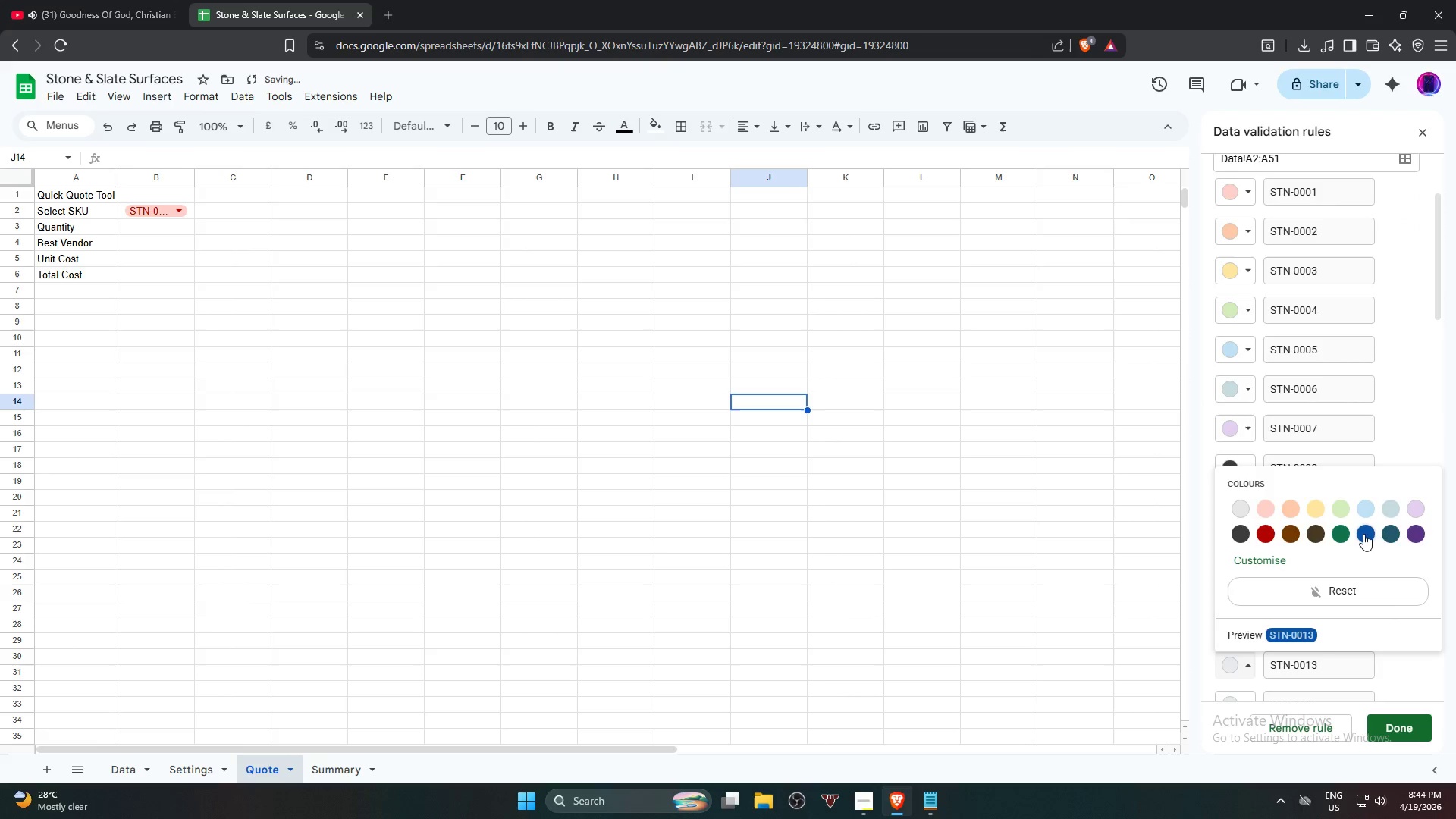 
left_click([1364, 533])
 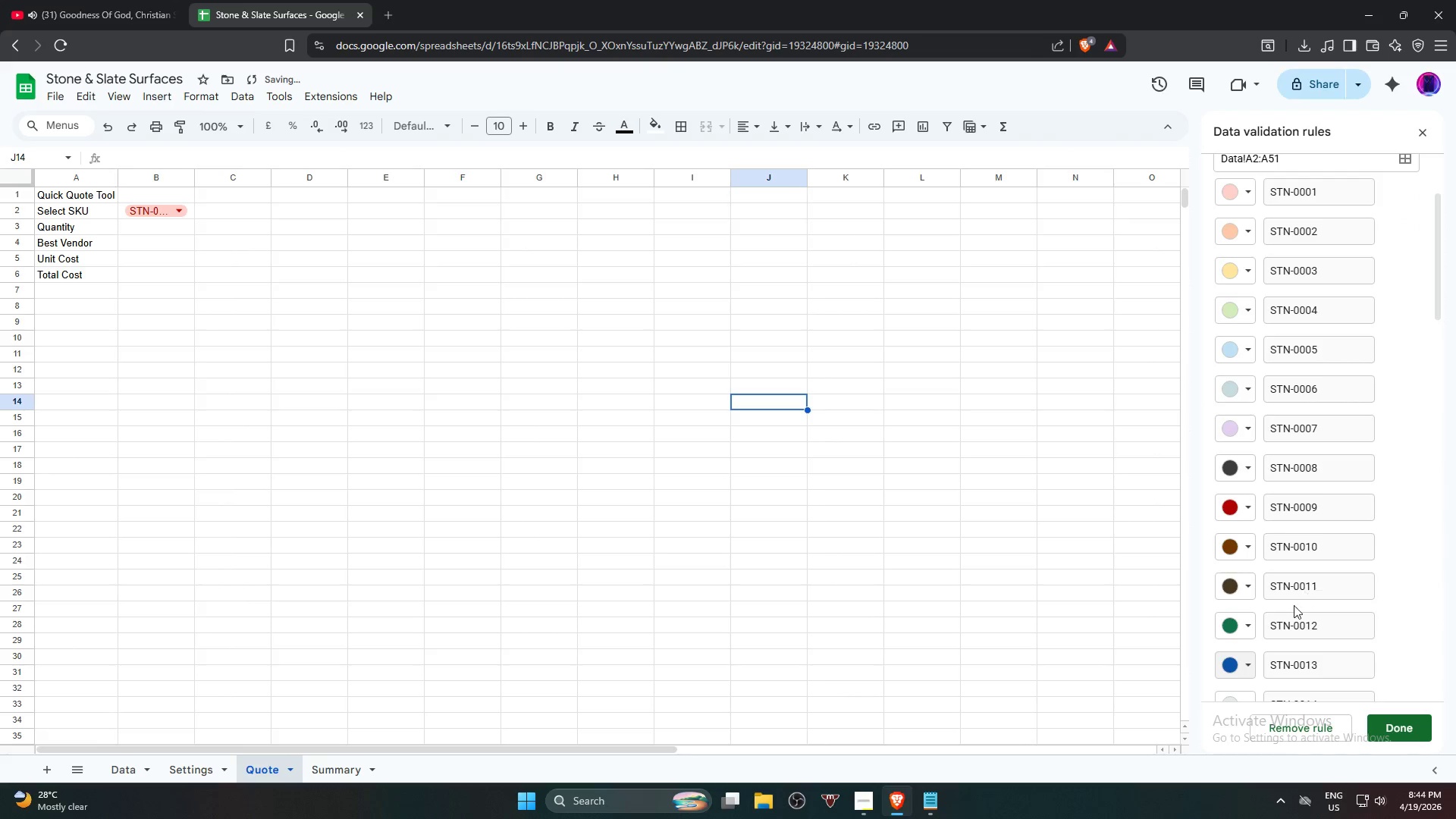 
scroll: coordinate [1291, 609], scroll_direction: down, amount: 1.0
 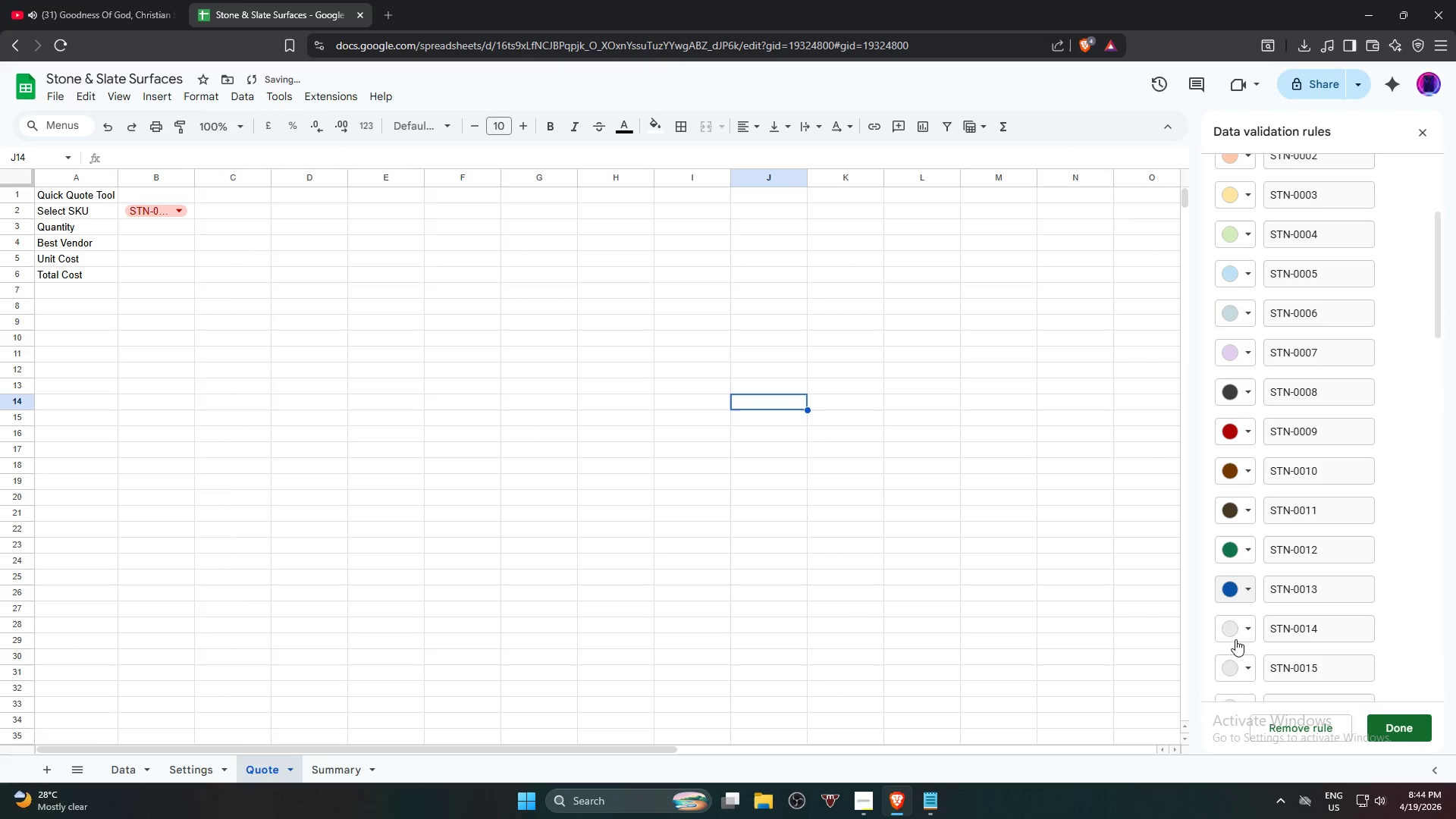 
left_click([1232, 632])
 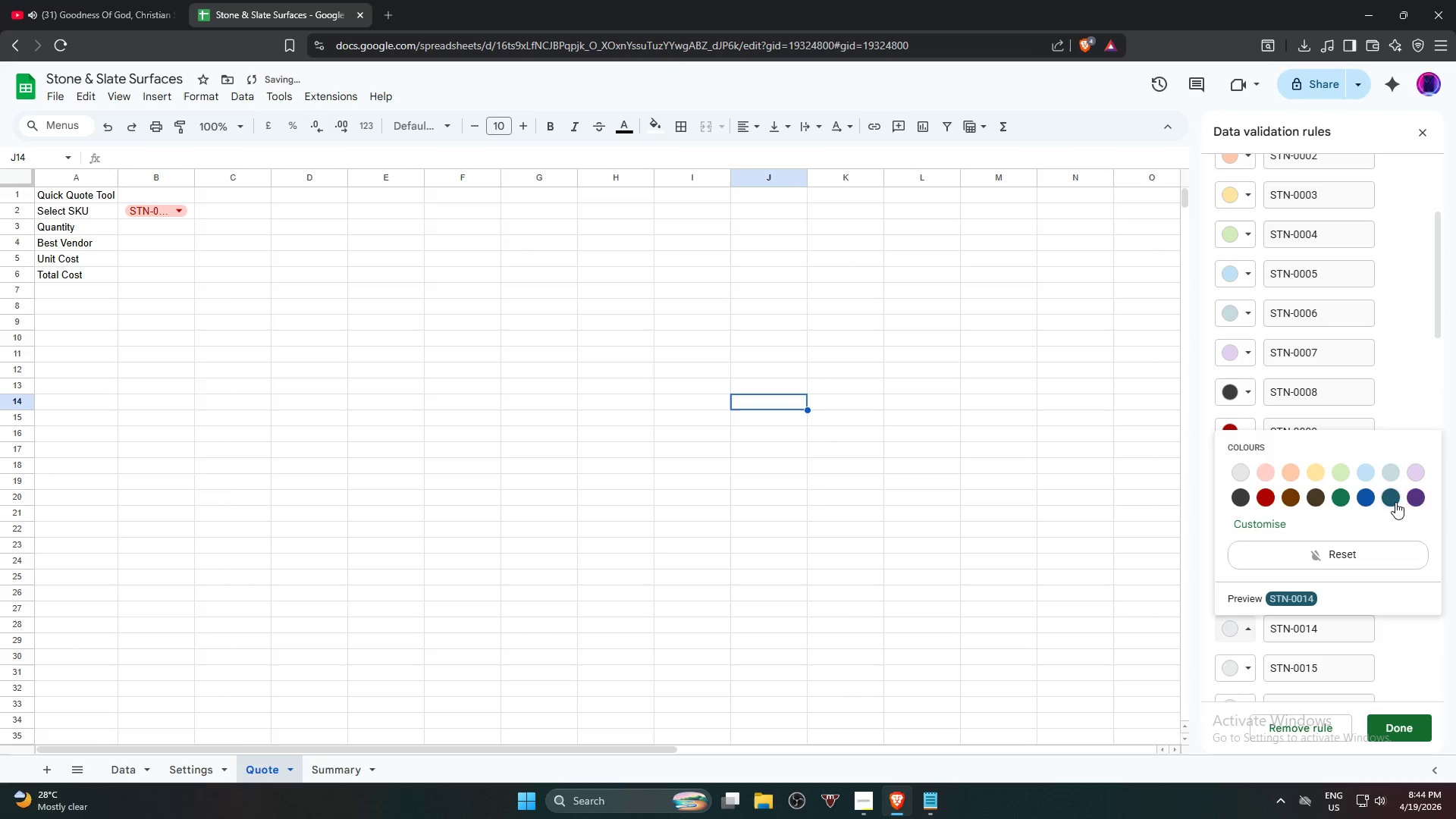 
left_click([1395, 499])
 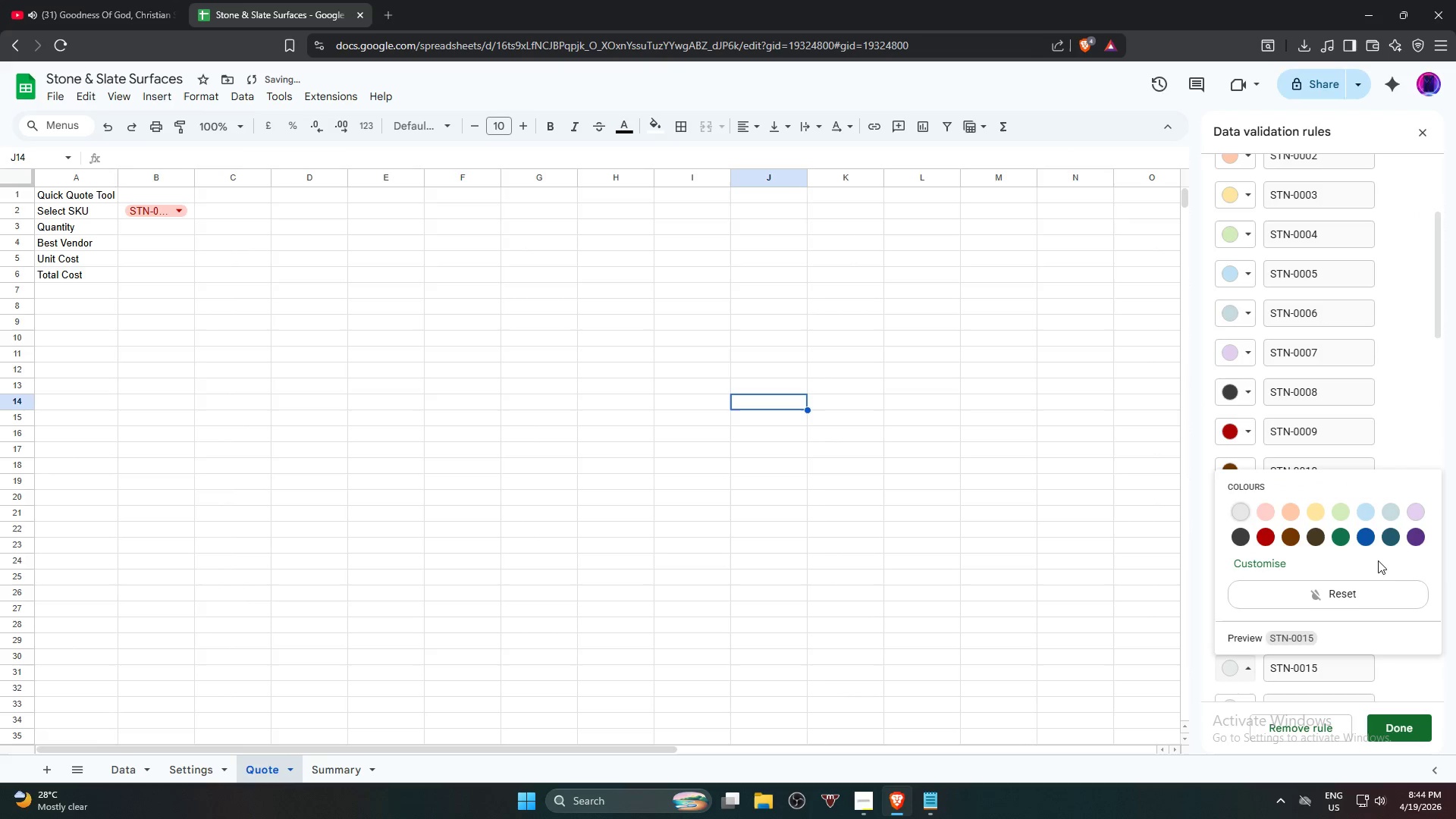 
left_click([1410, 540])
 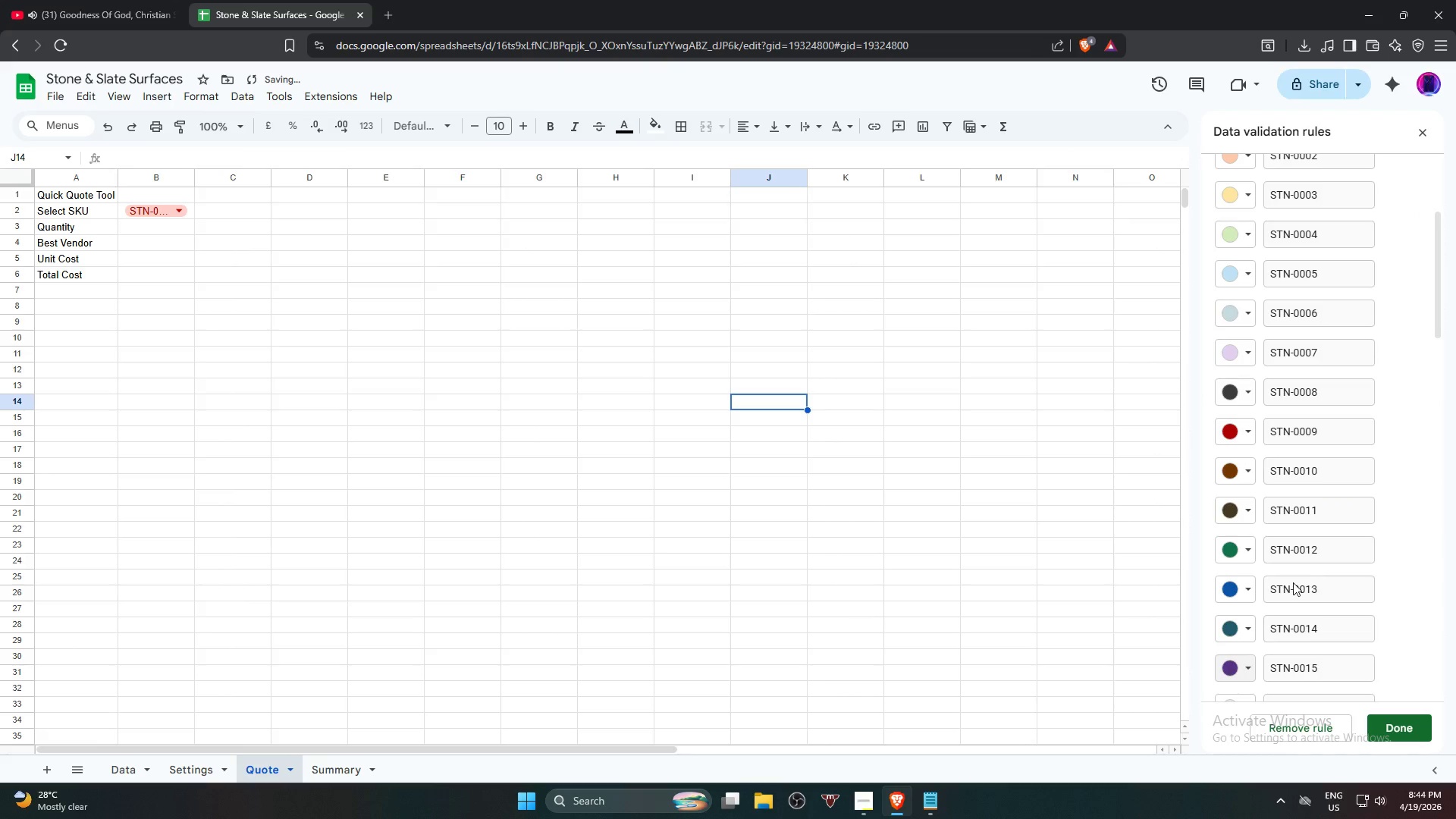 
scroll: coordinate [1246, 617], scroll_direction: down, amount: 1.0
 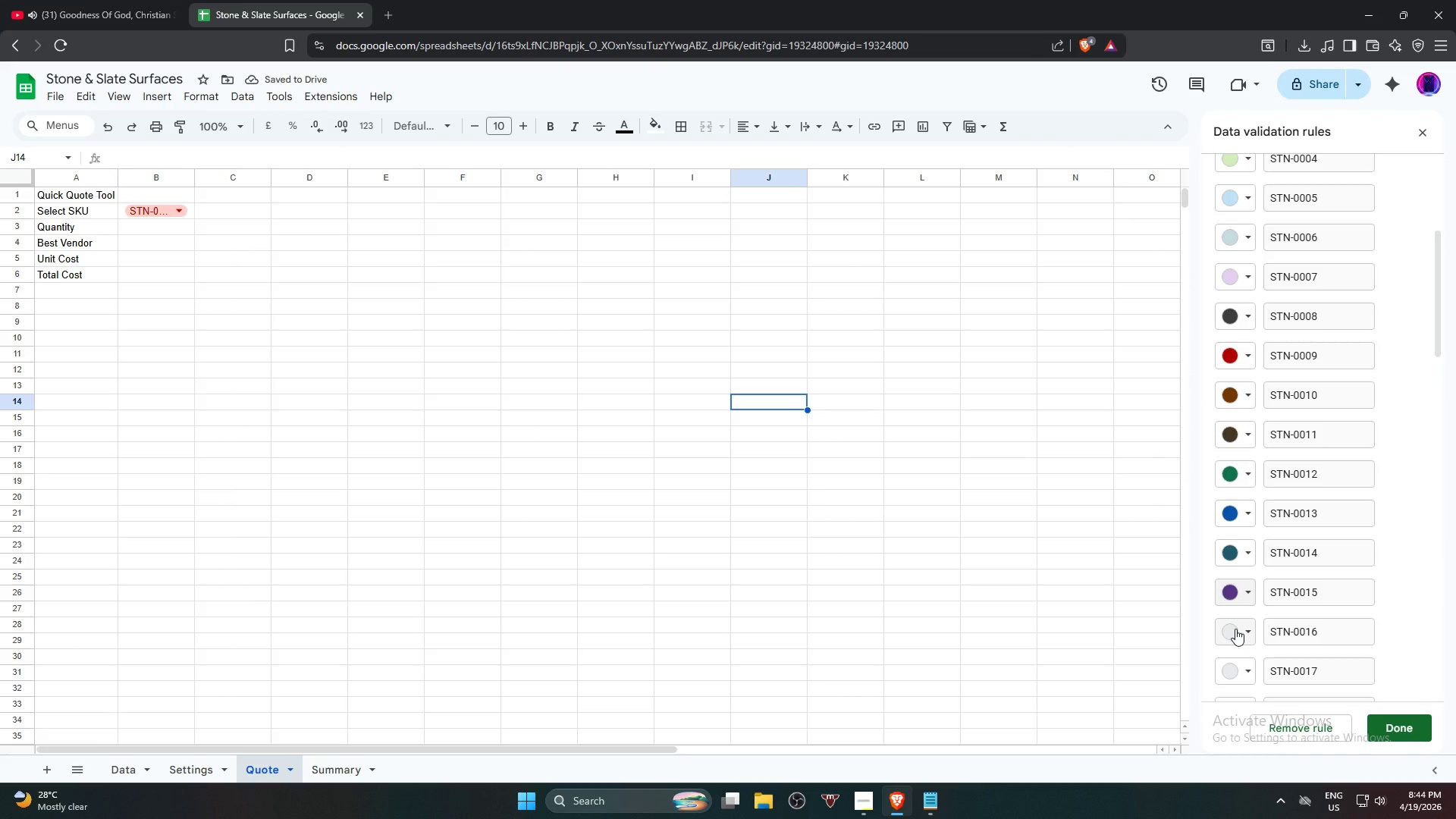 
left_click([1235, 629])
 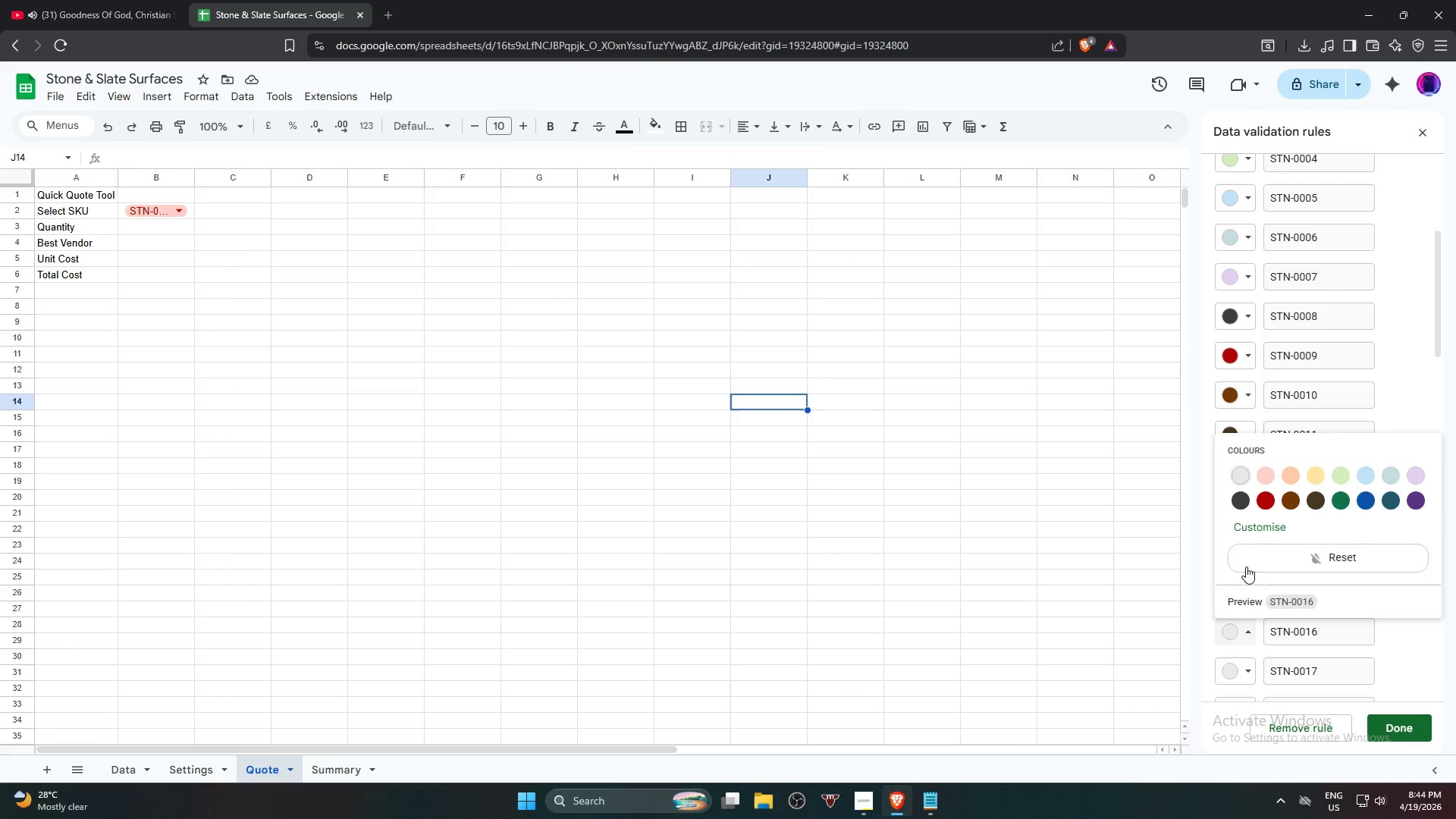 
left_click([1251, 531])
 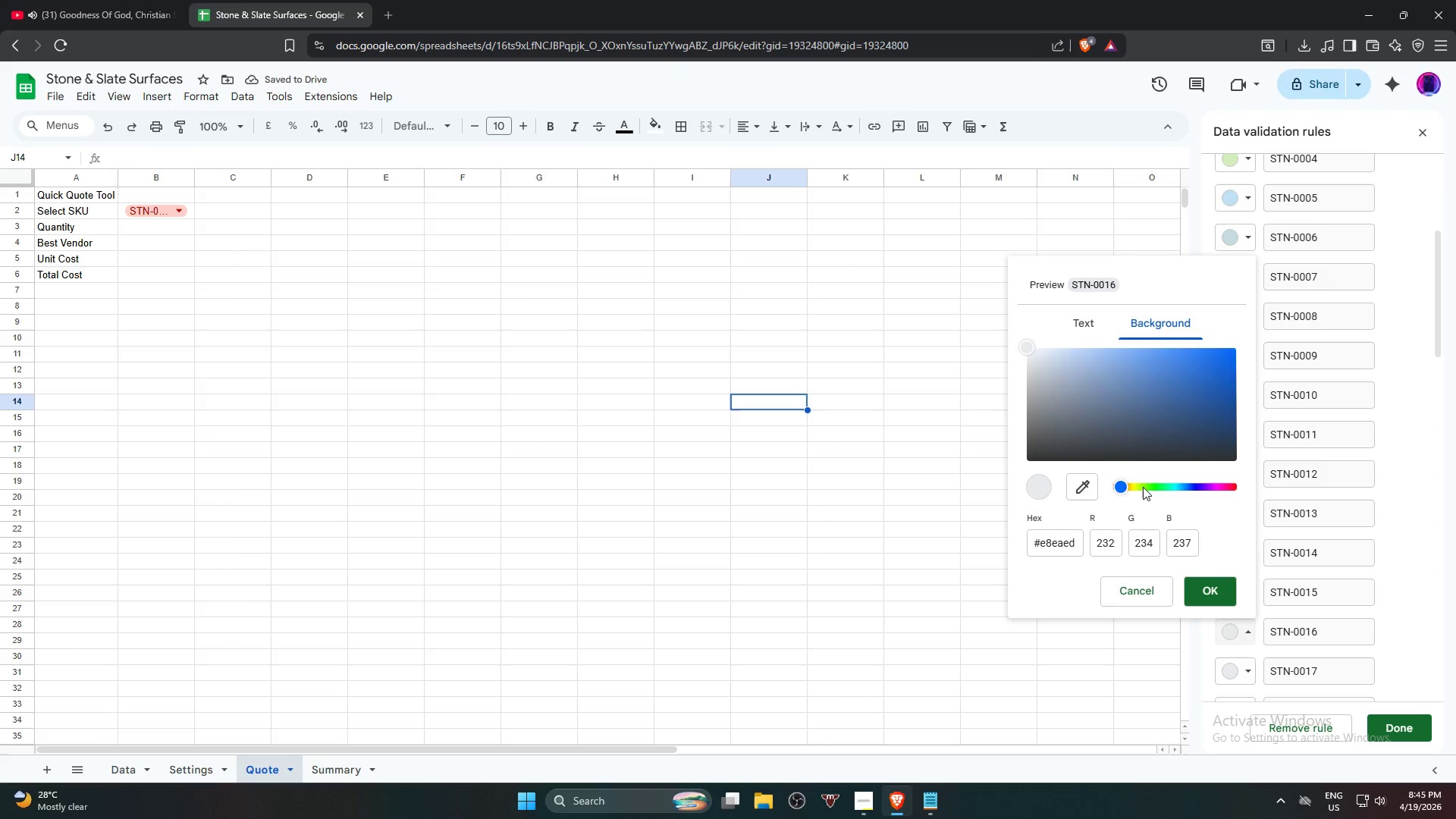 
wait(6.09)
 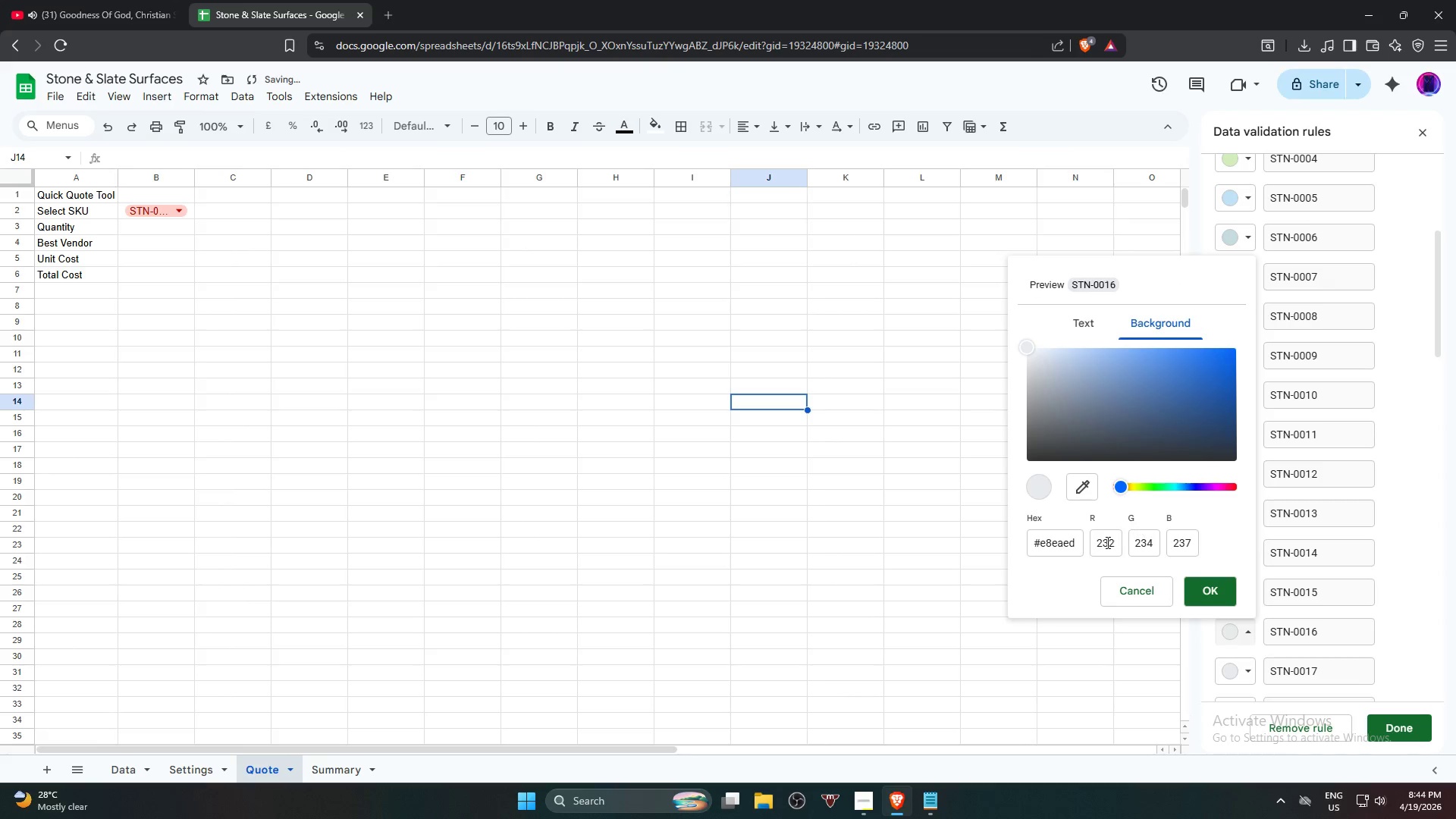 
left_click_drag(start_coordinate=[1186, 485], to_coordinate=[1141, 500])
 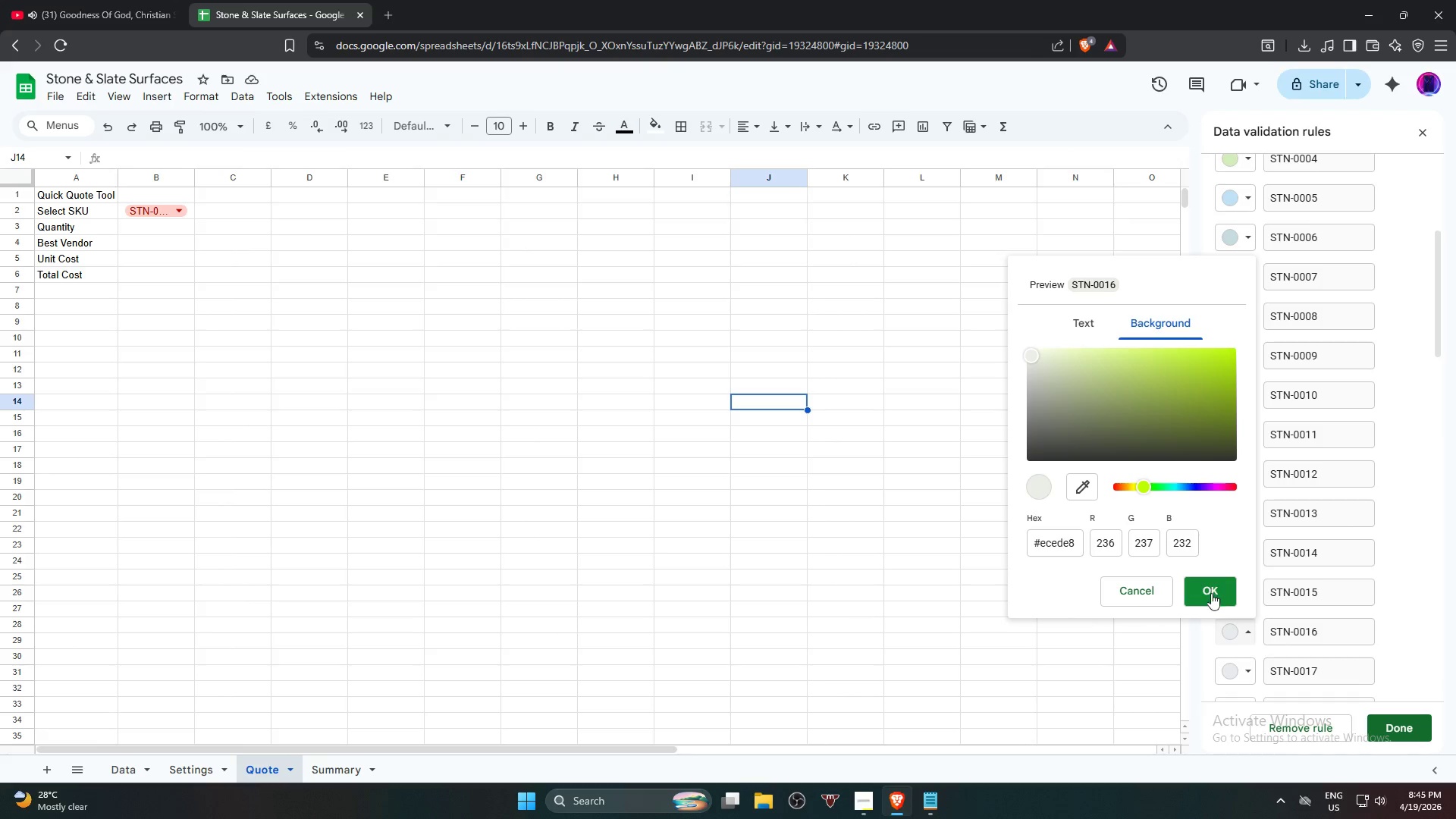 
left_click([1210, 595])
 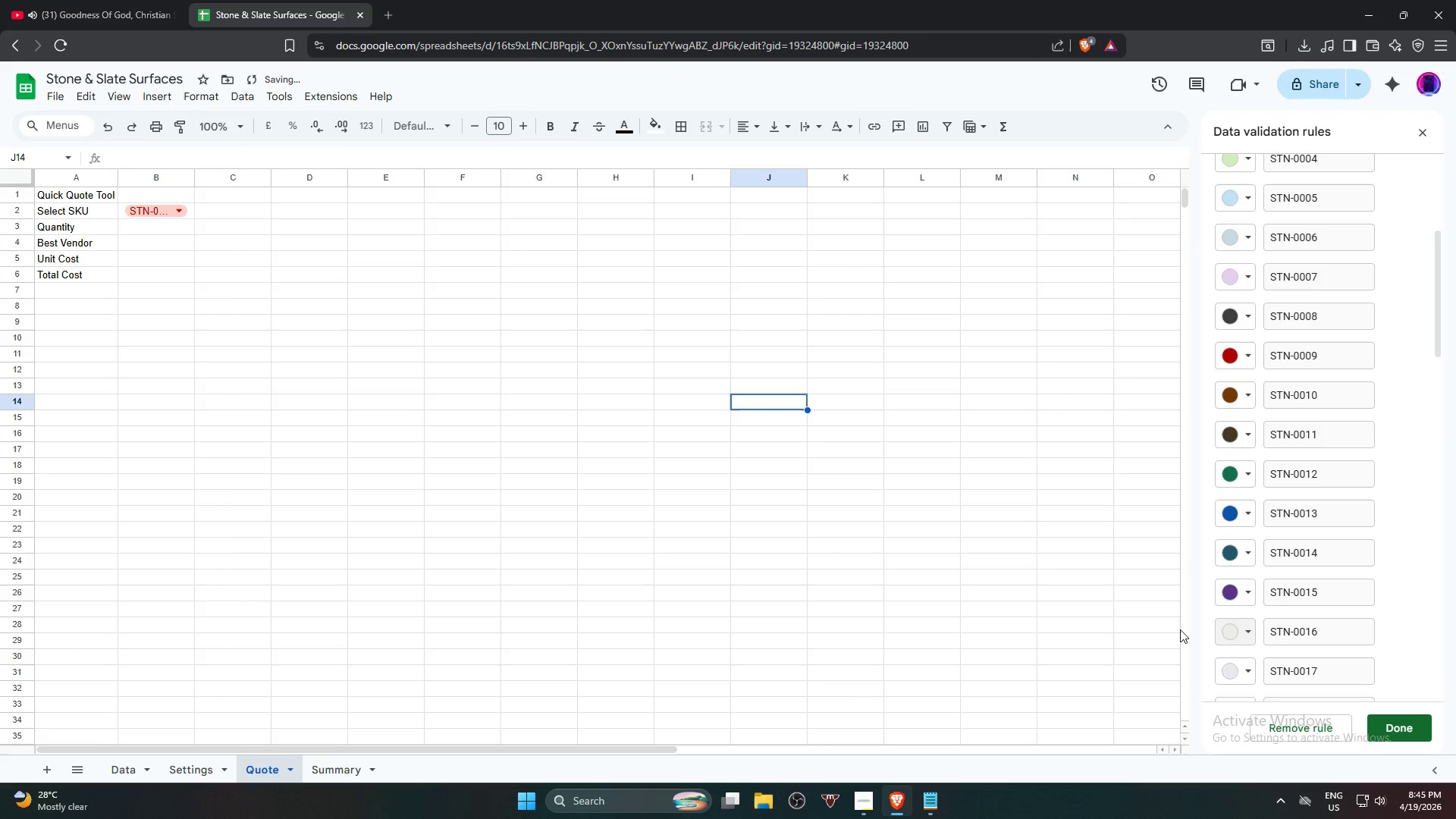 
left_click([1228, 632])
 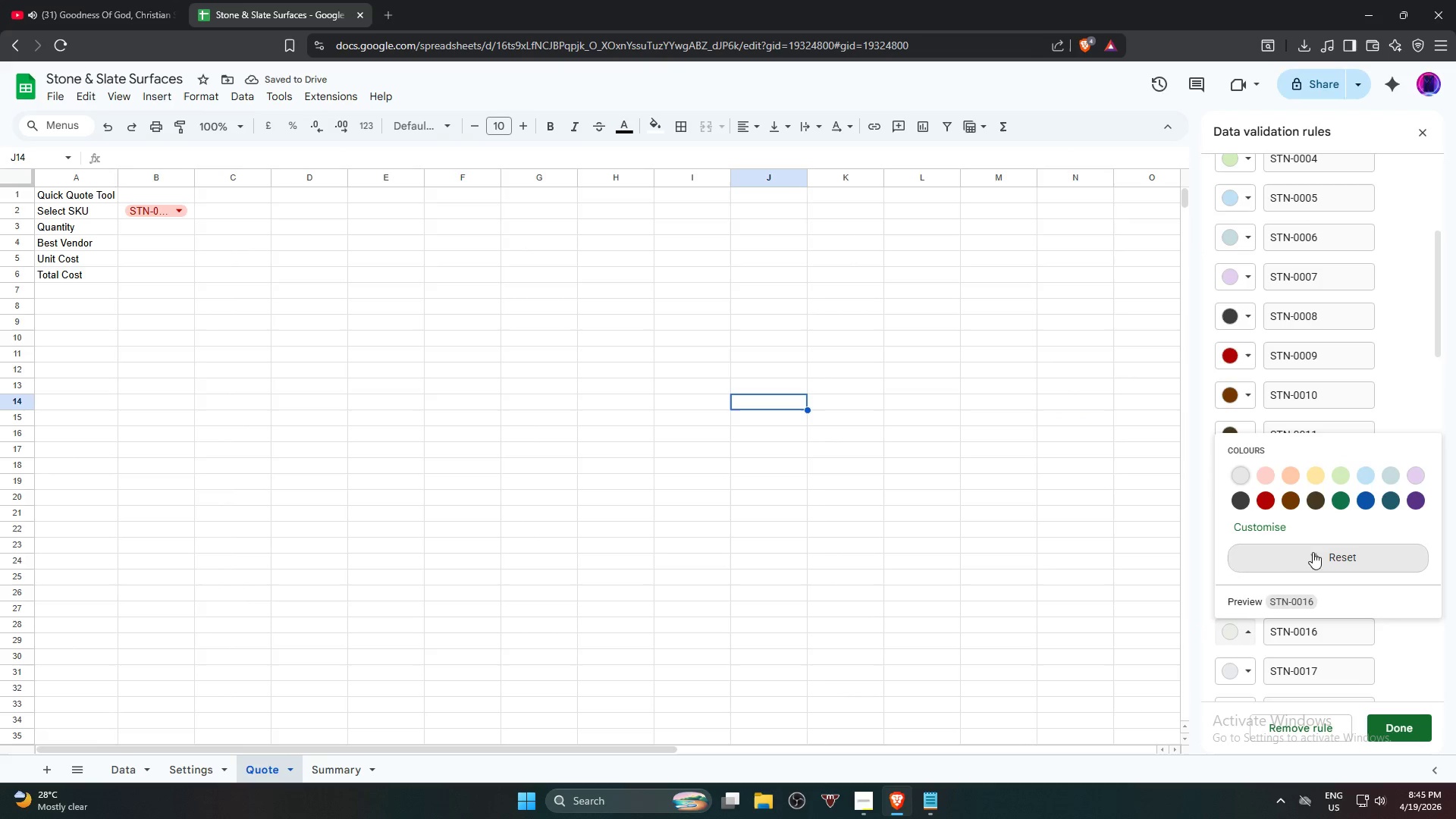 
left_click([1260, 525])
 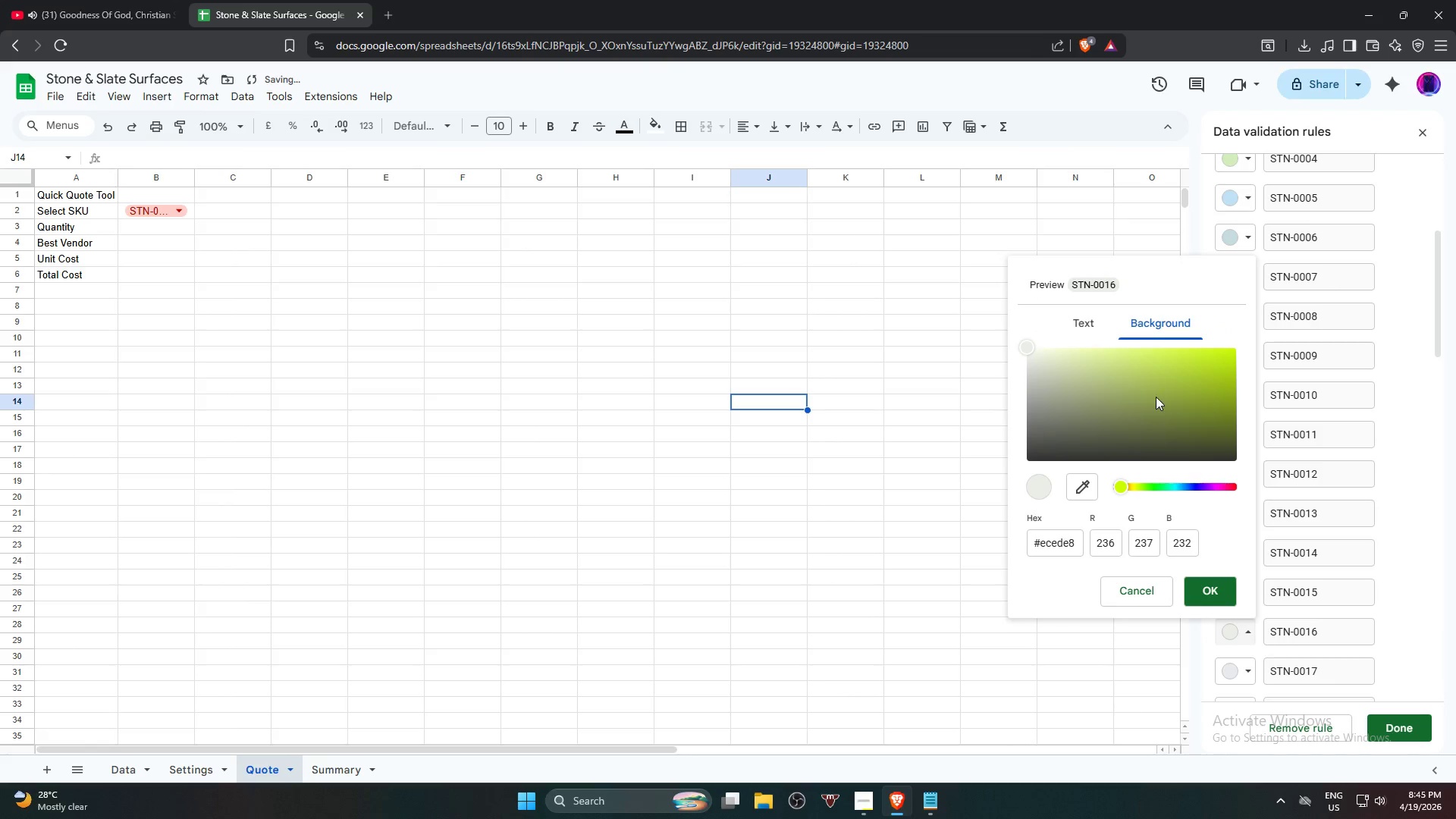 
left_click([1170, 388])
 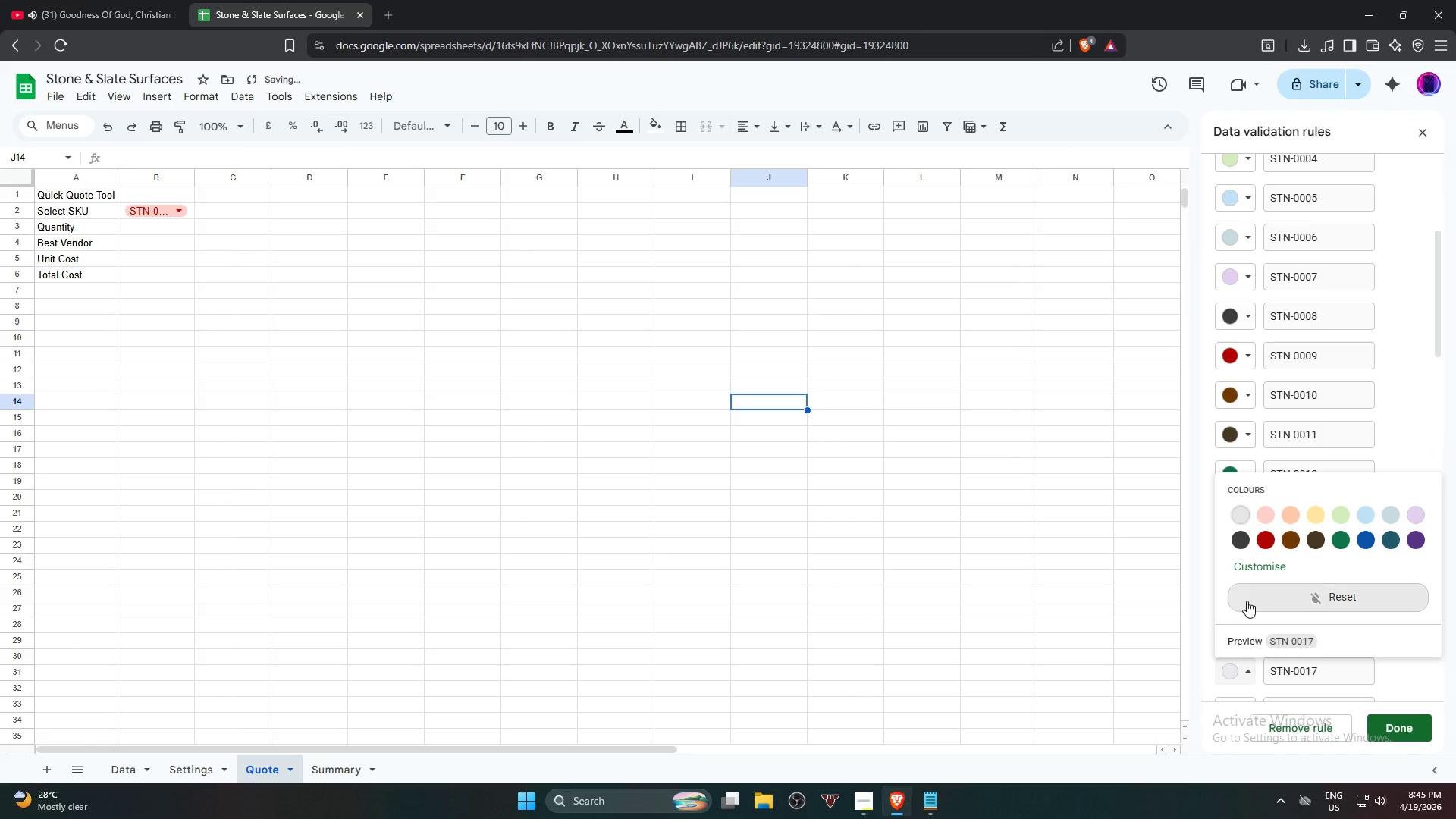 
left_click([1267, 570])
 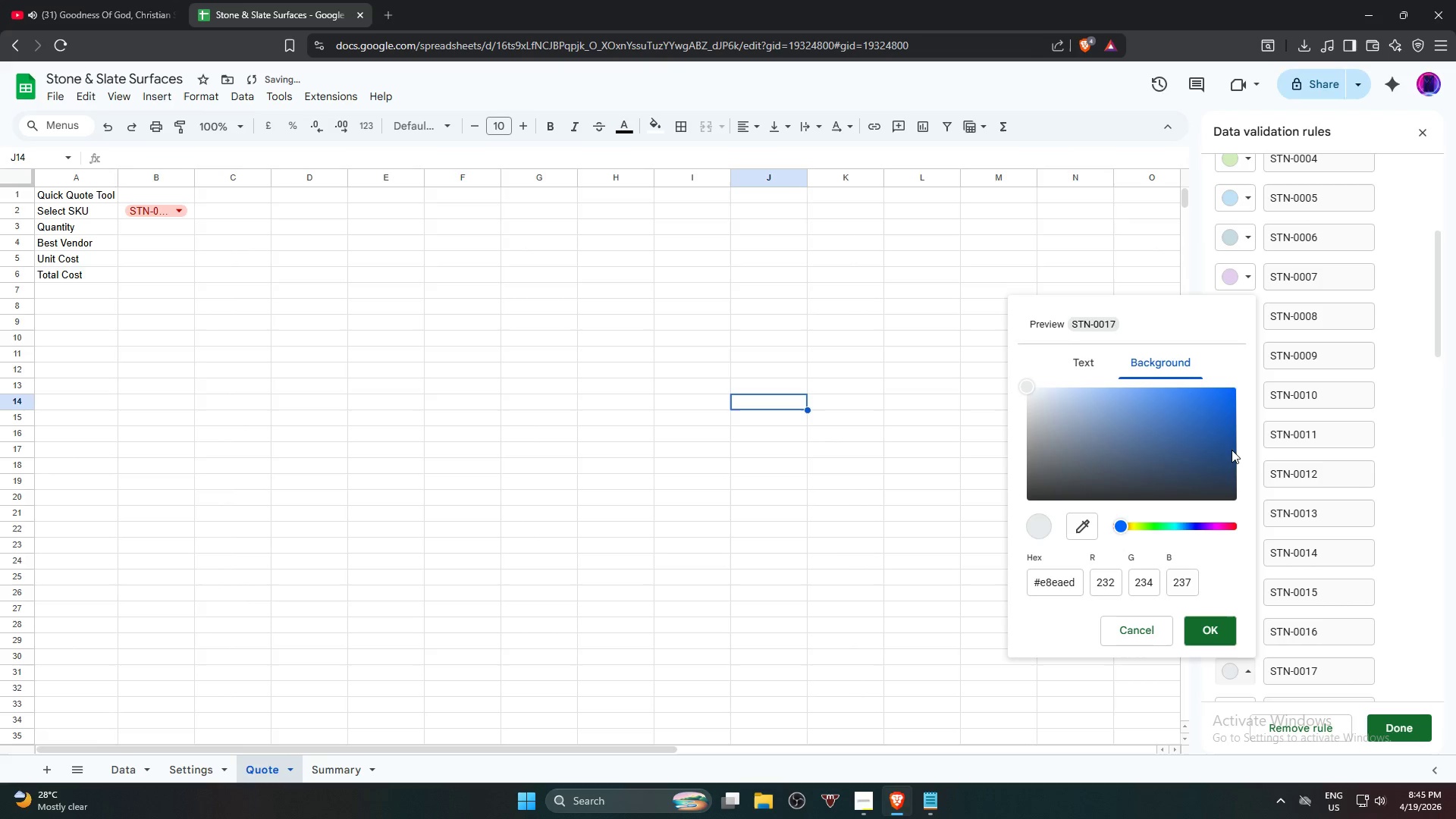 
left_click([1221, 446])
 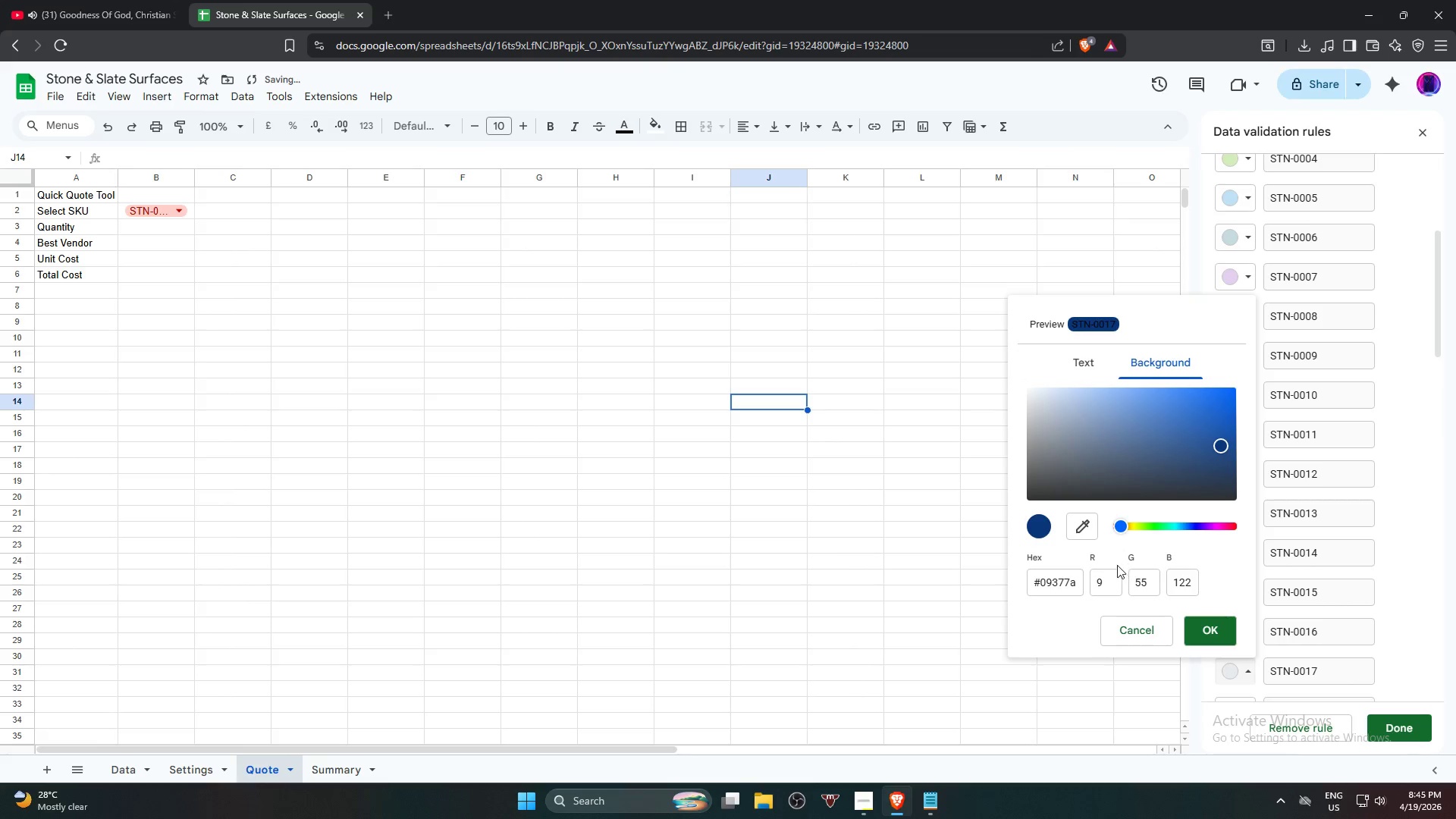 
left_click_drag(start_coordinate=[1194, 466], to_coordinate=[1198, 456])
 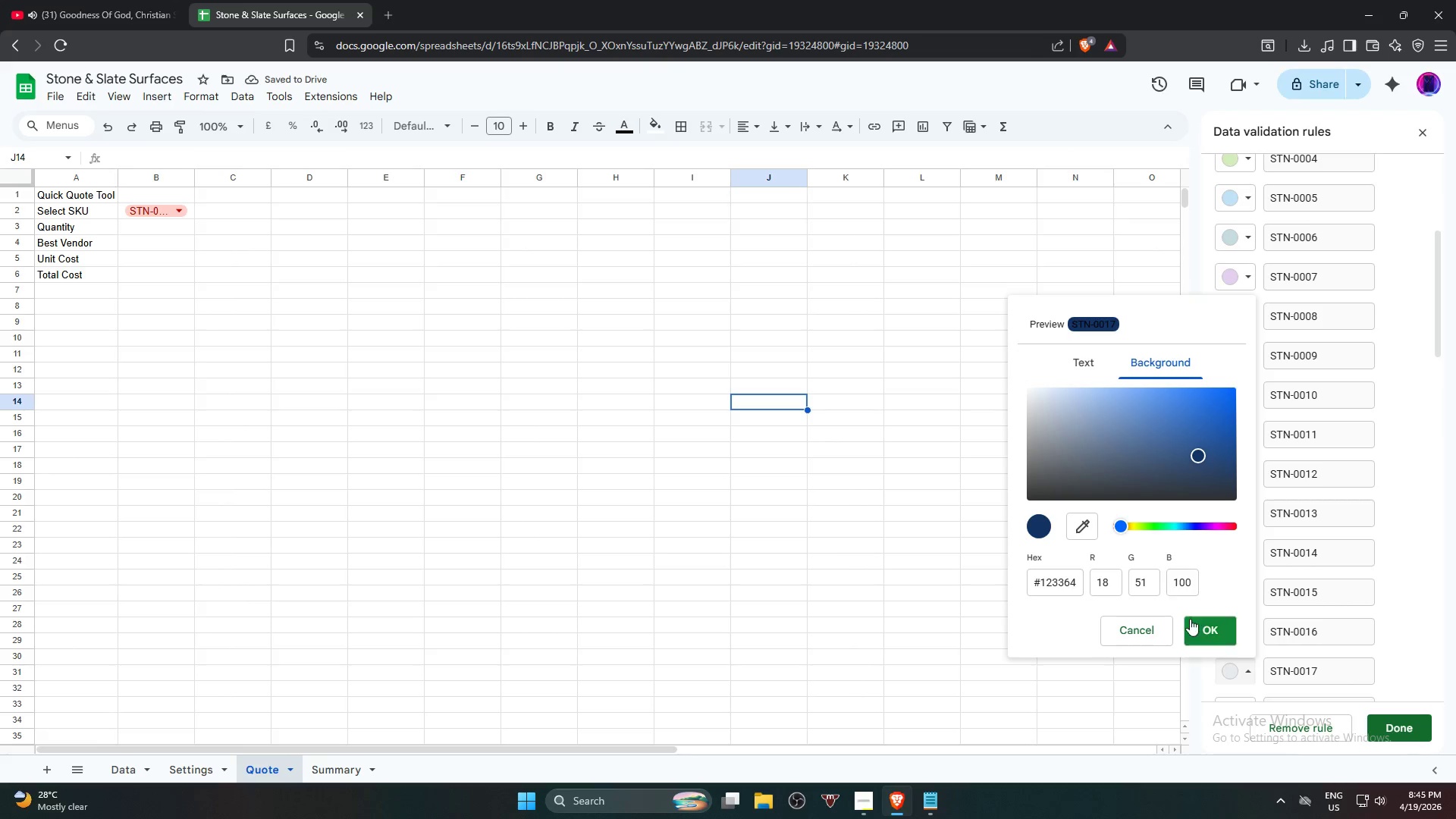 
left_click([1196, 622])
 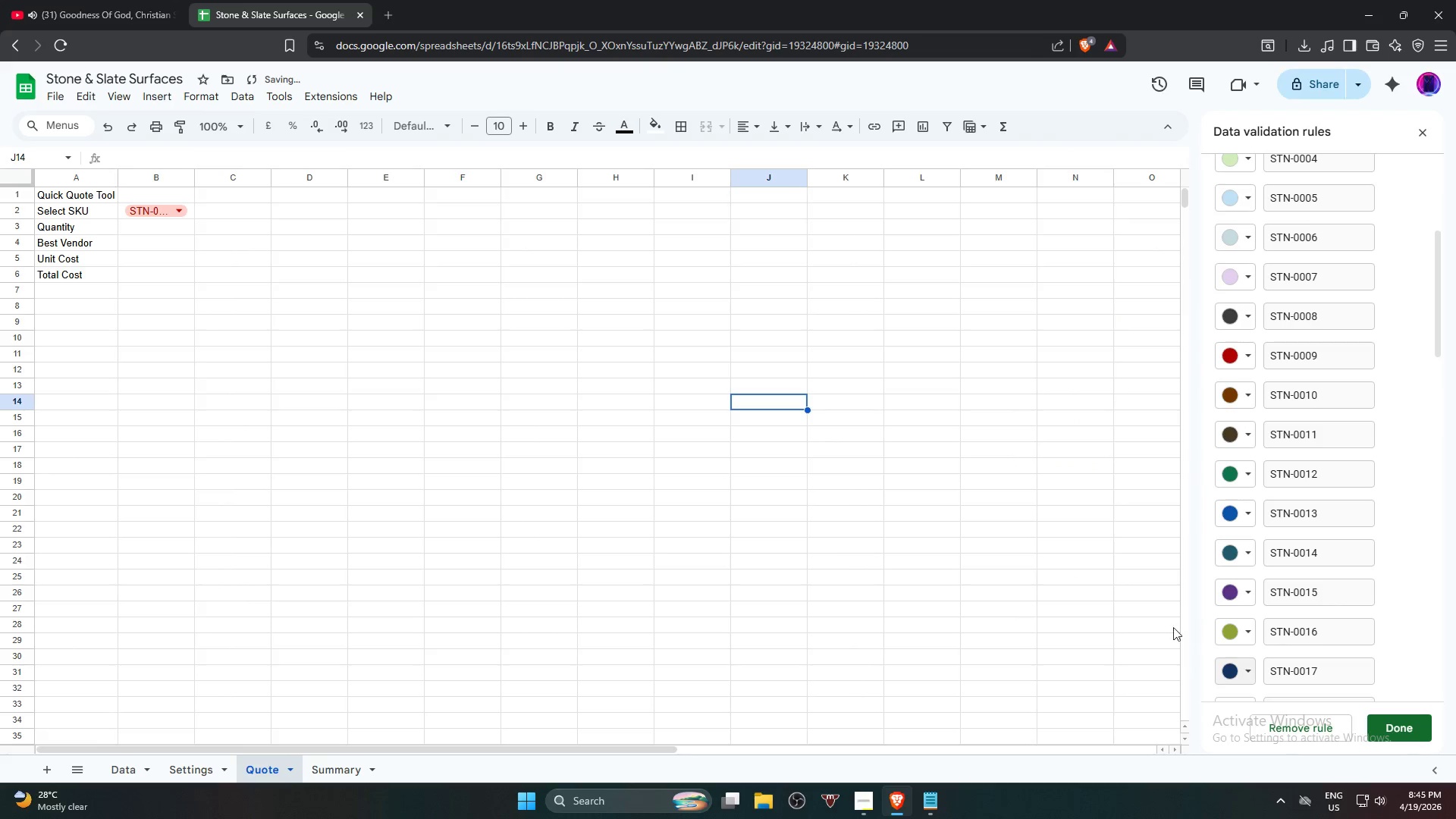 
scroll: coordinate [1263, 592], scroll_direction: down, amount: 4.0
 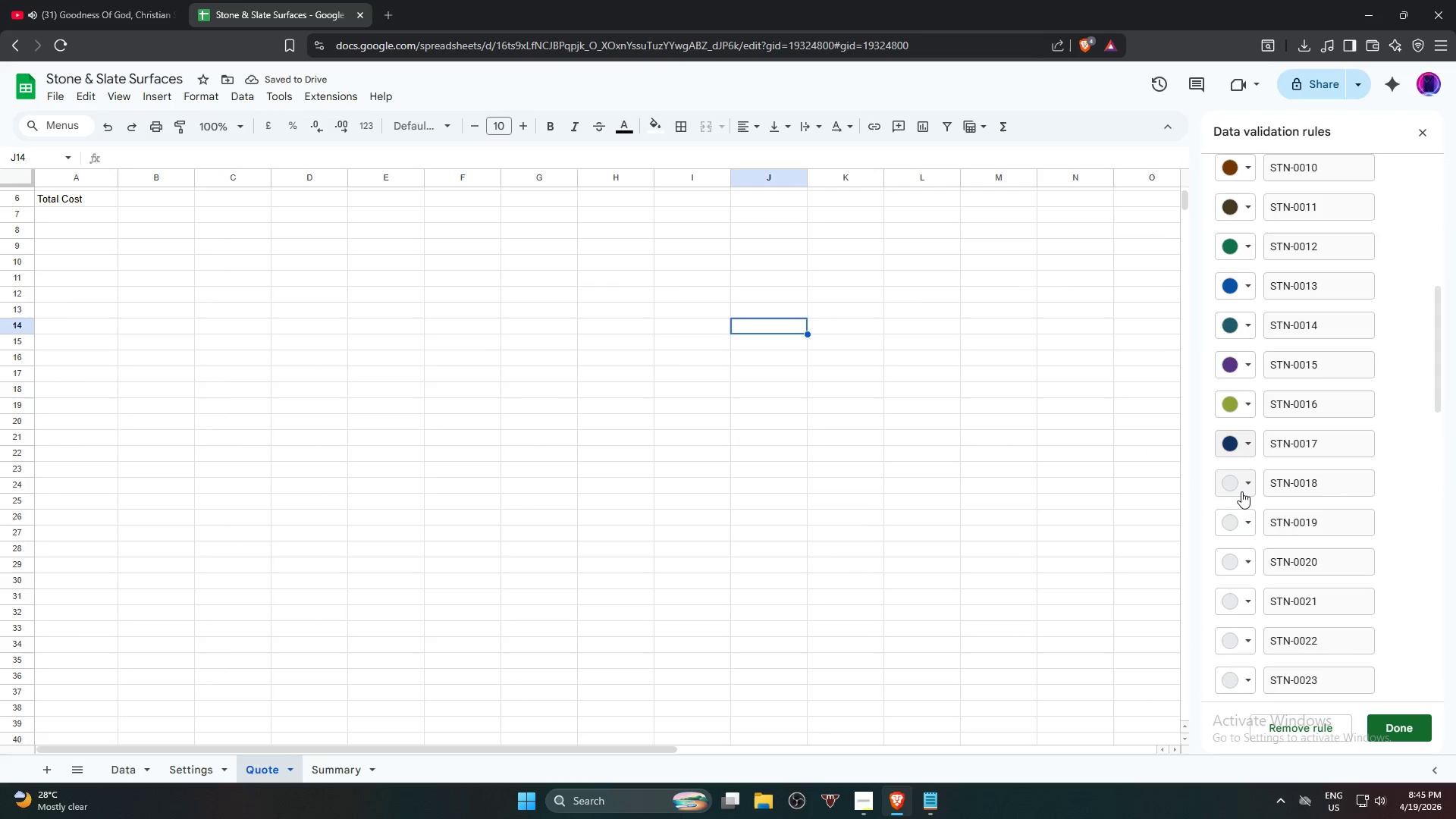 
left_click([1237, 488])
 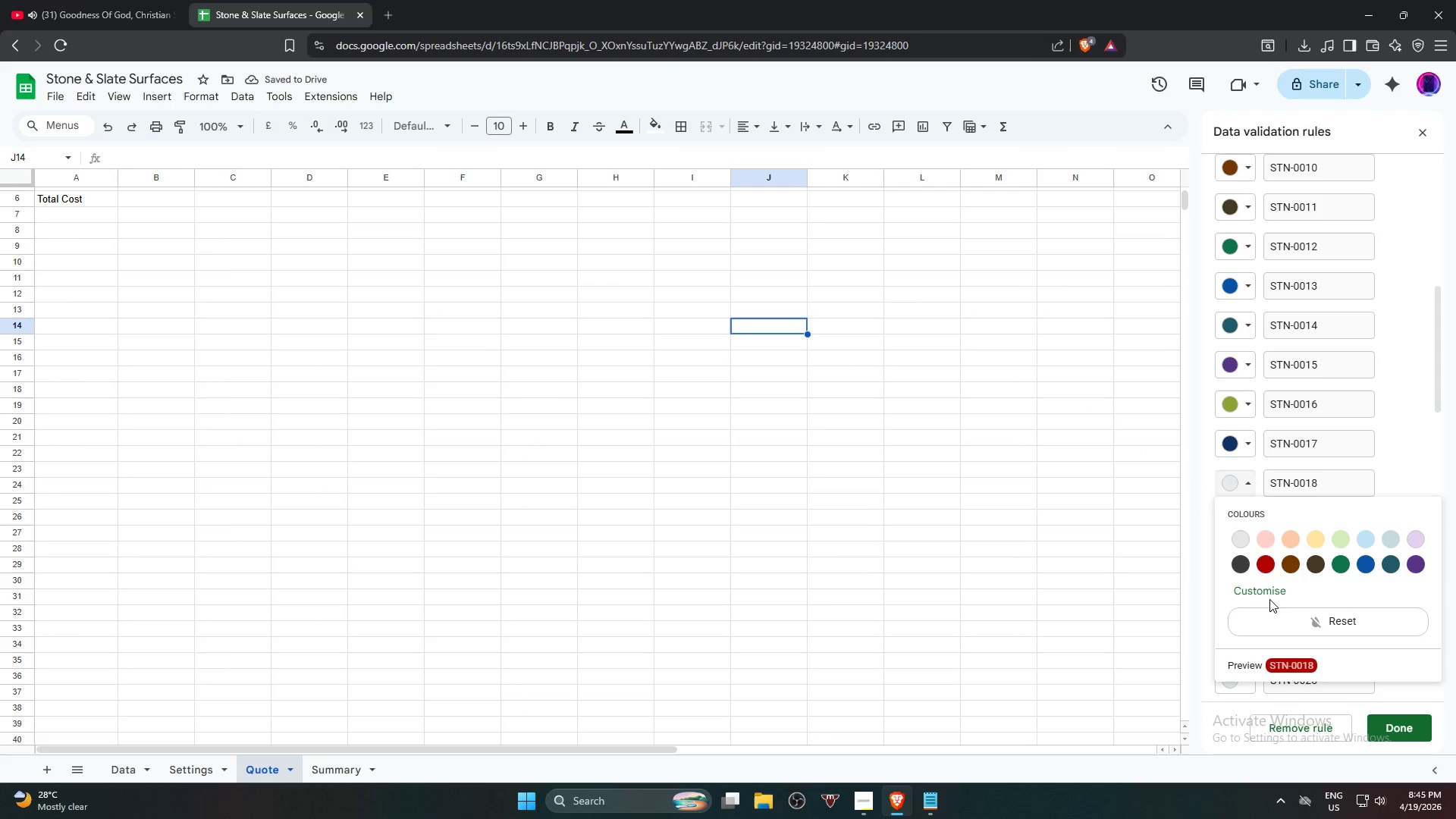 
left_click([1267, 590])
 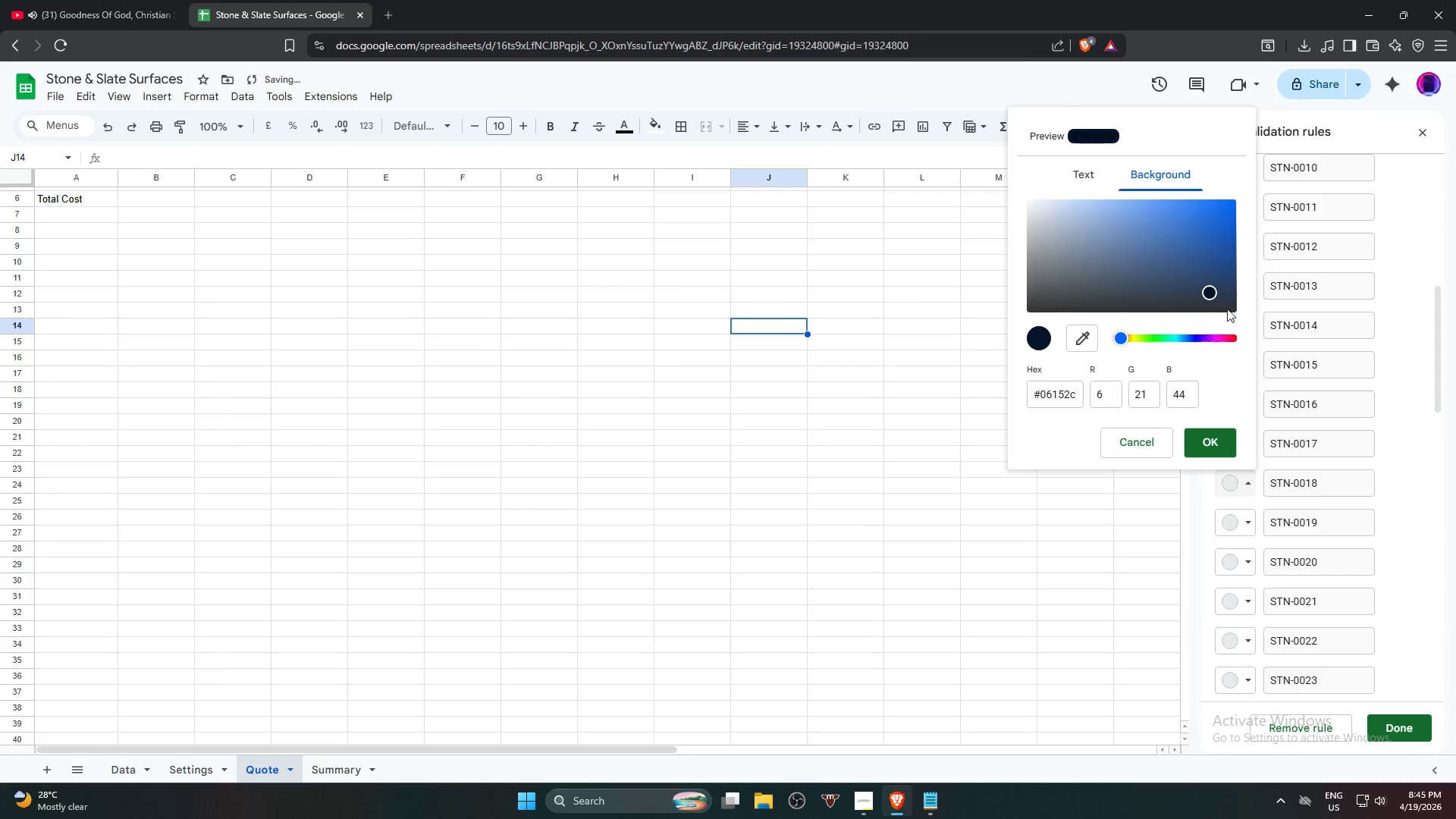 
left_click([1228, 334])
 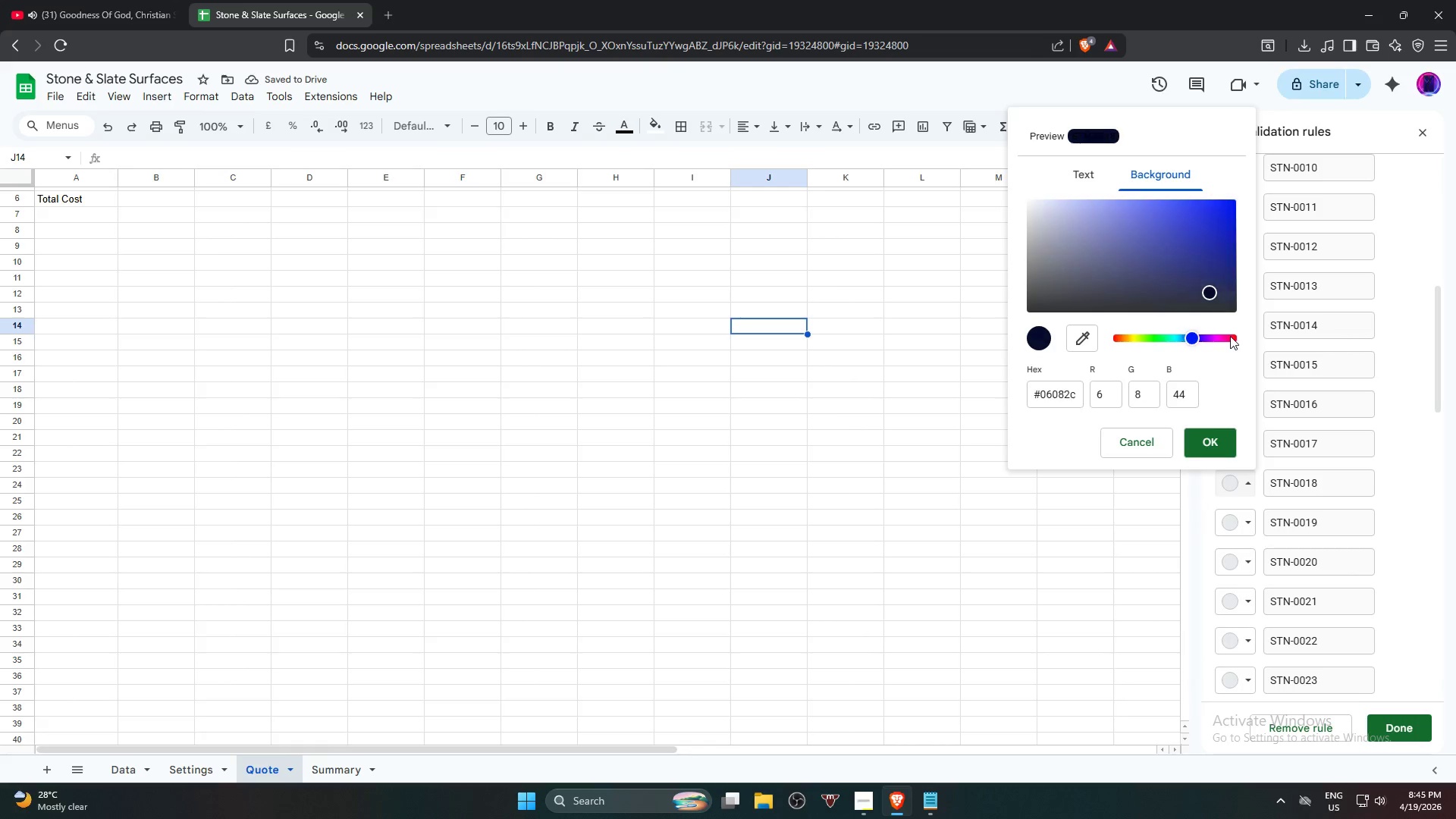 
double_click([1230, 337])
 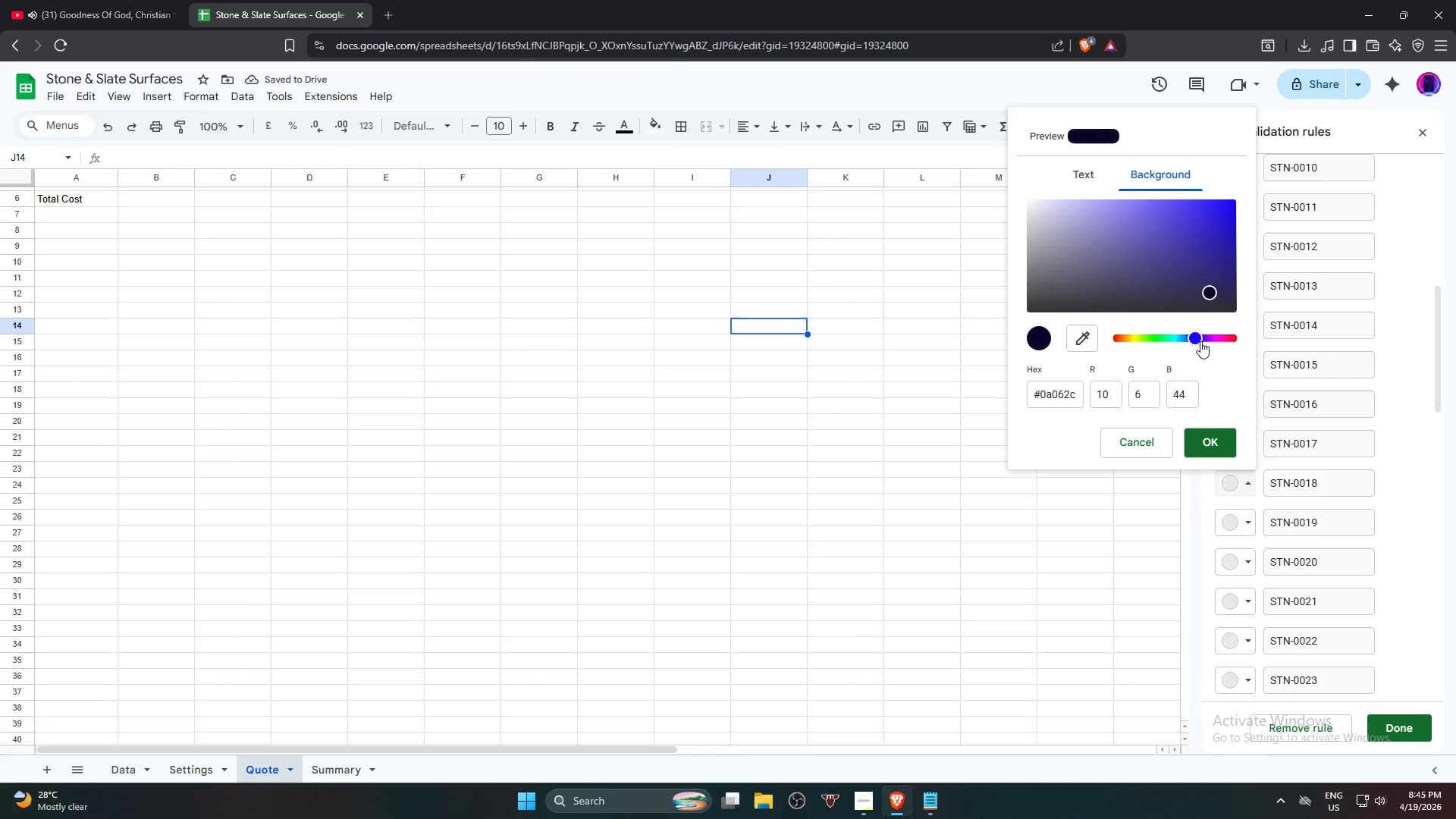 
left_click_drag(start_coordinate=[1200, 341], to_coordinate=[1235, 340])
 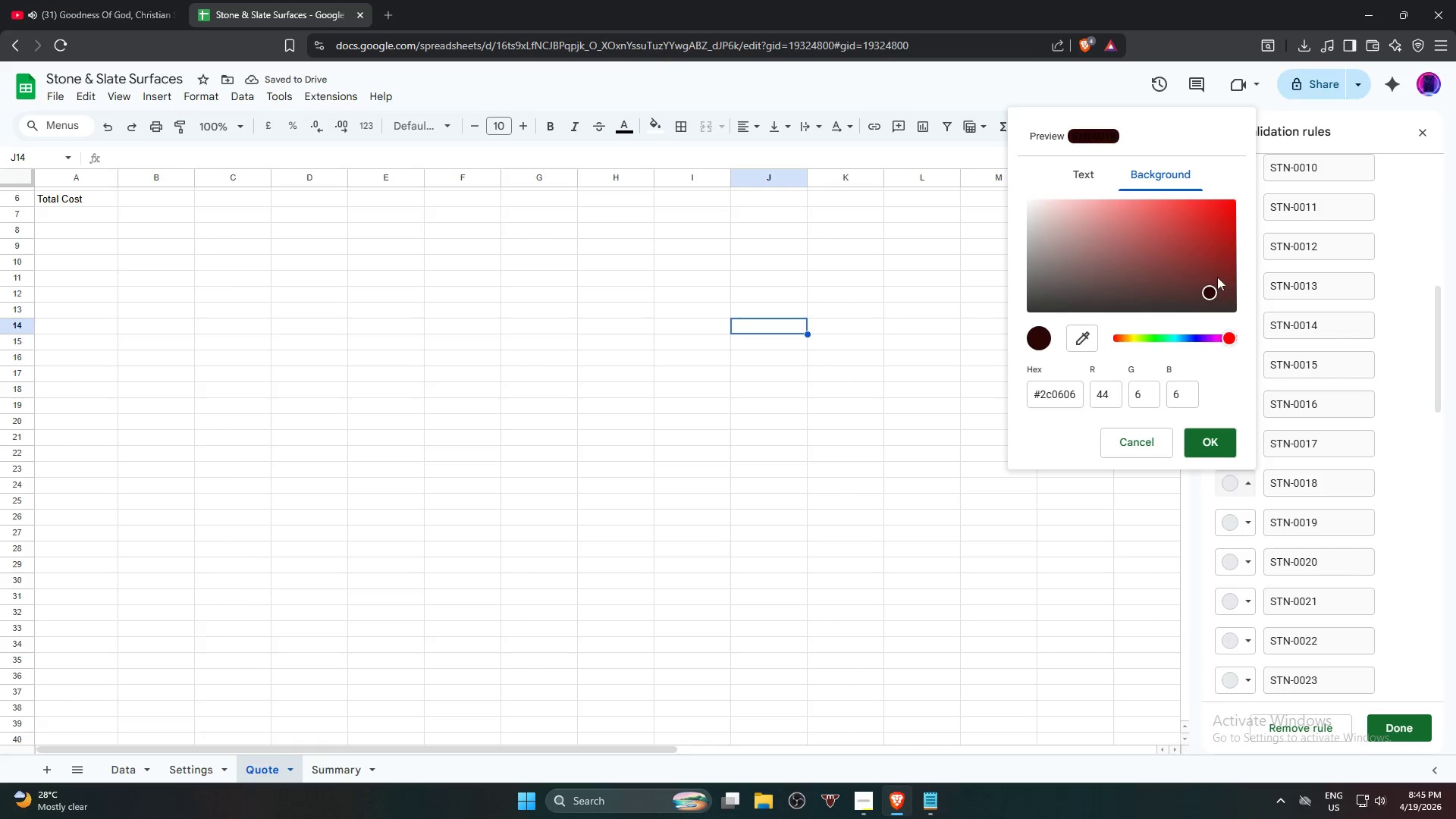 
left_click([1217, 264])
 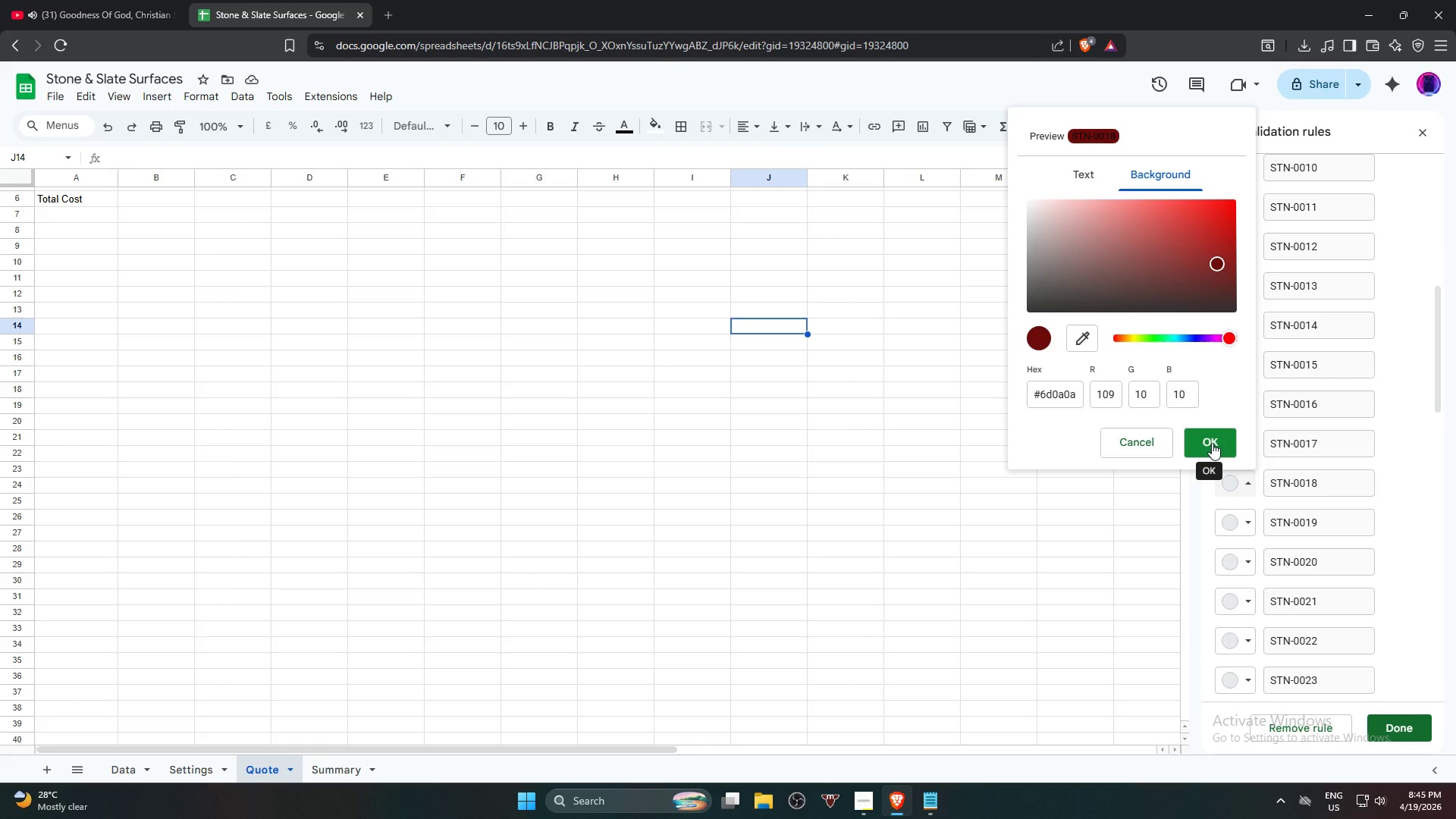 
left_click([1212, 443])
 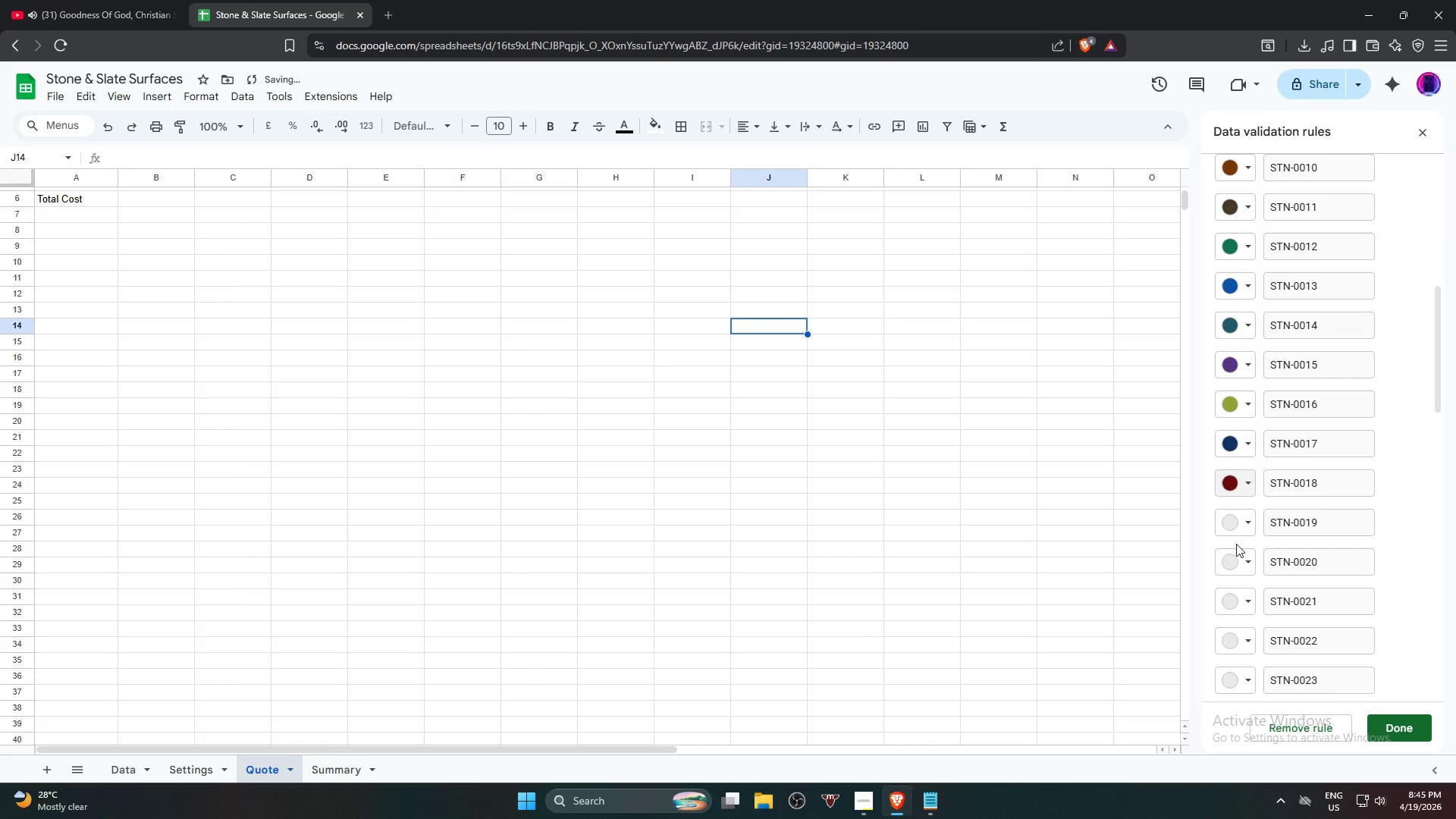 
left_click([1227, 523])
 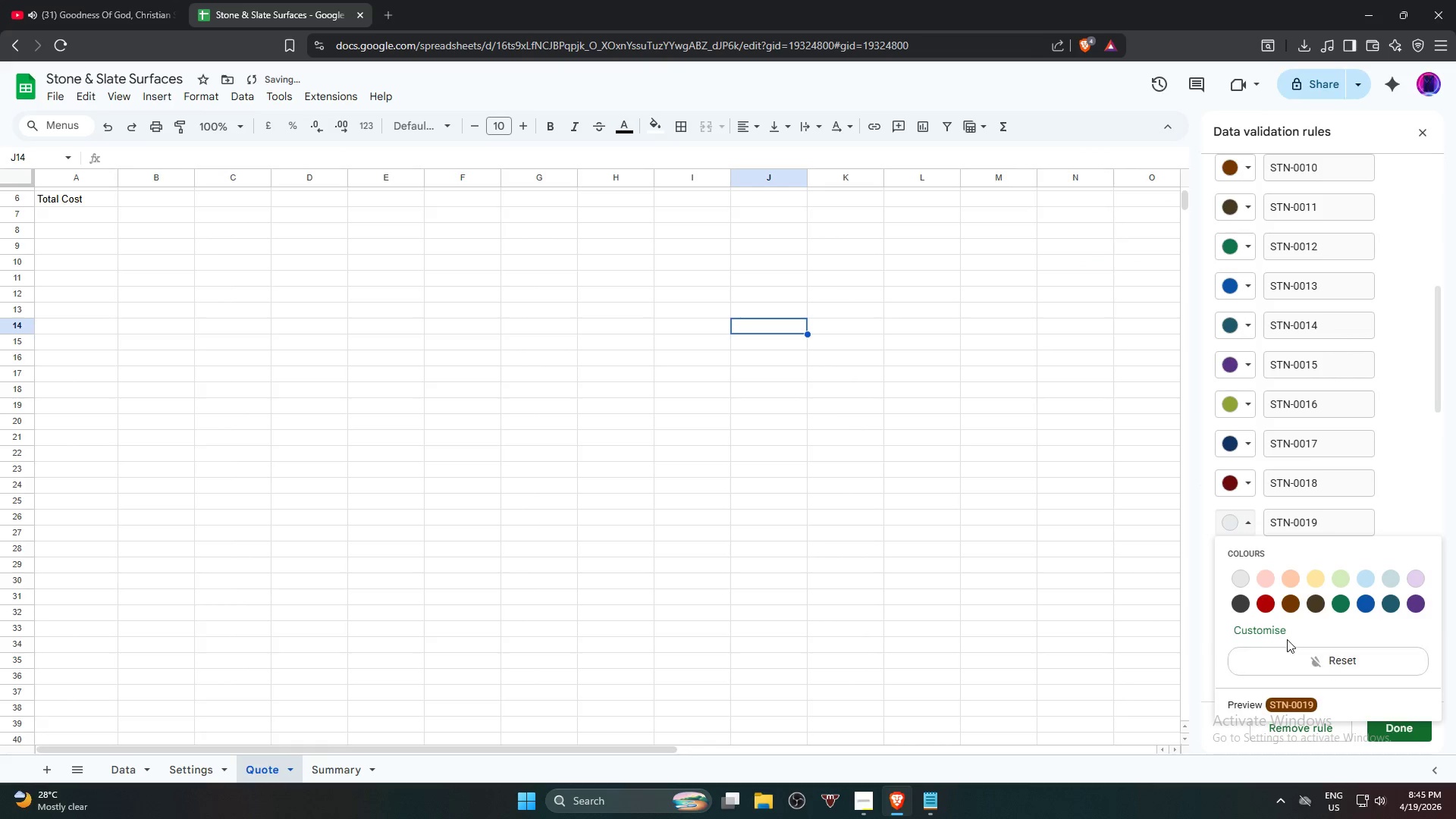 
left_click([1271, 633])
 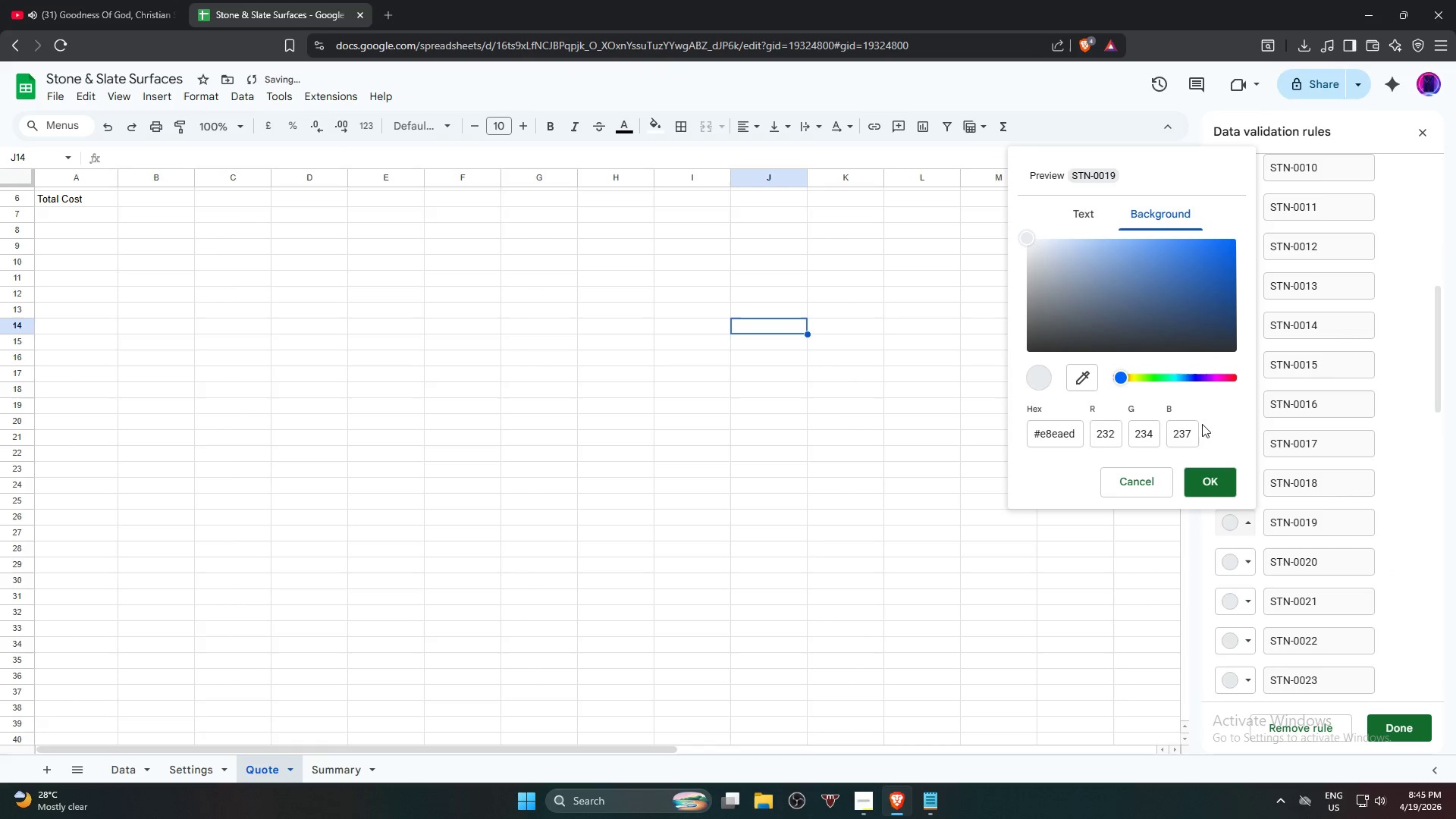 
left_click_drag(start_coordinate=[1219, 378], to_coordinate=[1242, 380])
 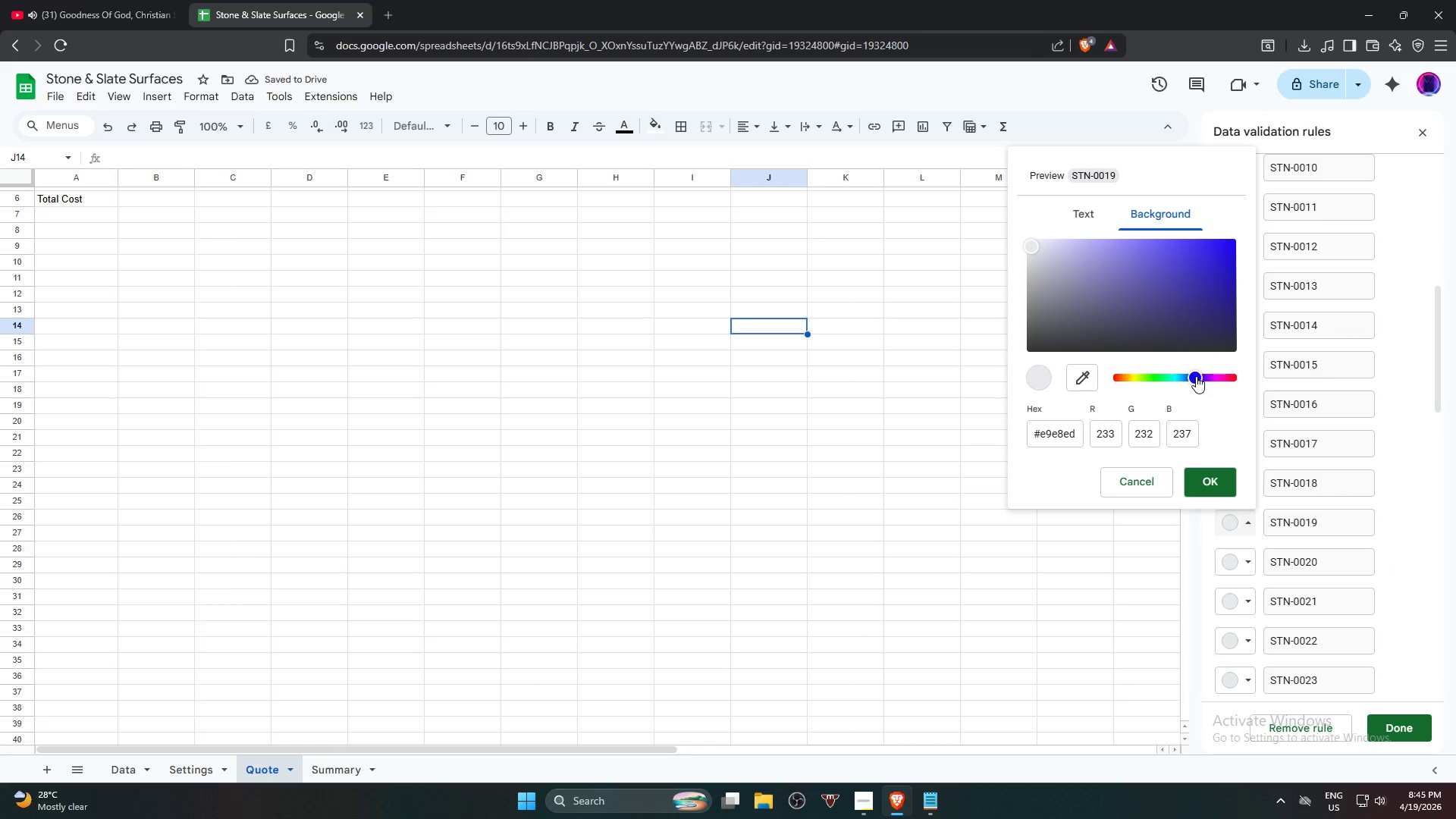 
left_click_drag(start_coordinate=[1196, 376], to_coordinate=[1119, 381])
 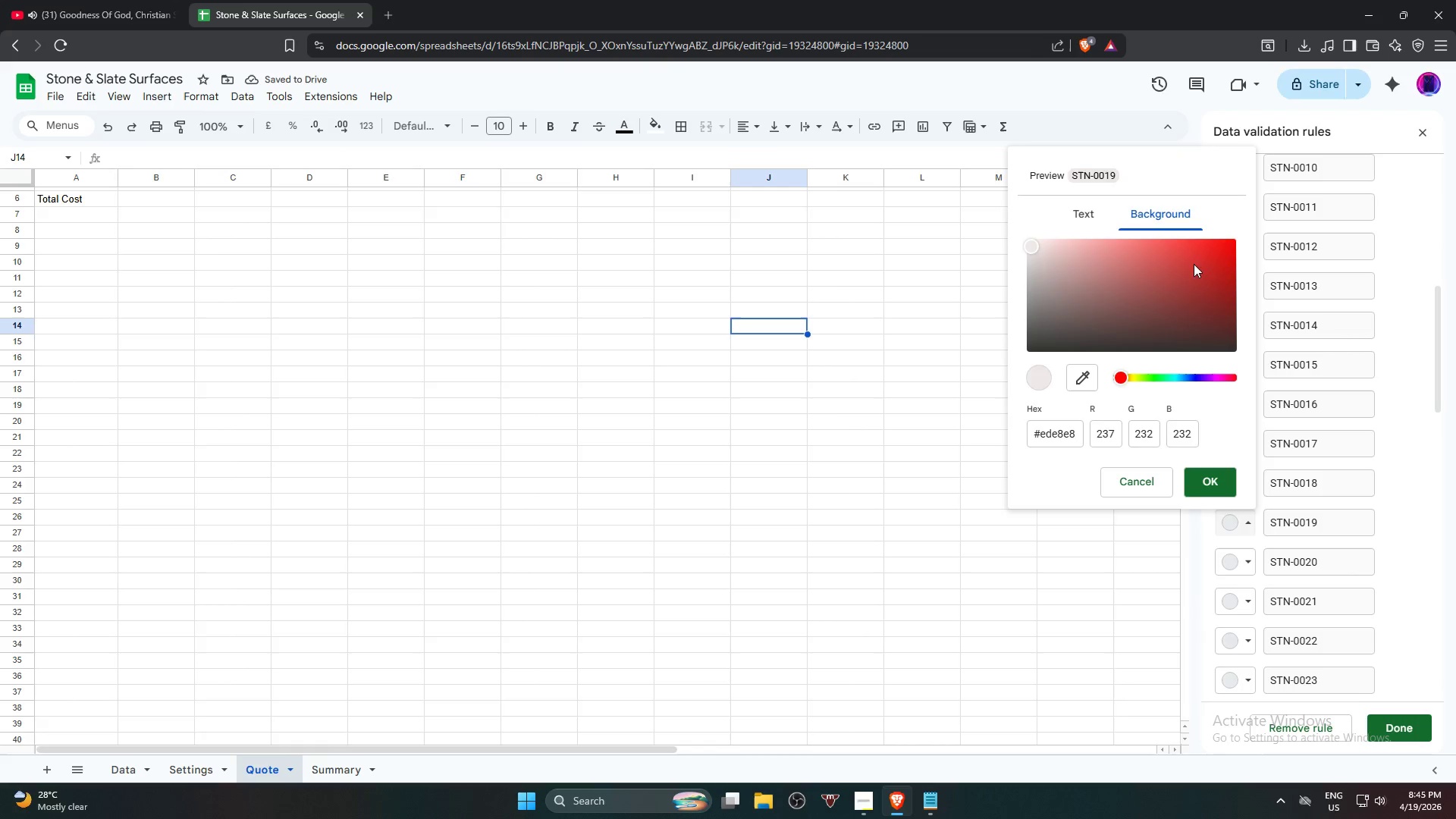 
left_click([1203, 257])
 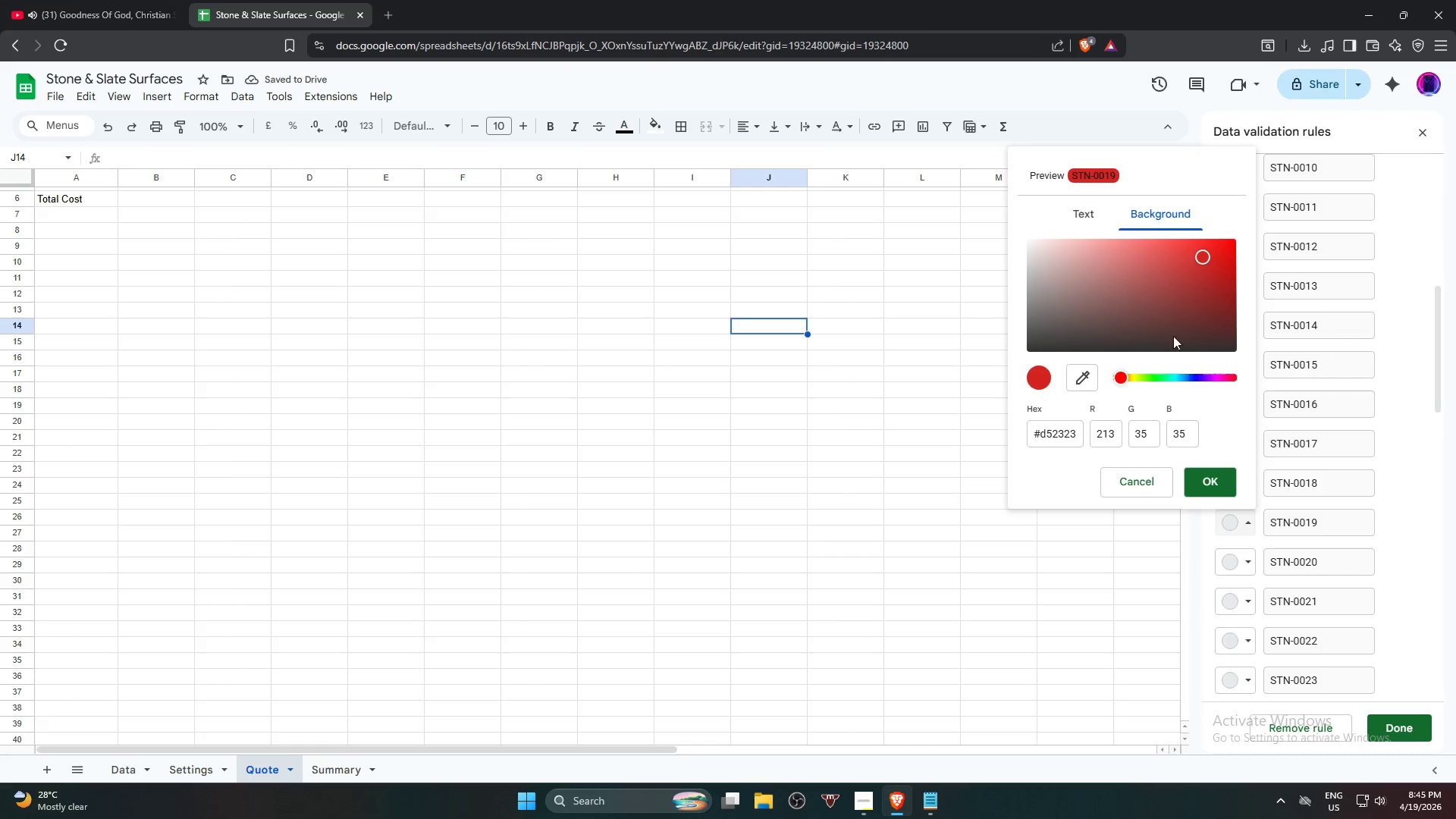 
left_click_drag(start_coordinate=[1144, 259], to_coordinate=[1150, 269])
 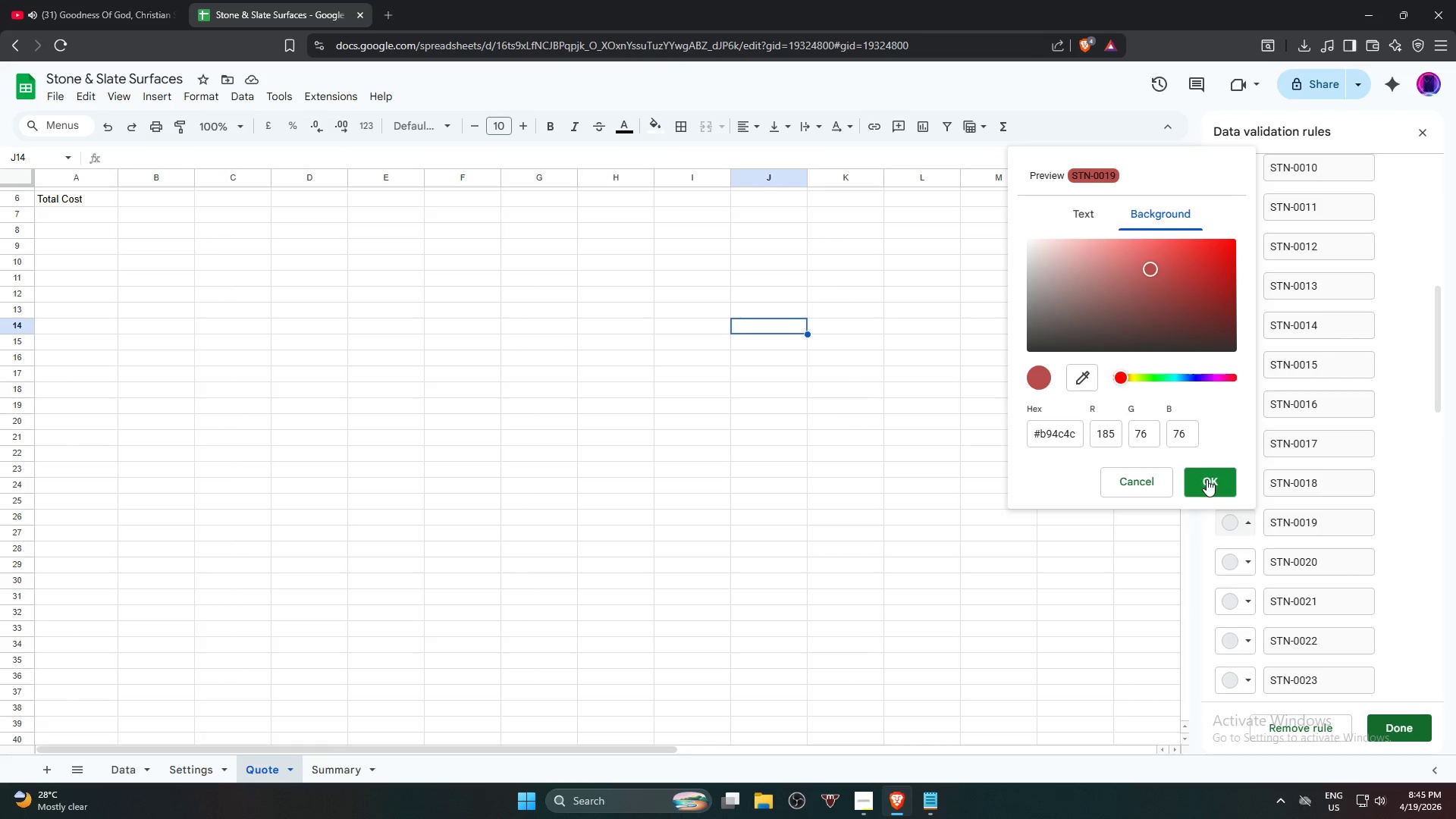 
left_click([1207, 483])
 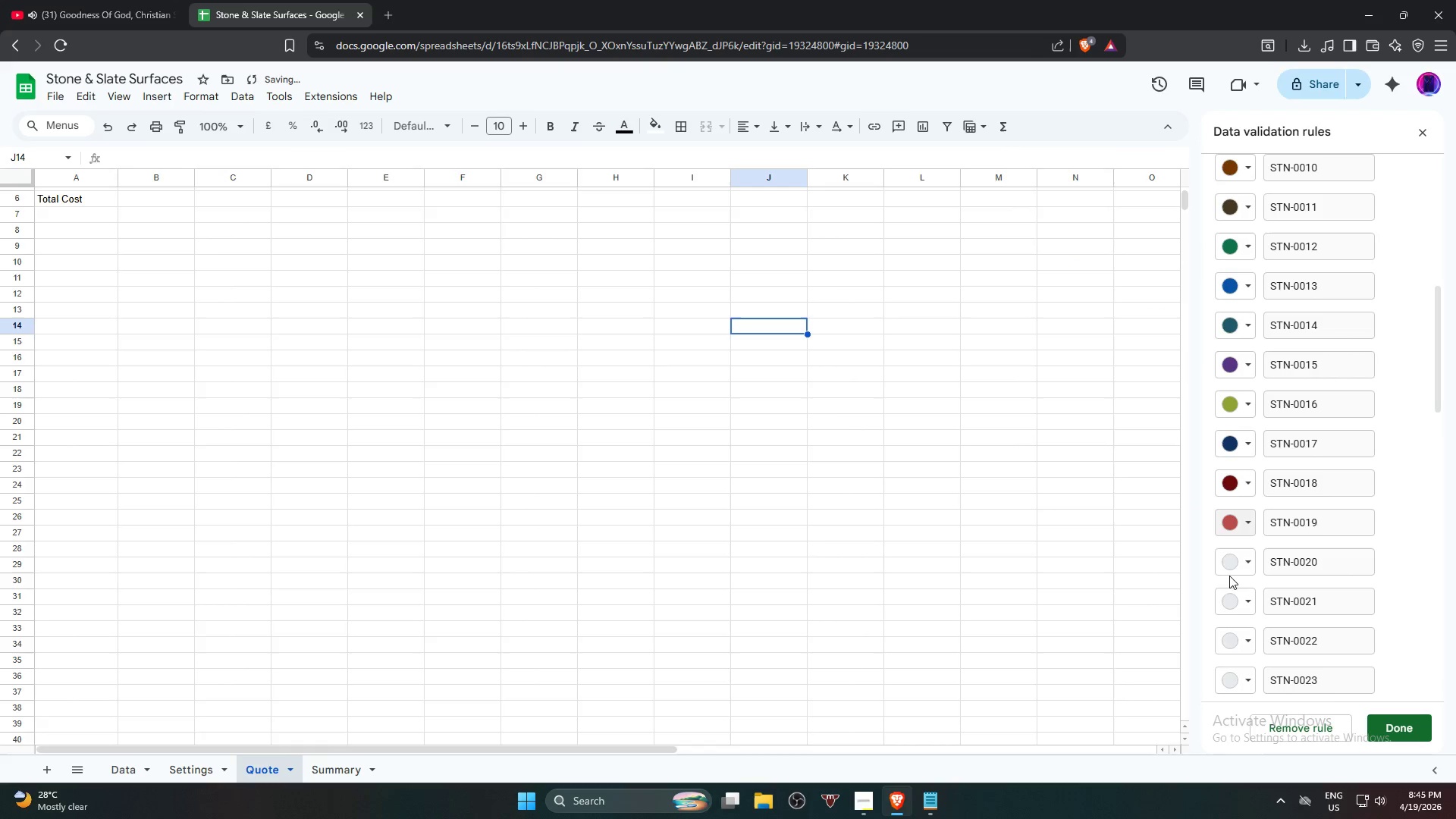 
left_click([1231, 573])
 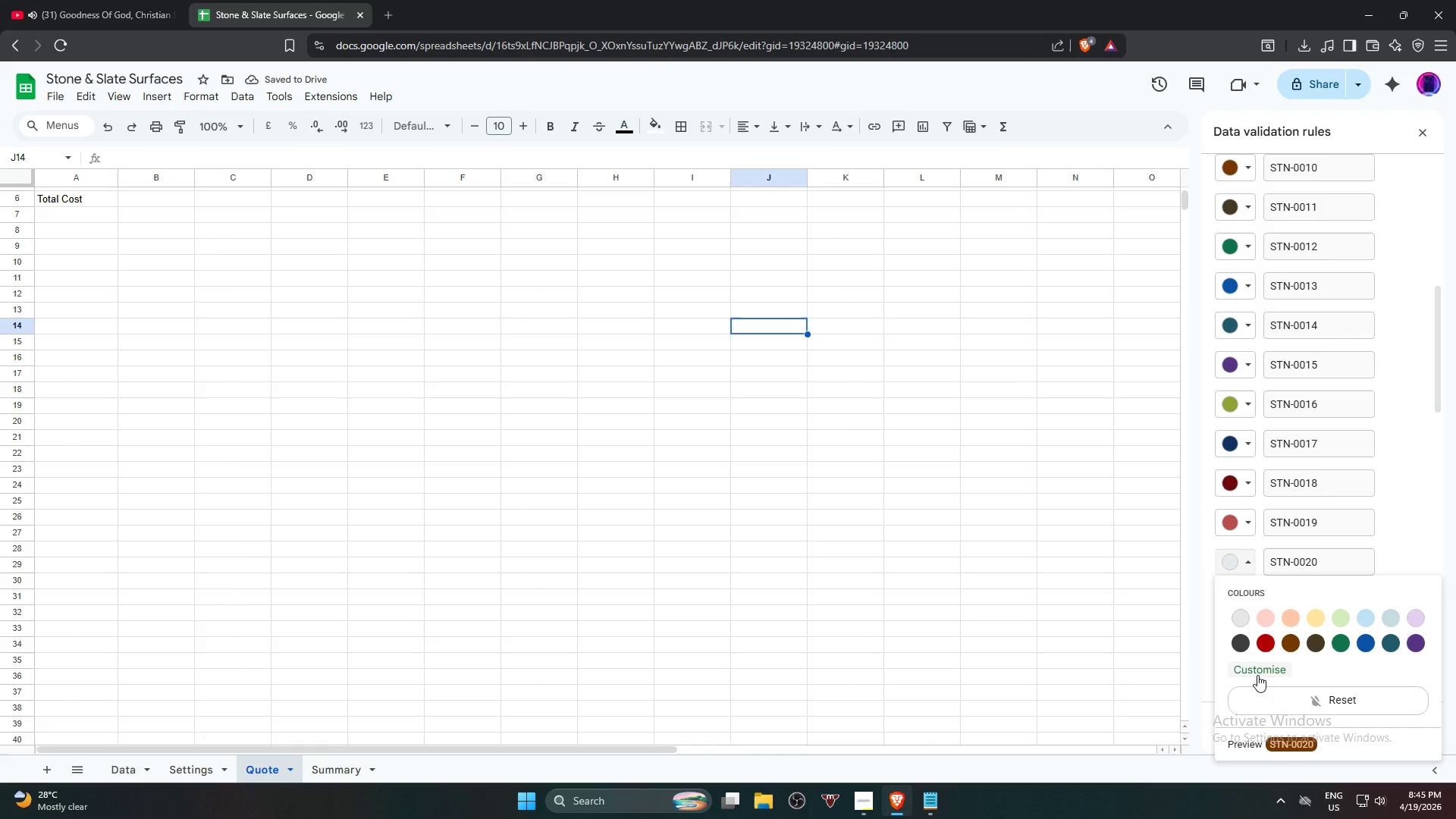 
left_click([1257, 670])
 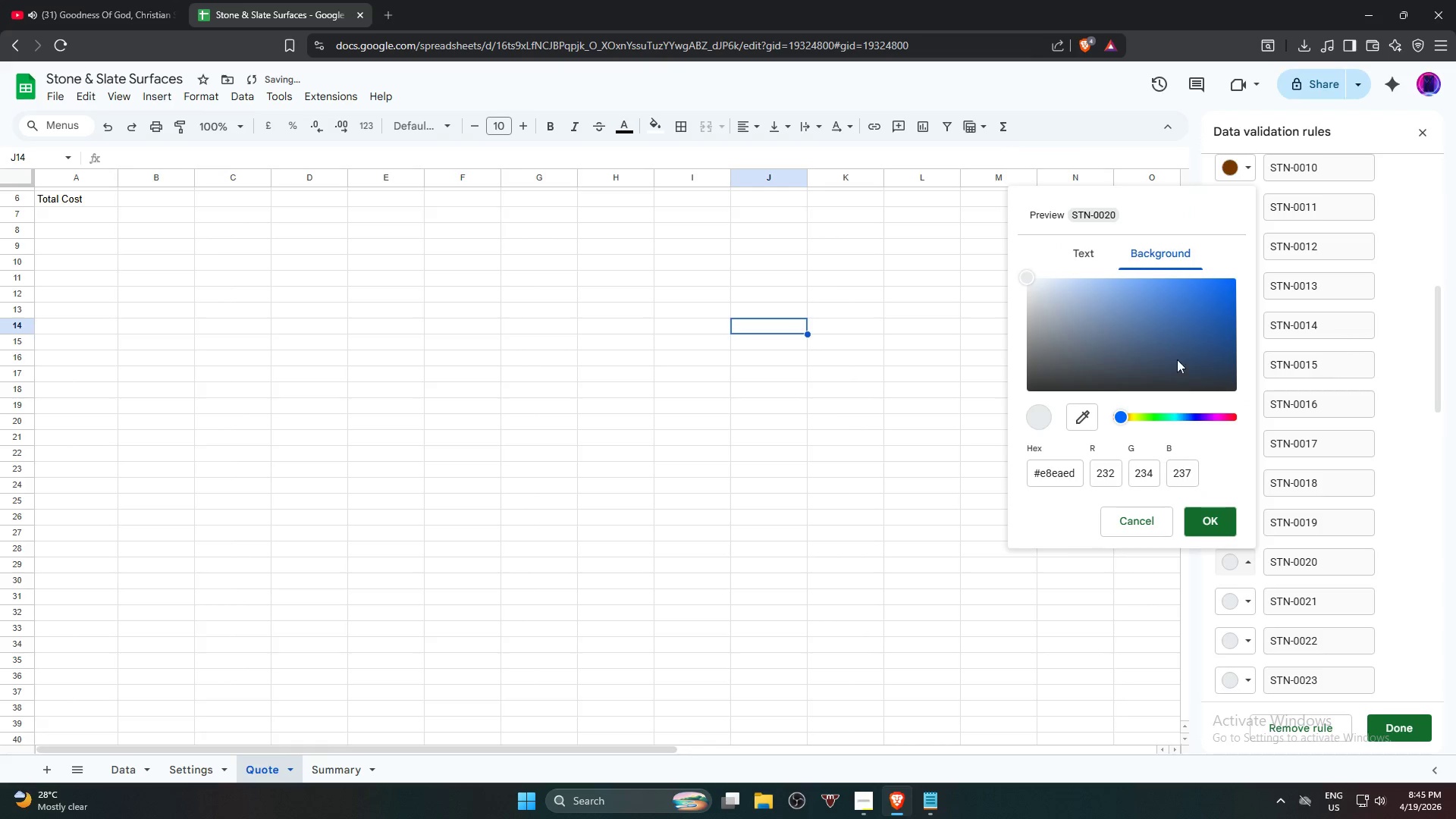 
left_click_drag(start_coordinate=[1181, 340], to_coordinate=[1130, 301])
 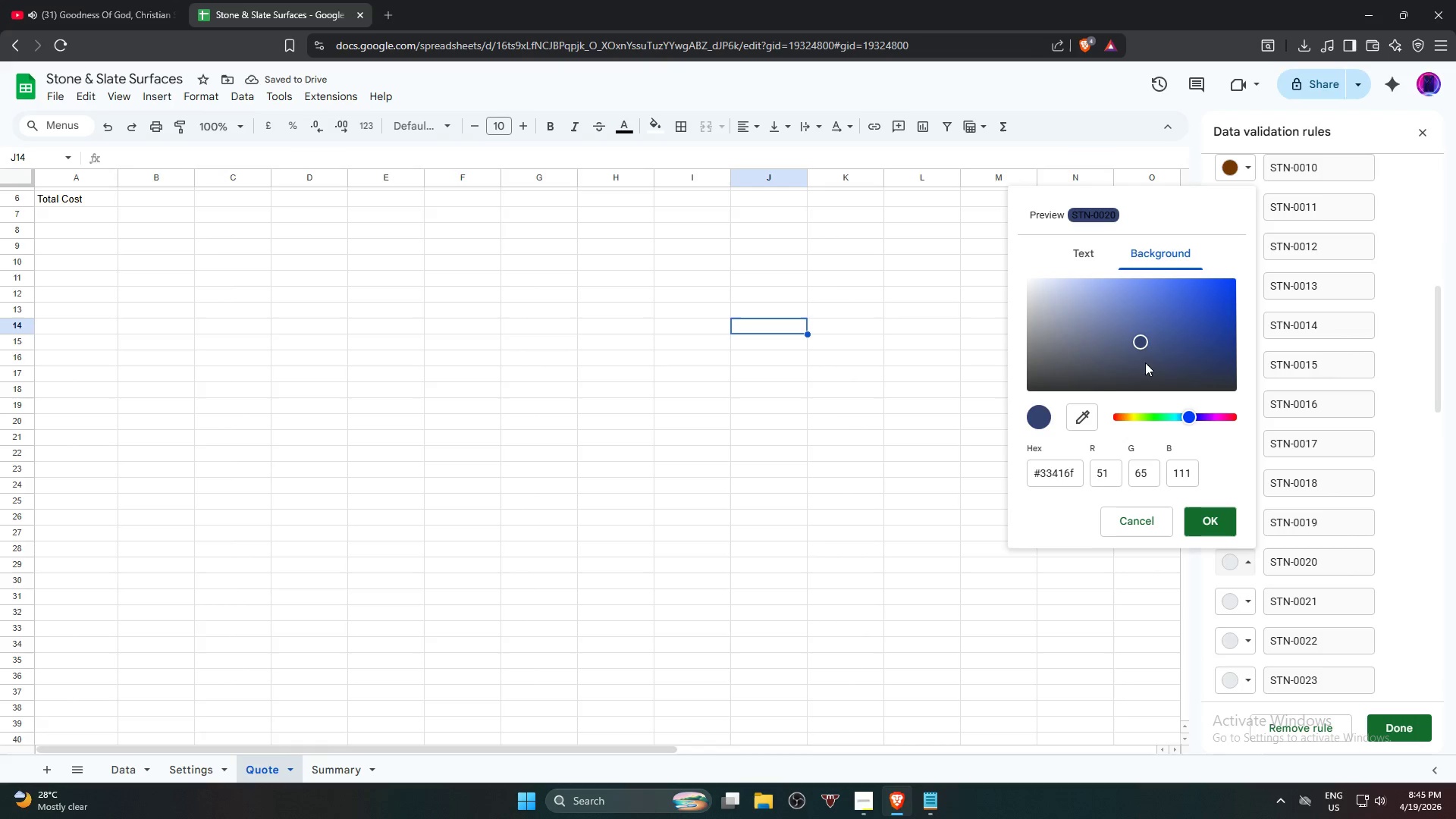 
left_click([1157, 416])
 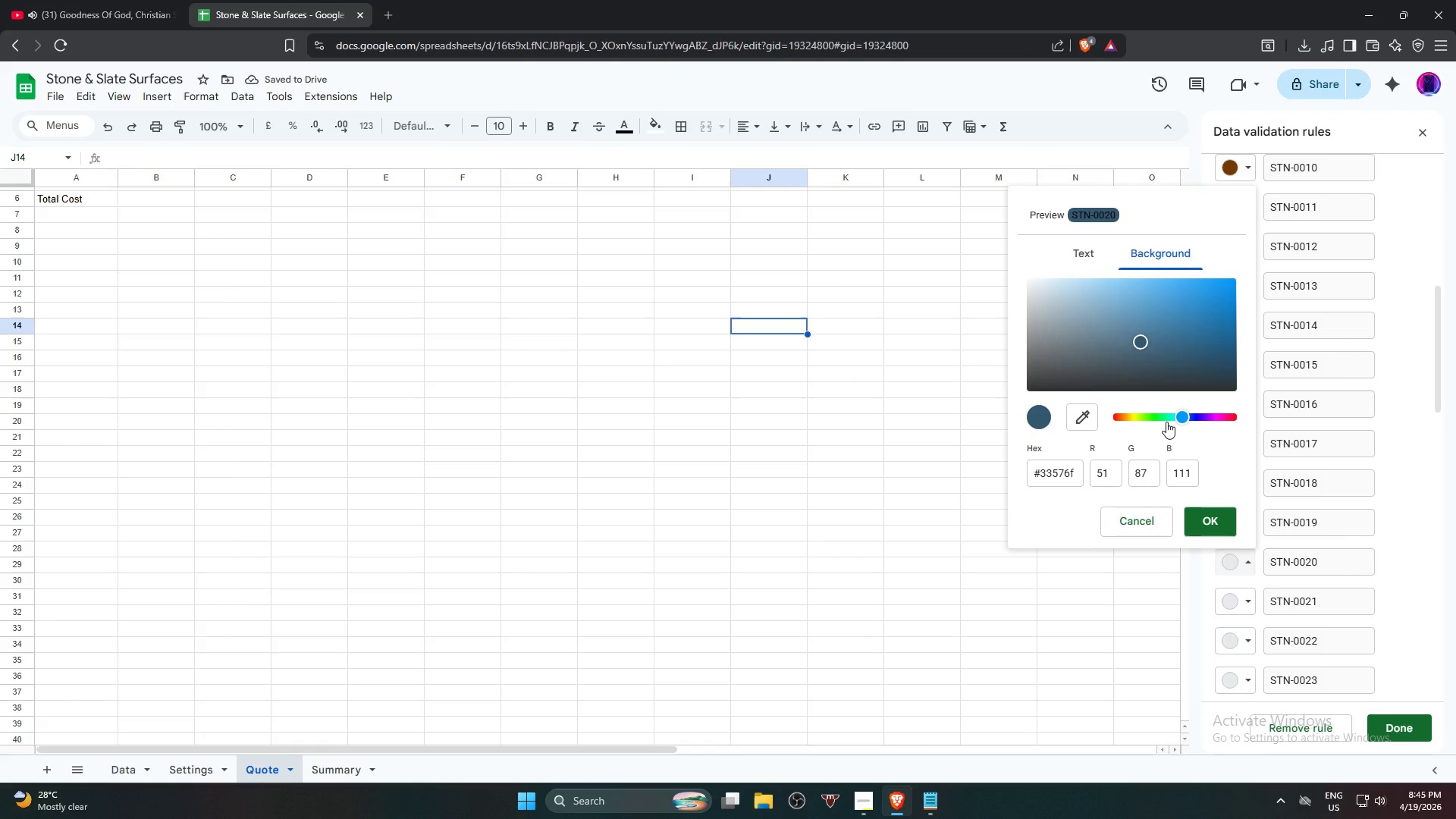 
left_click_drag(start_coordinate=[1183, 416], to_coordinate=[1155, 422])
 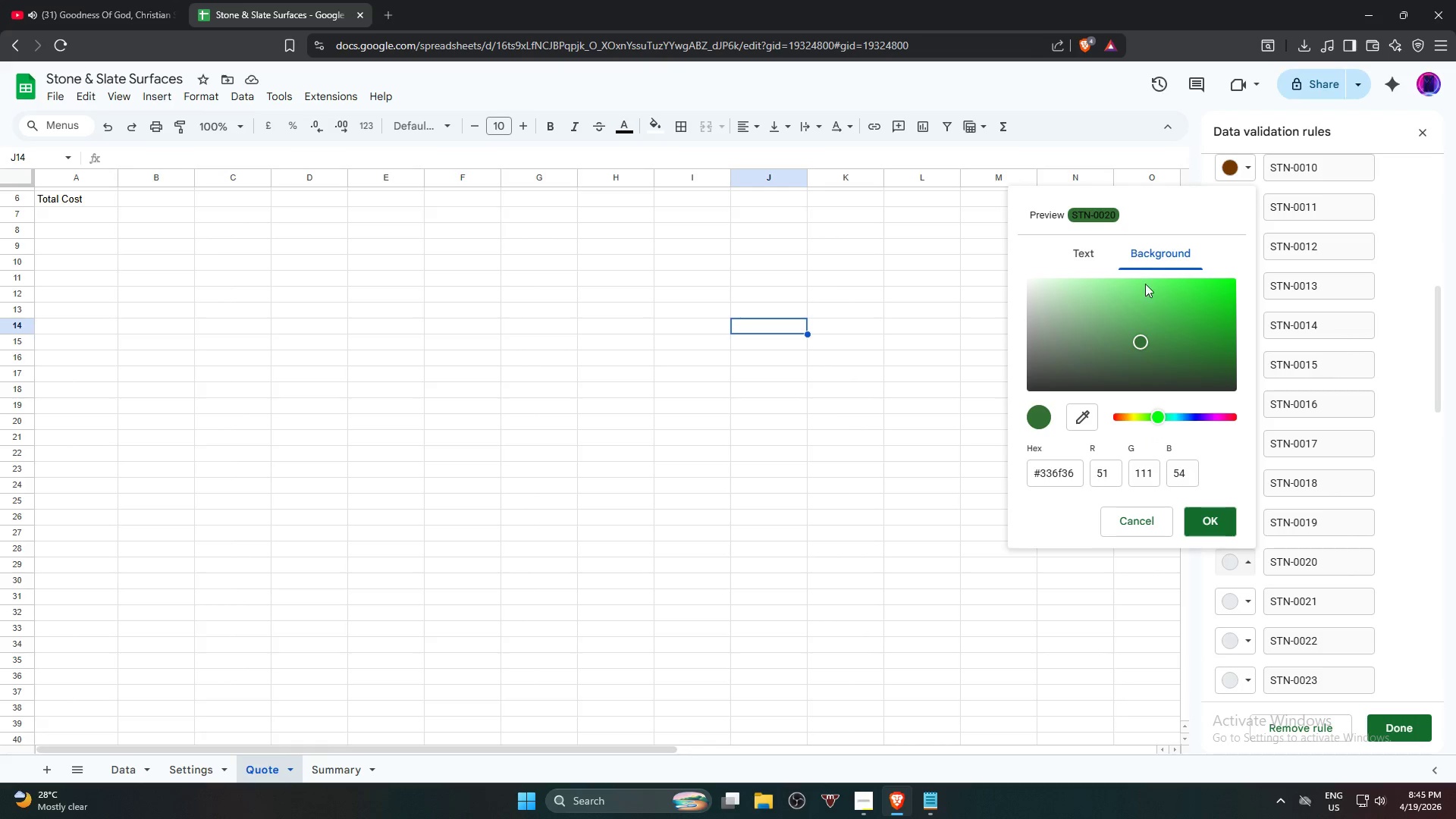 
left_click_drag(start_coordinate=[1172, 295], to_coordinate=[1178, 297])
 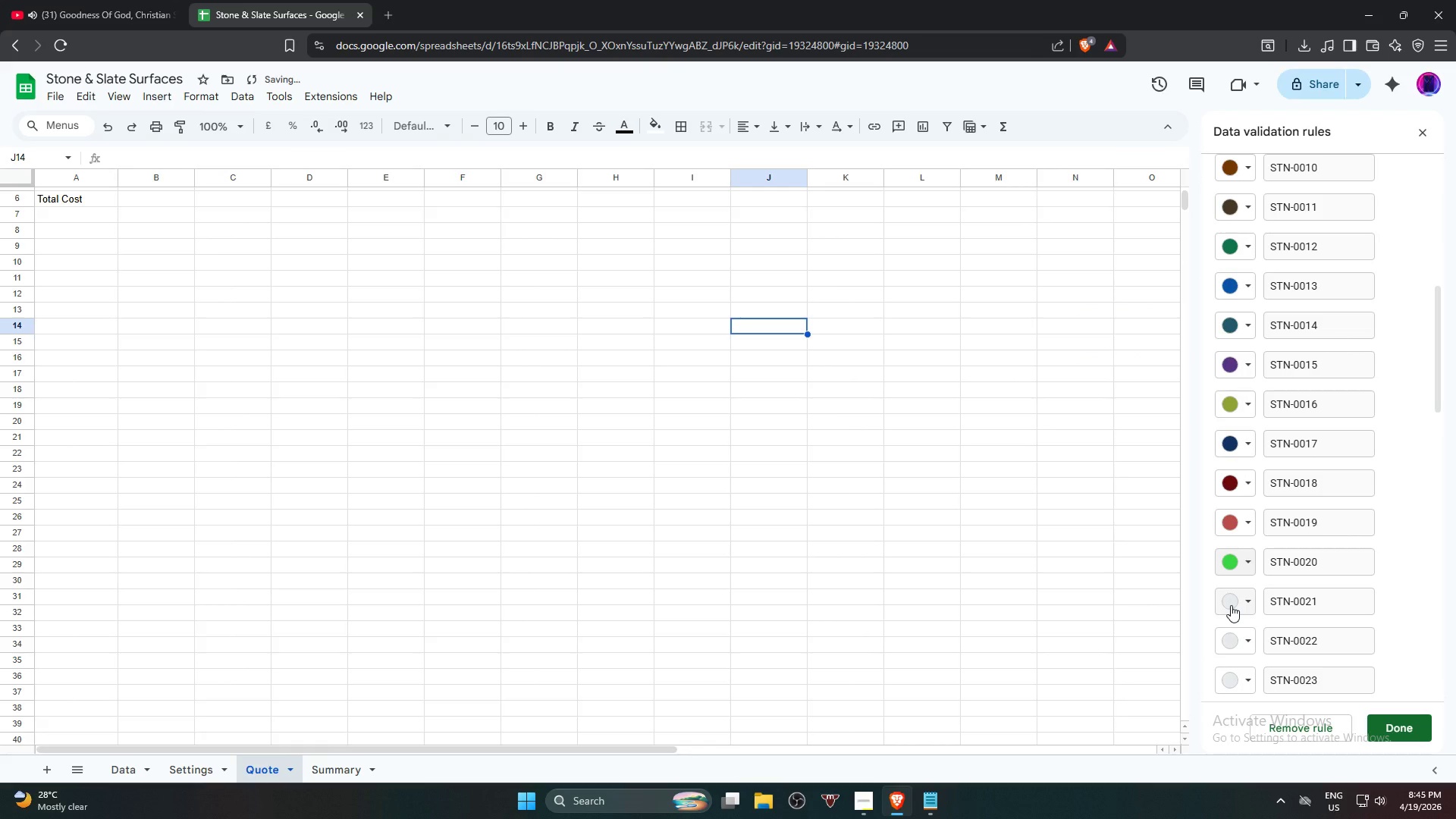 
left_click([1230, 603])
 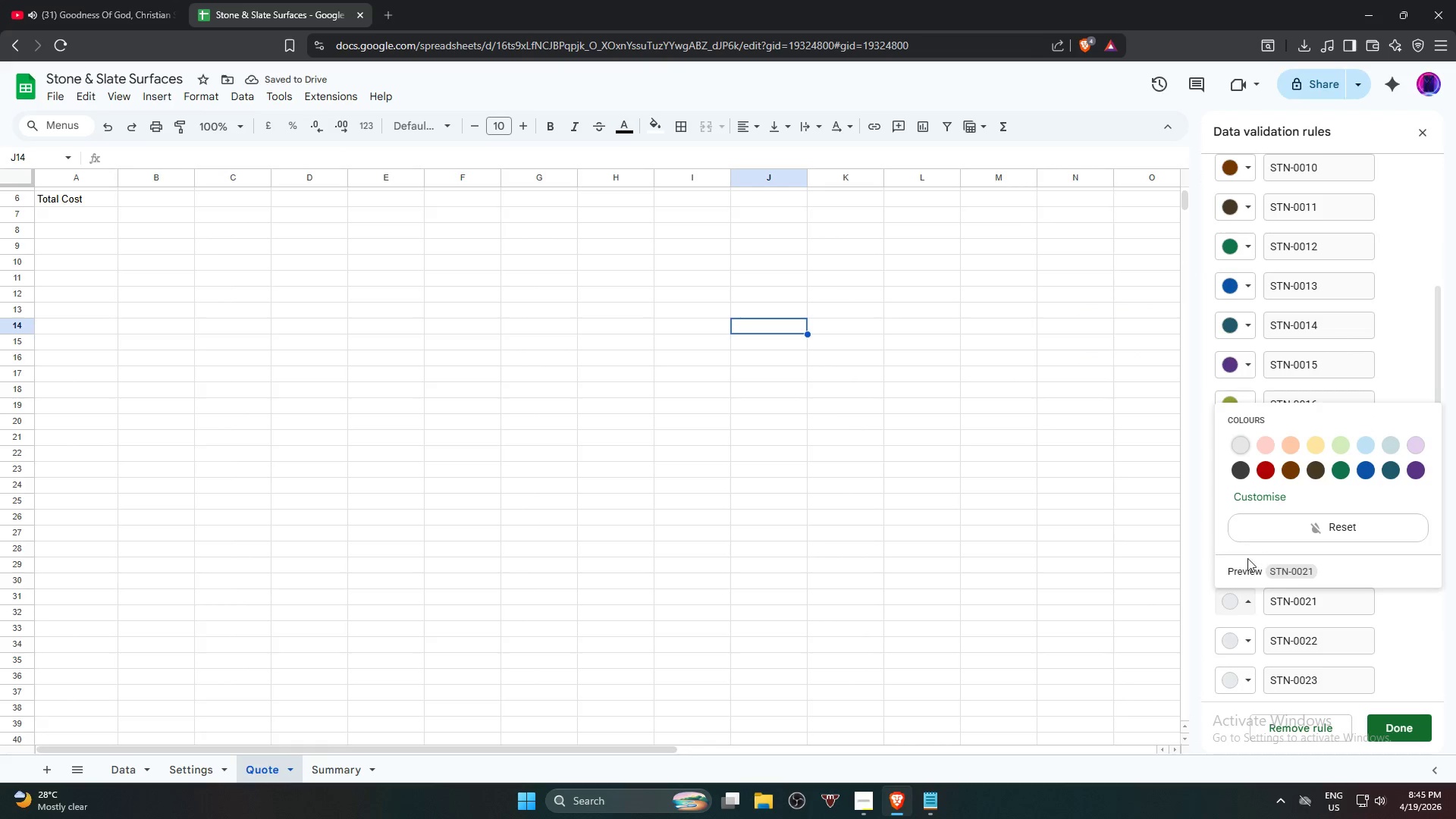 
left_click([1249, 496])
 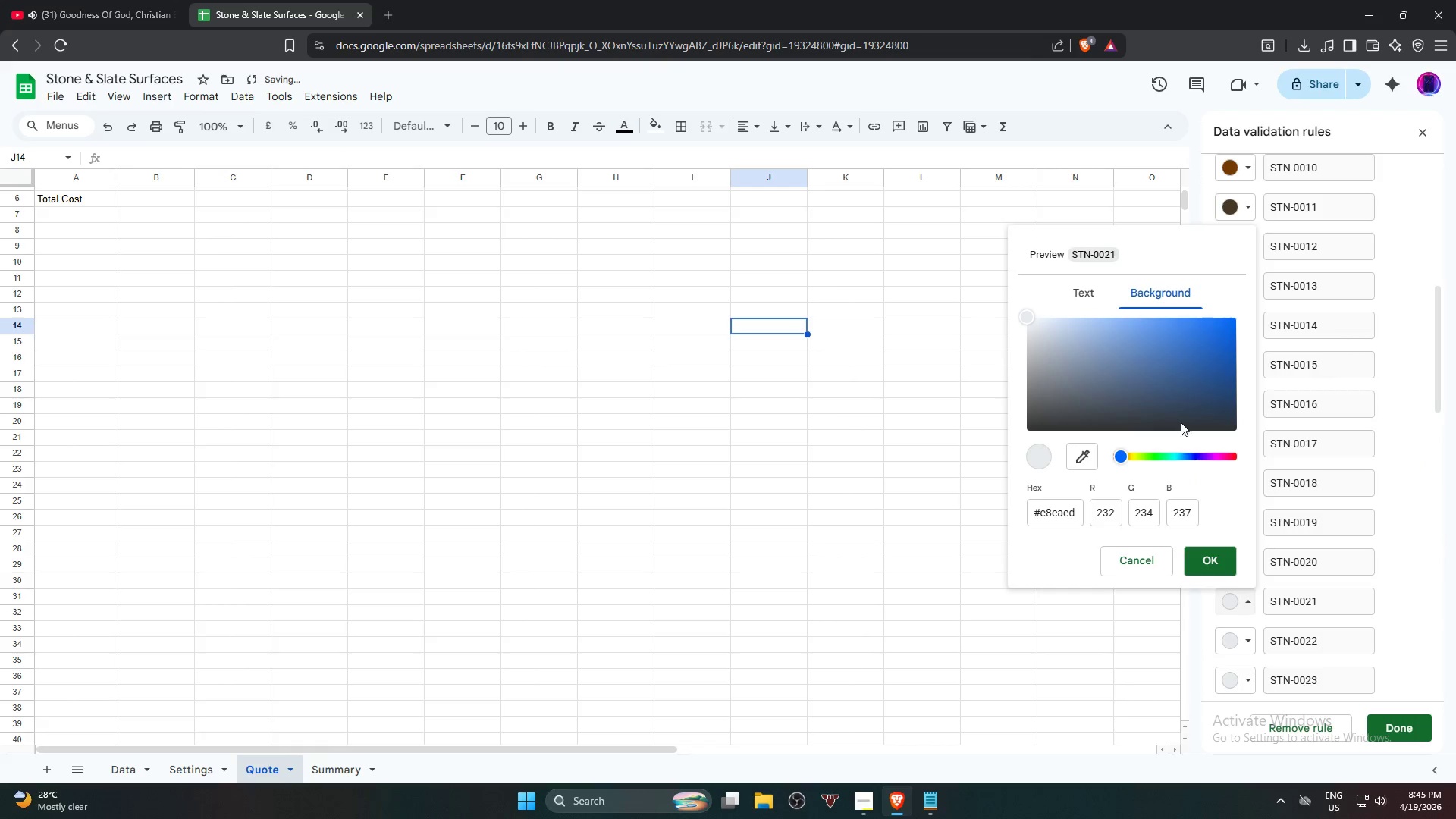 
left_click([1186, 384])
 